 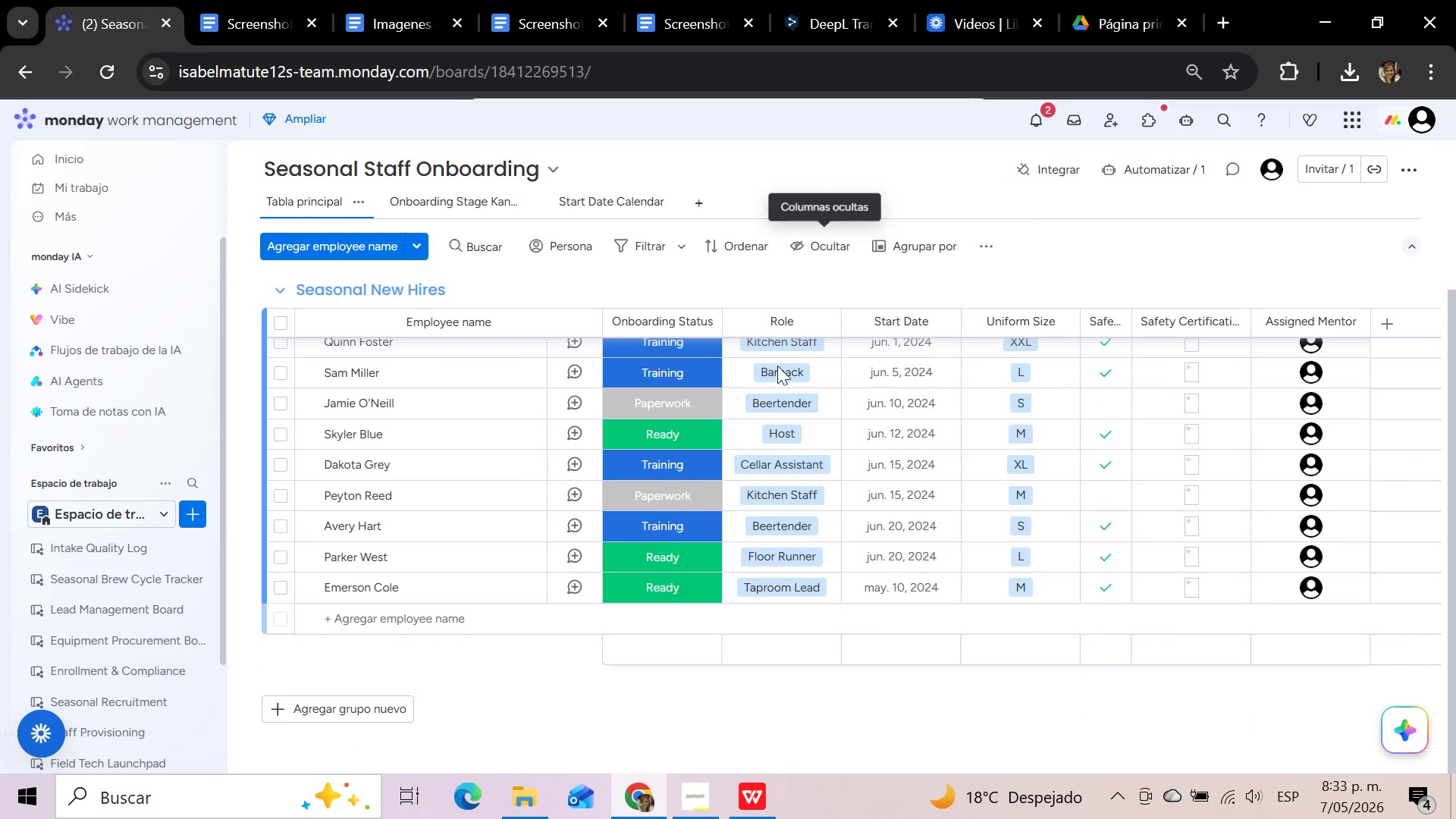 
scroll: coordinate [756, 403], scroll_direction: up, amount: 8.0
 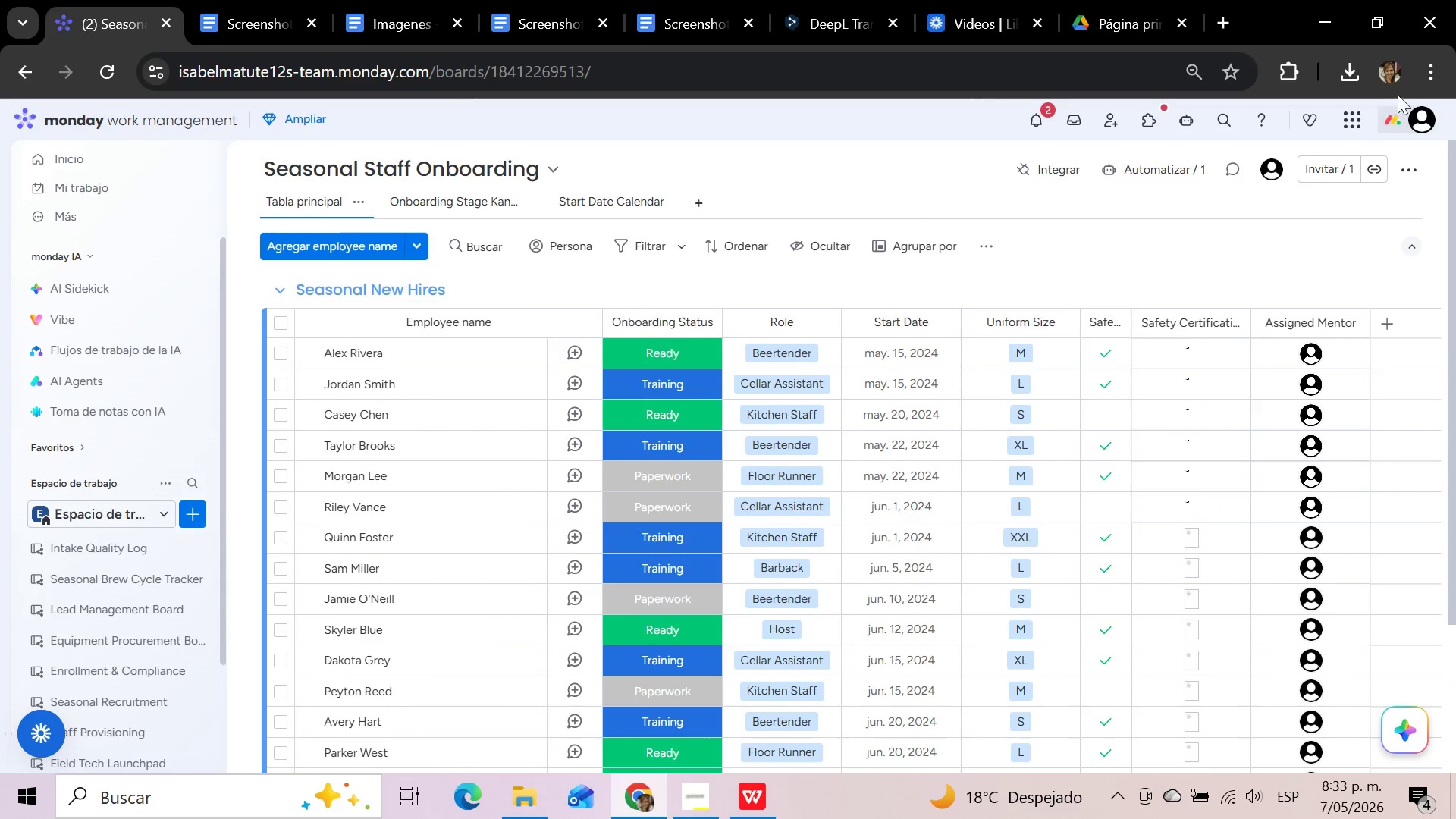 
left_click([1433, 77])
 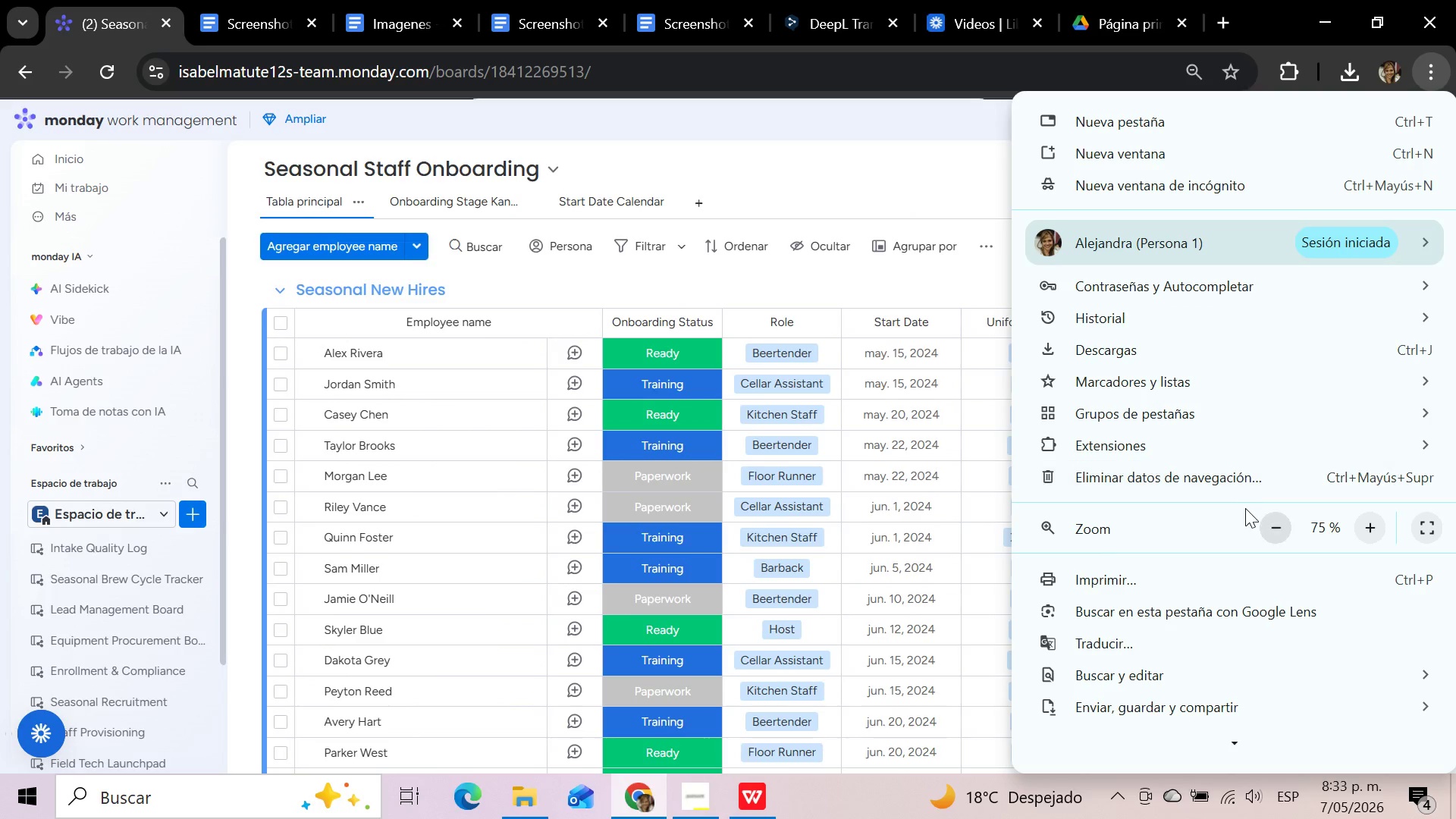 
left_click([1282, 538])
 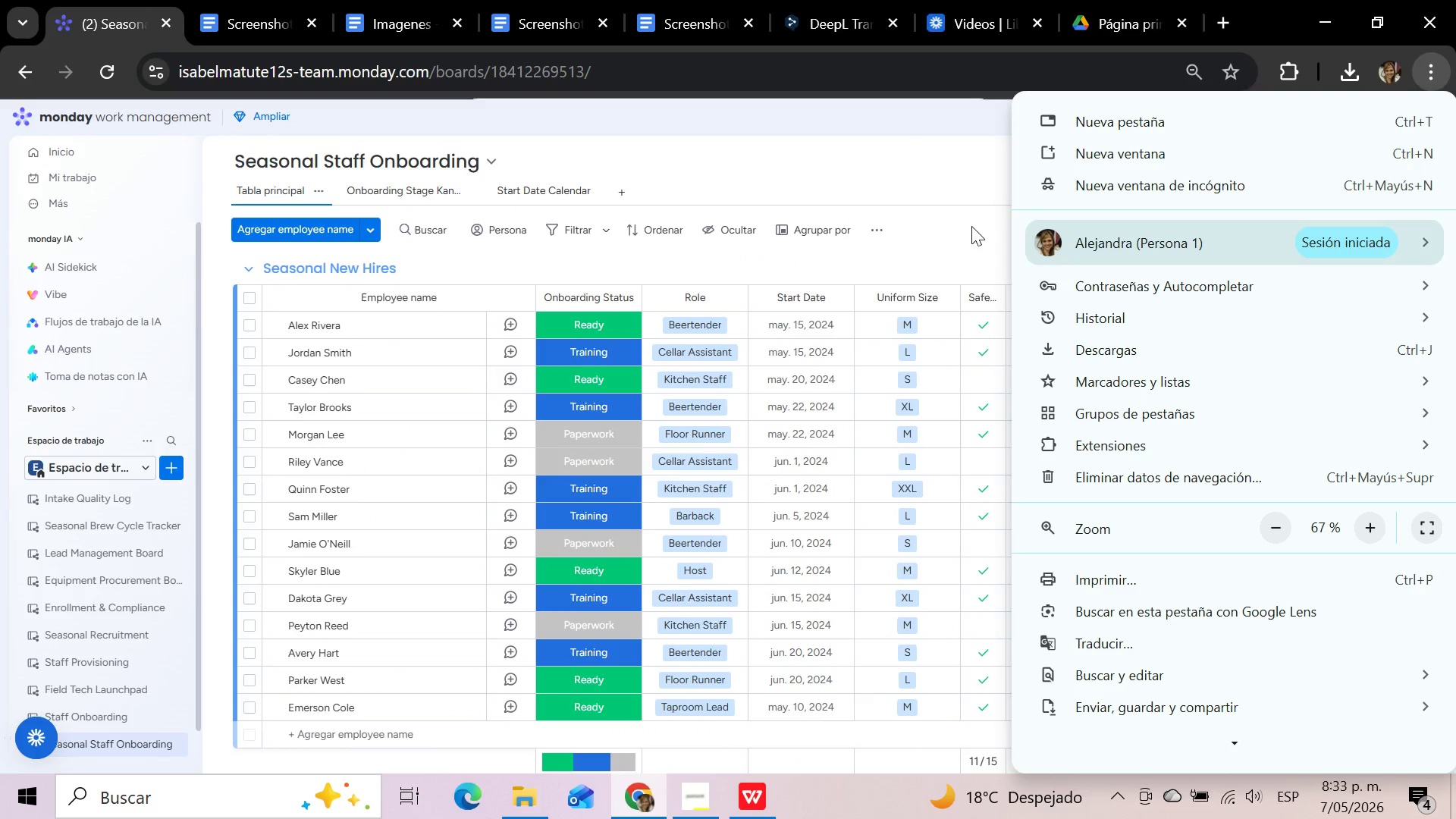 
left_click([946, 224])
 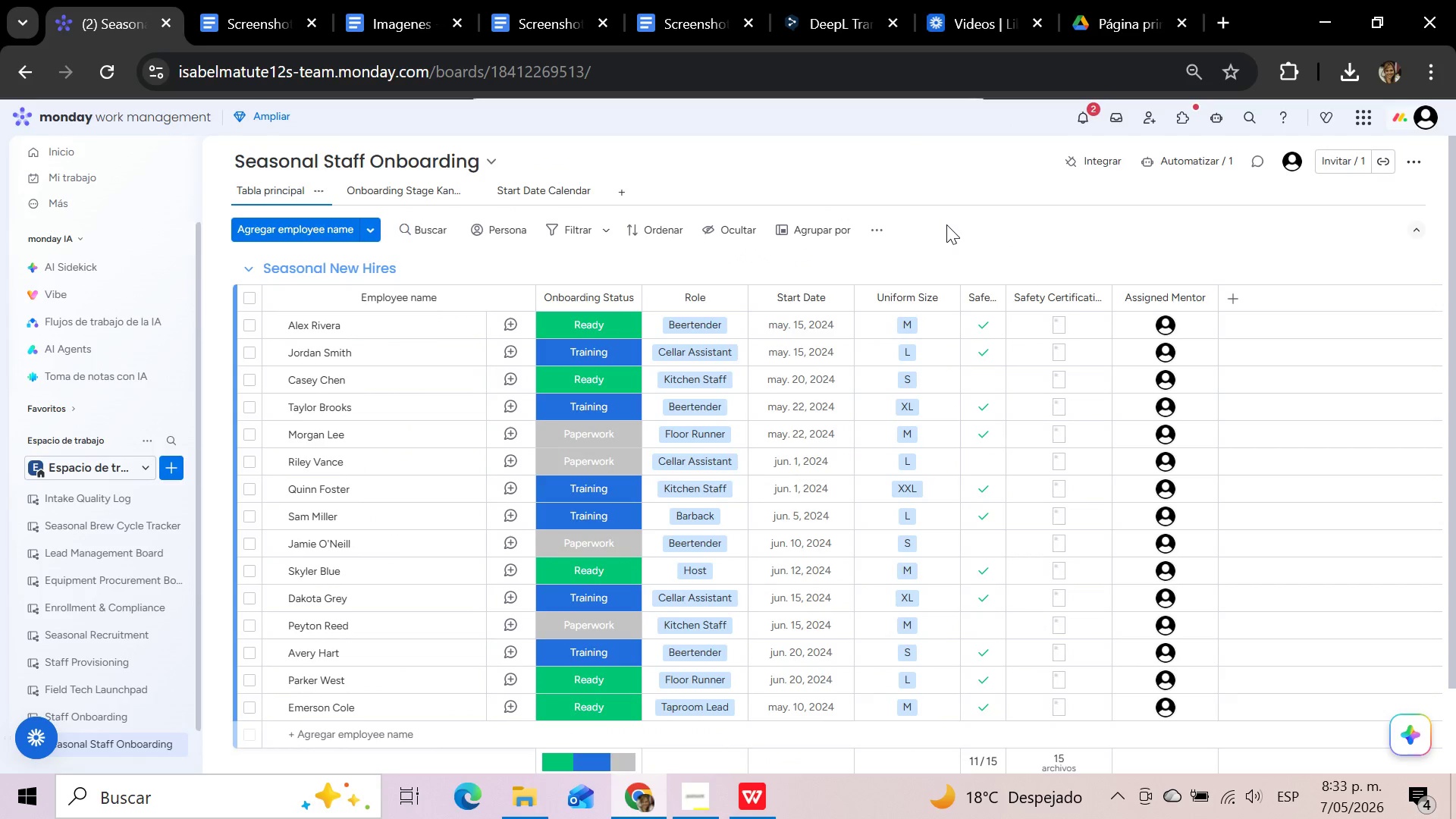 
scroll: coordinate [946, 224], scroll_direction: down, amount: 1.0
 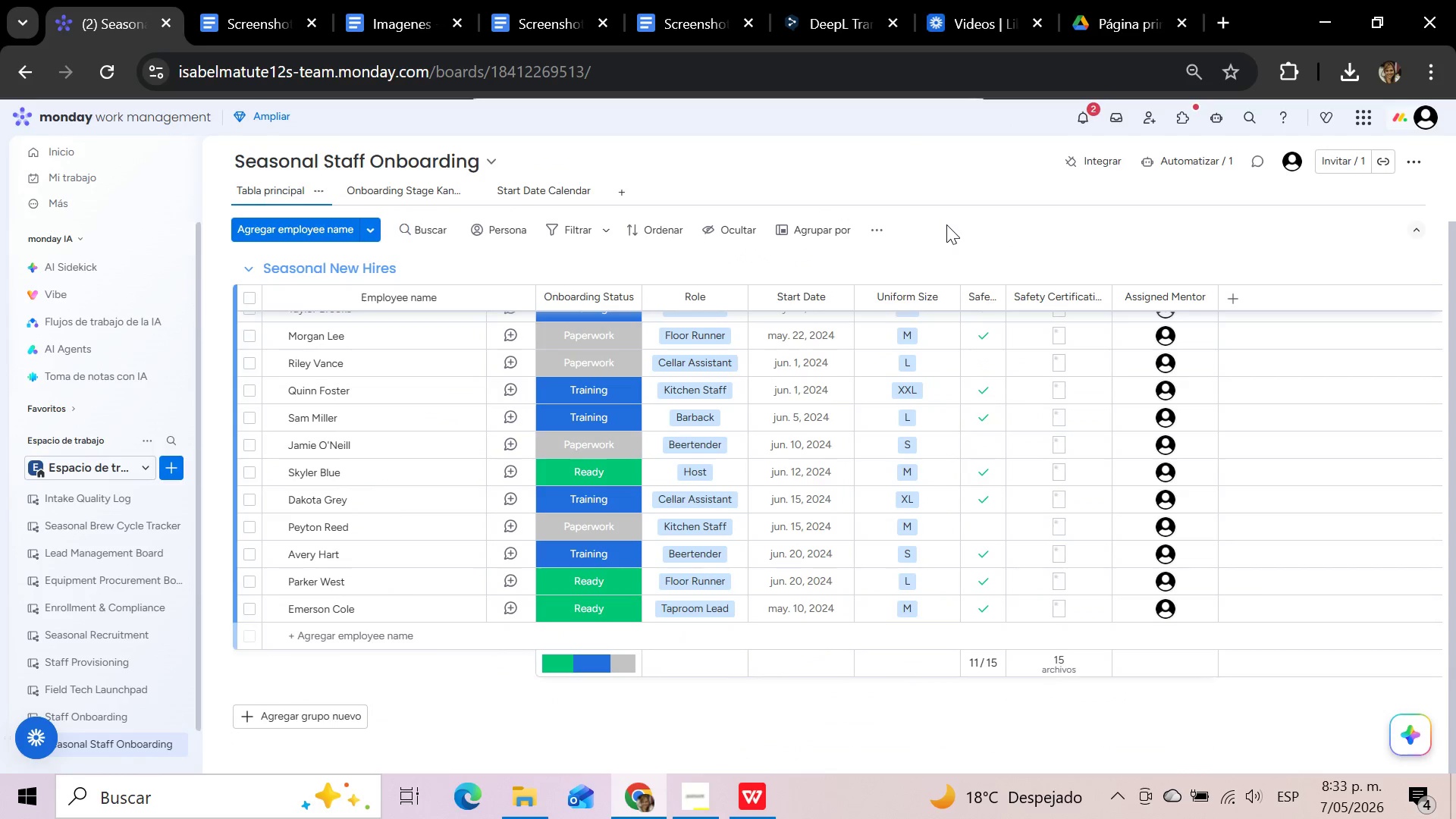 
scroll: coordinate [946, 224], scroll_direction: up, amount: 1.0
 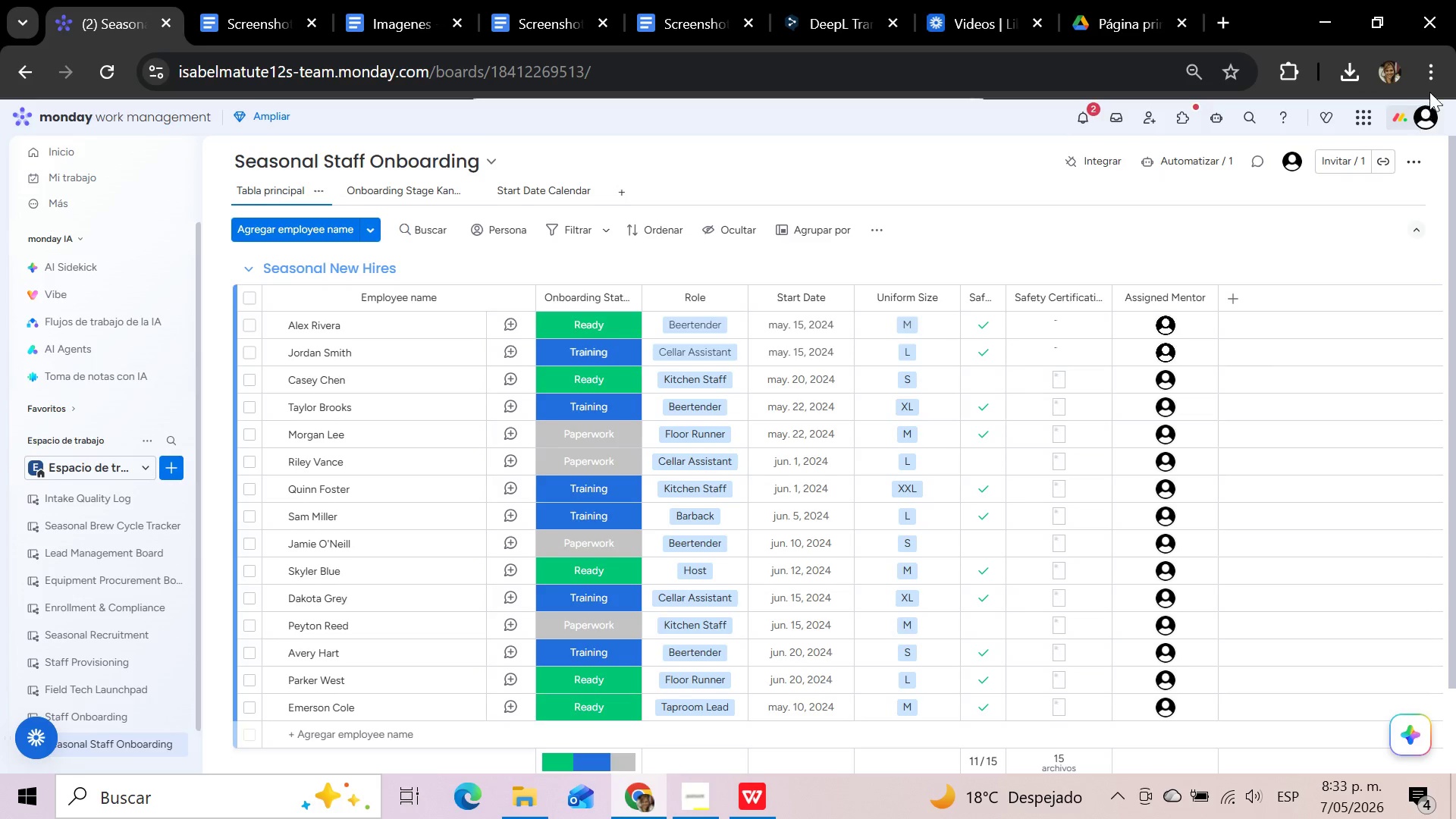 
left_click([1435, 80])
 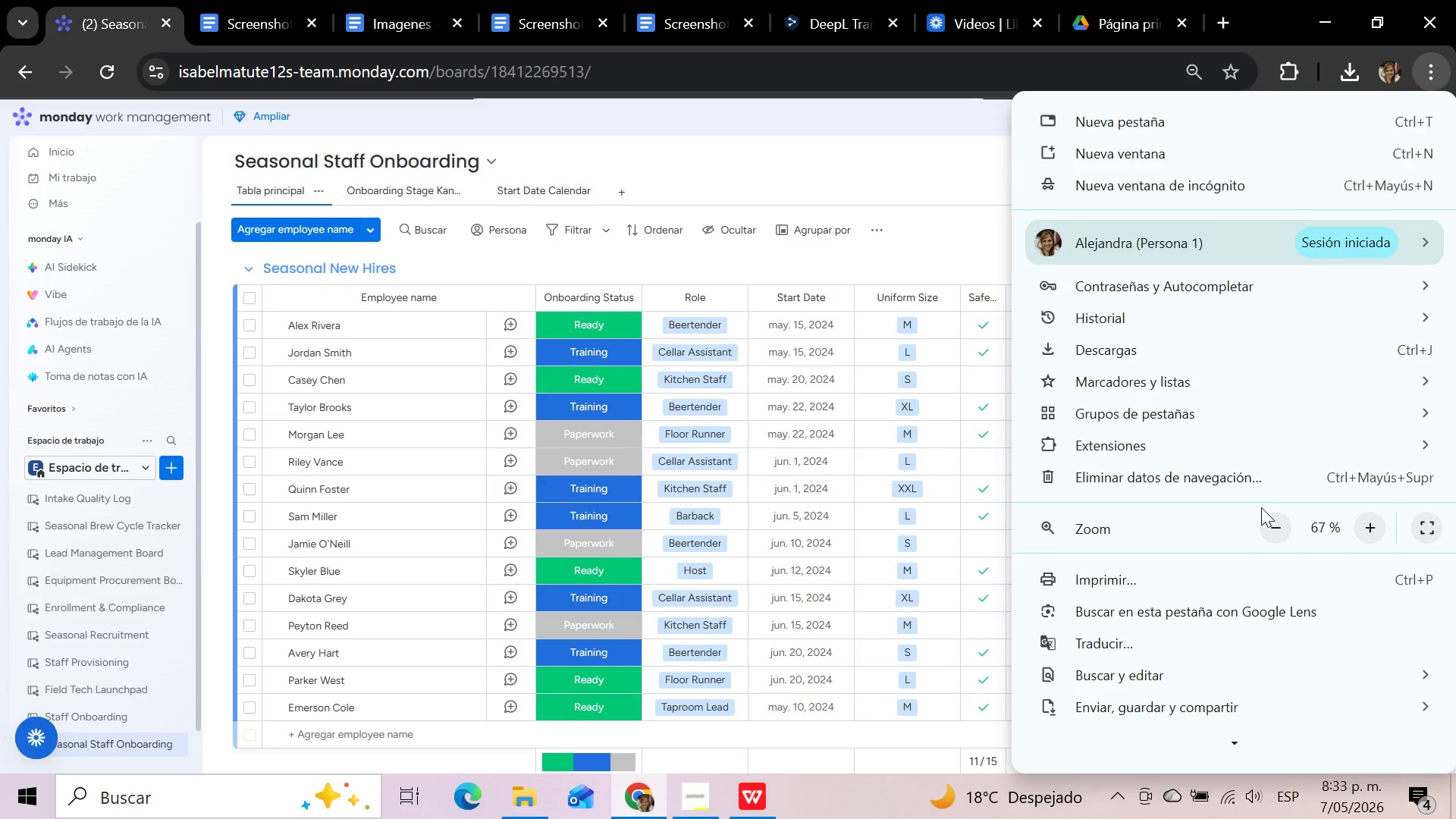 
left_click([1280, 522])
 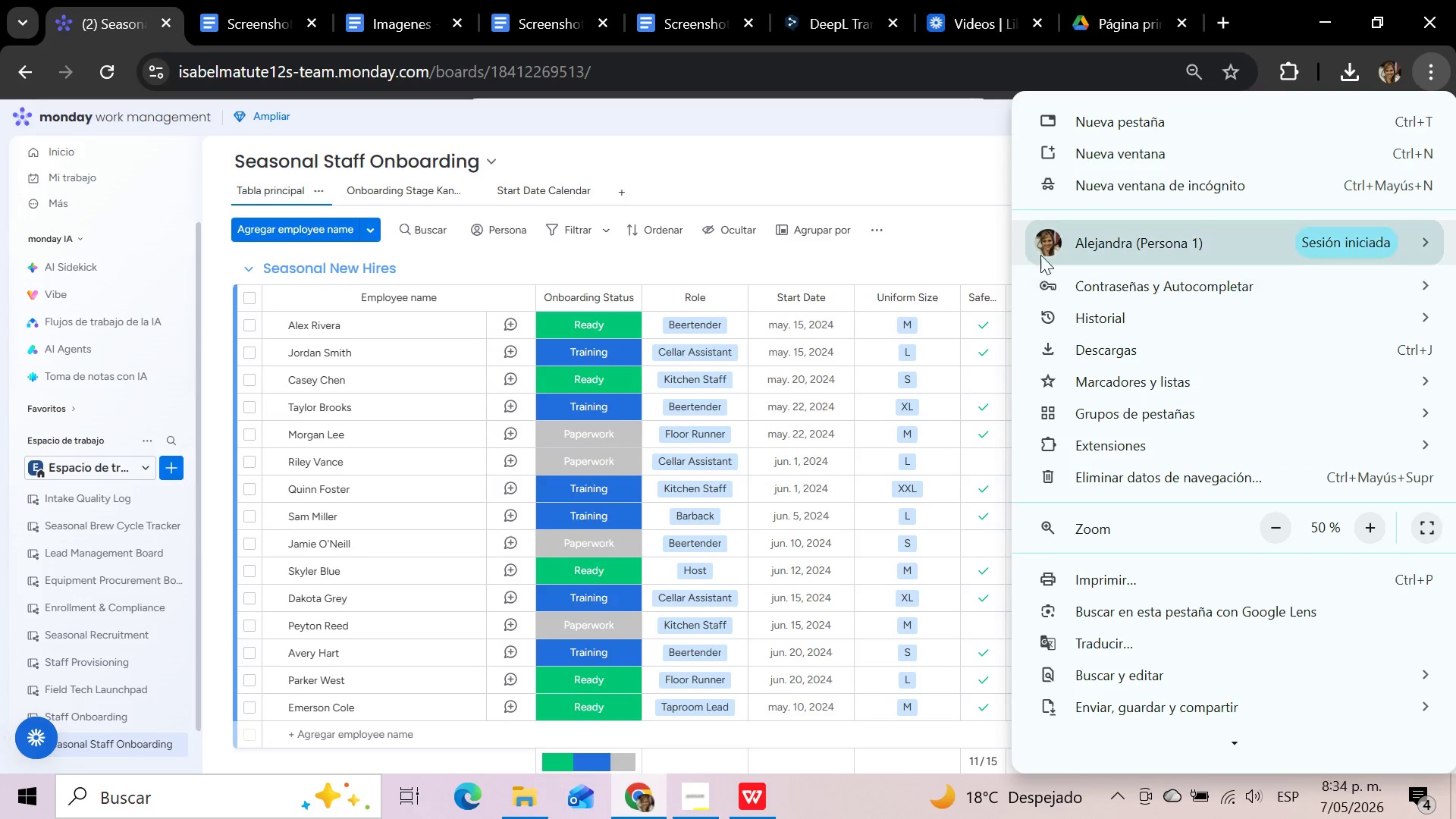 
mouse_move([1009, 223])
 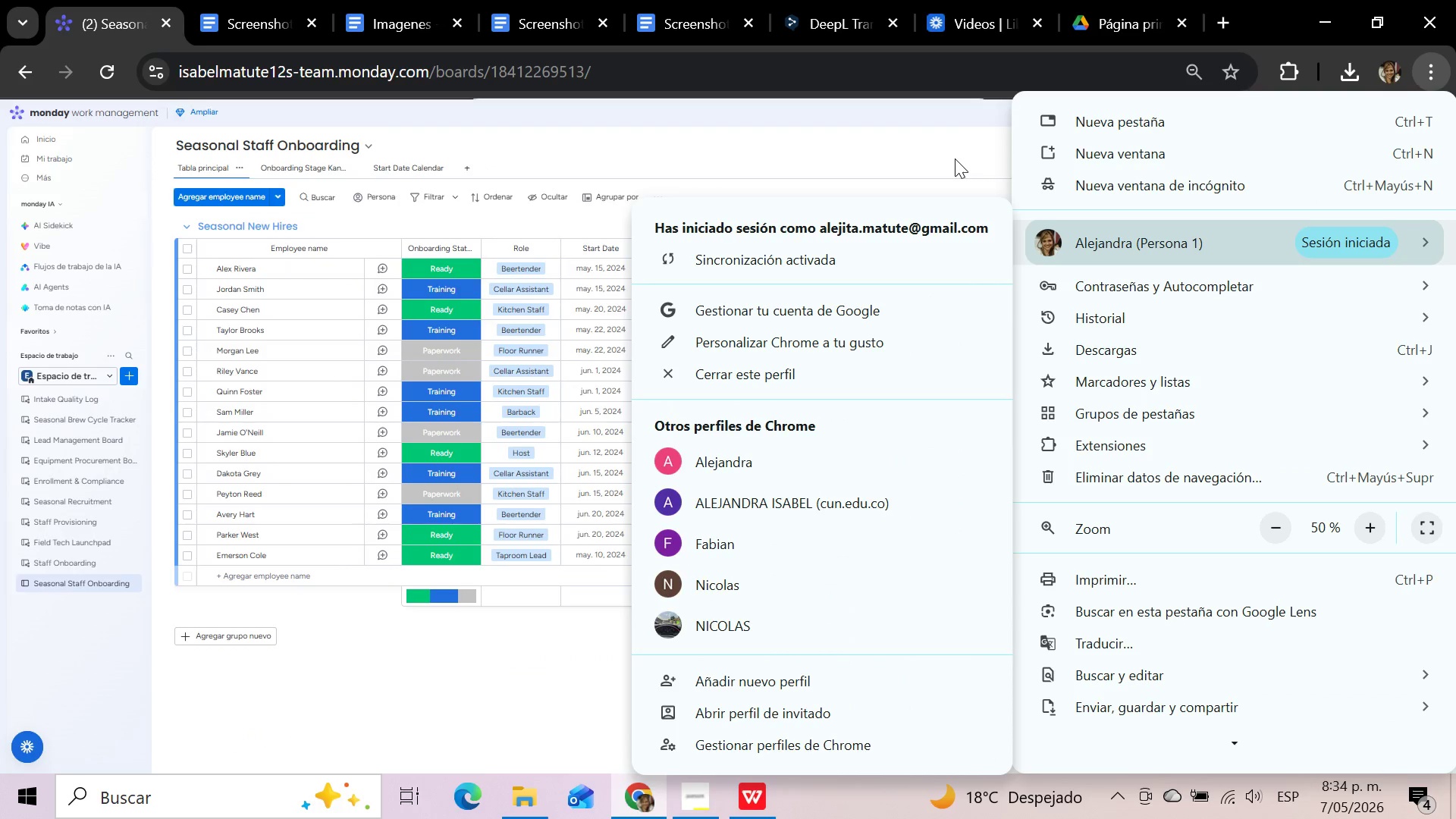 
left_click([955, 158])
 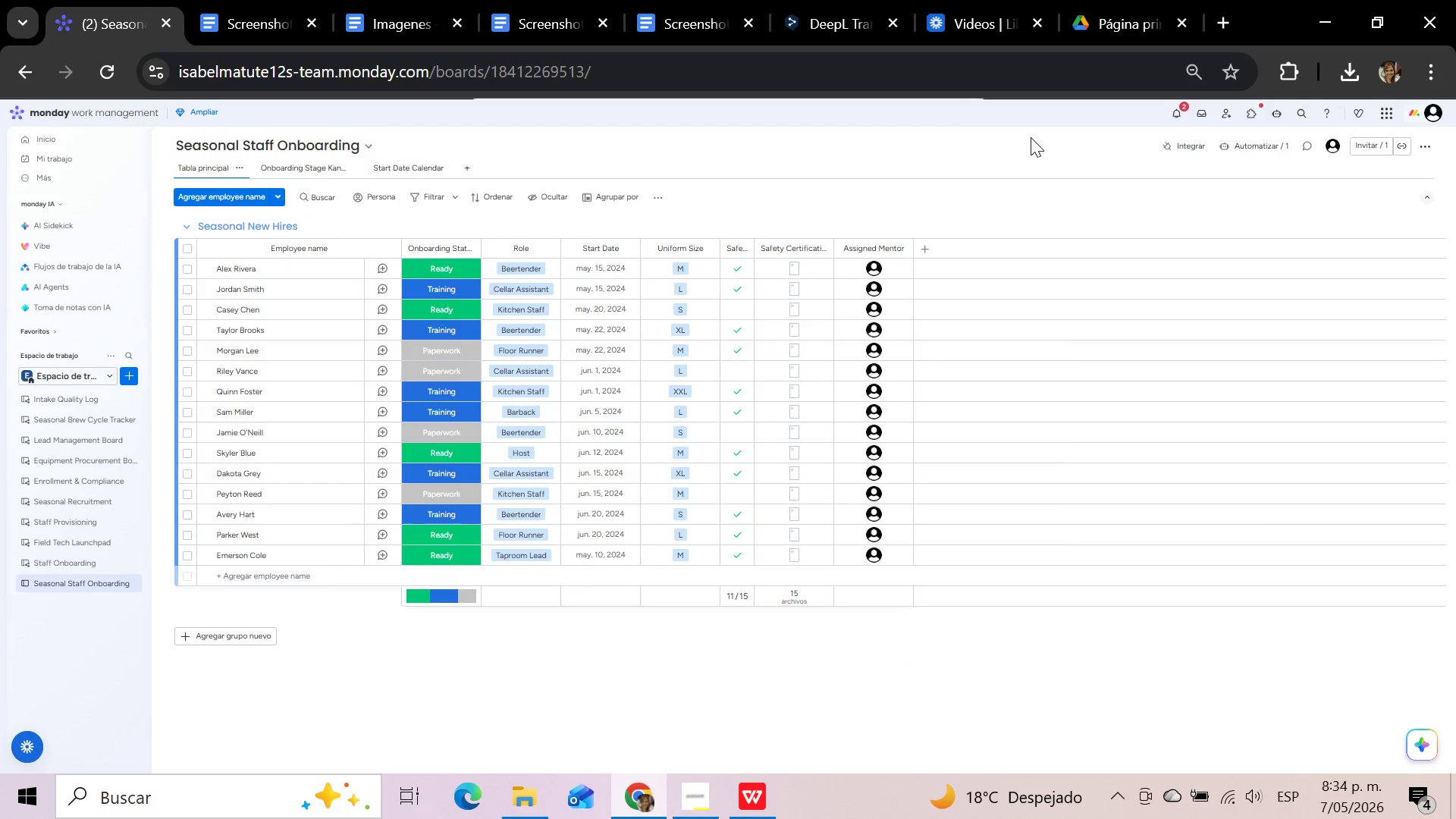 
wait(5.58)
 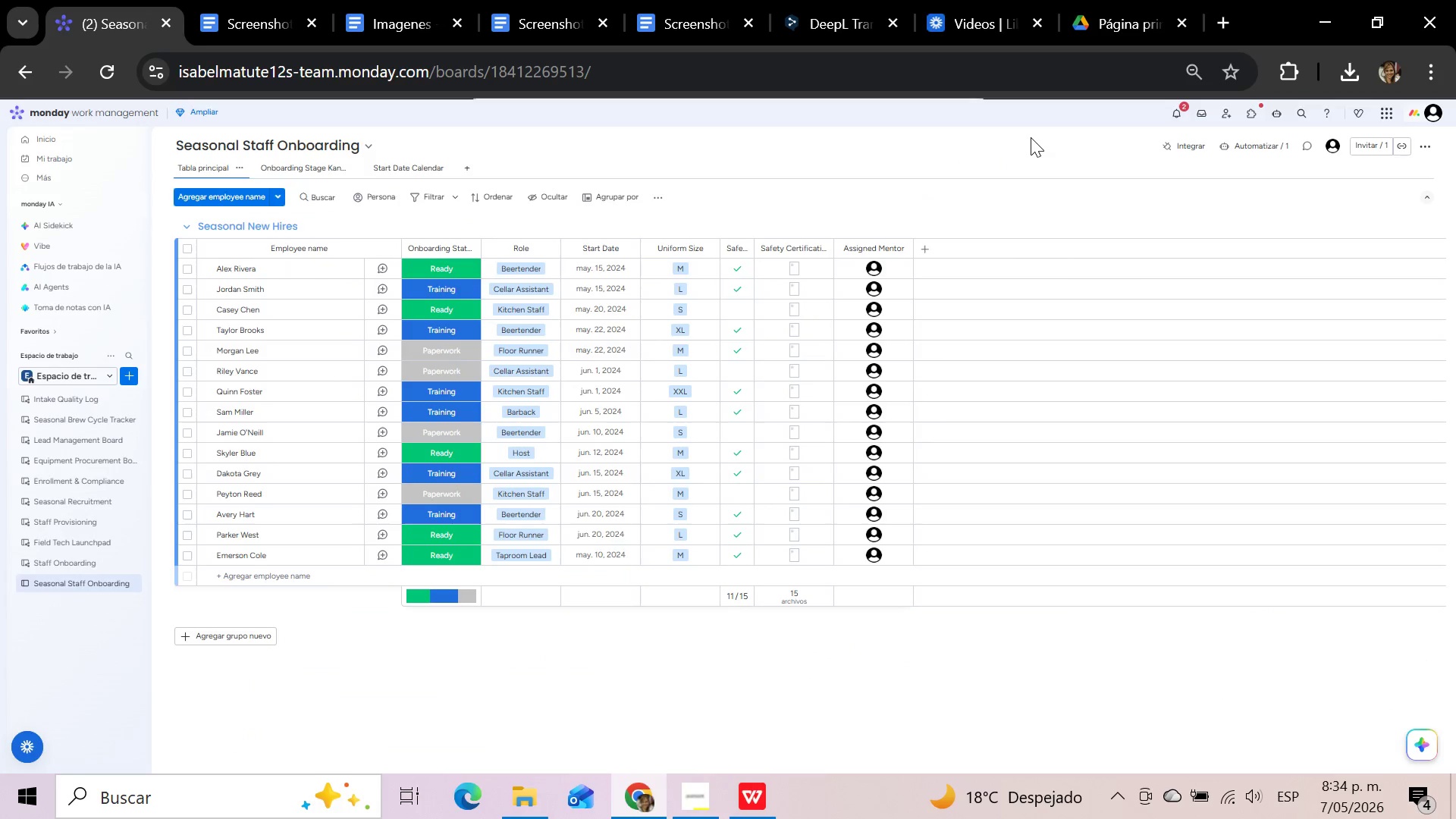 
key(Meta+Shift+S)
 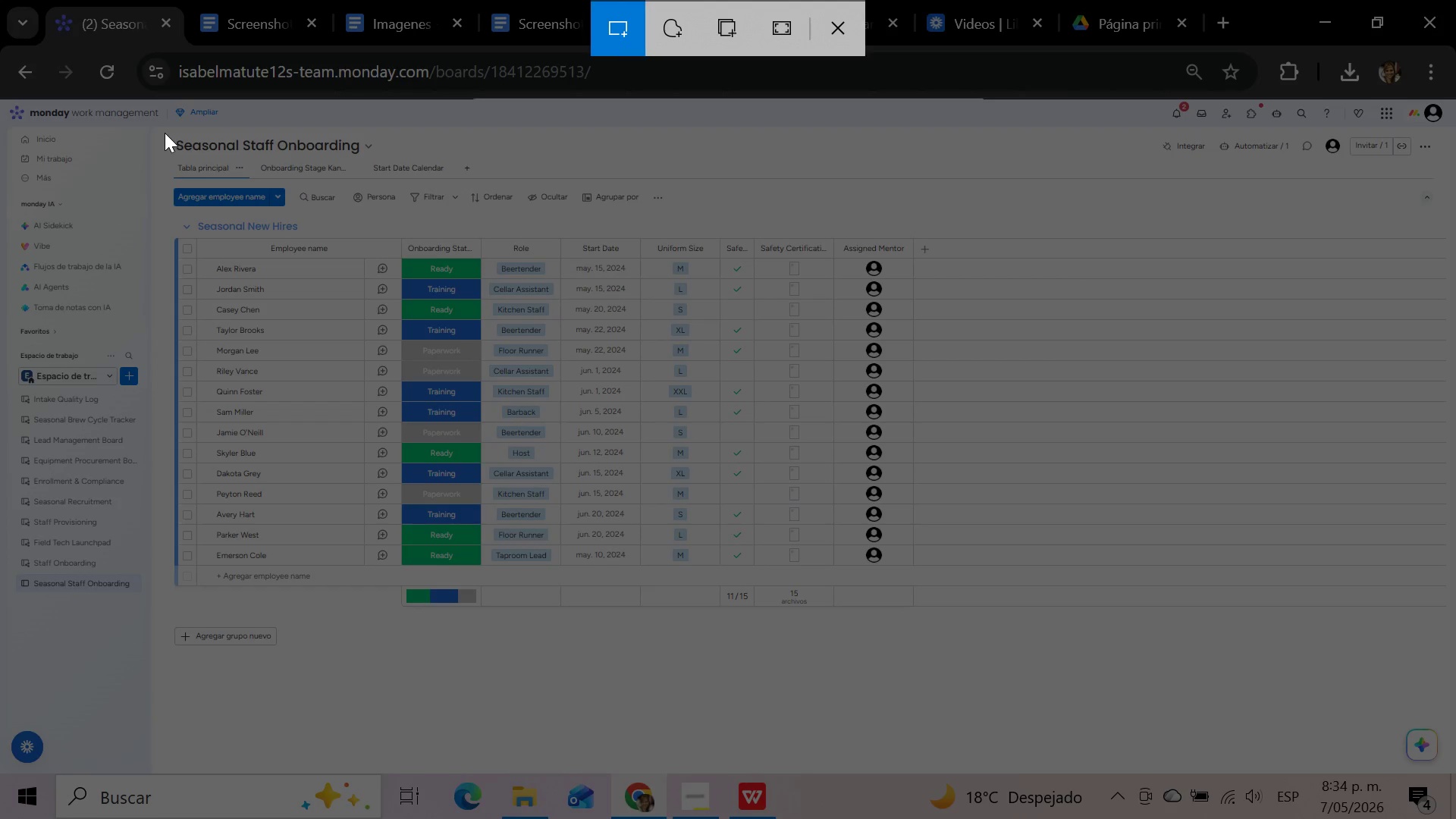 
wait(5.23)
 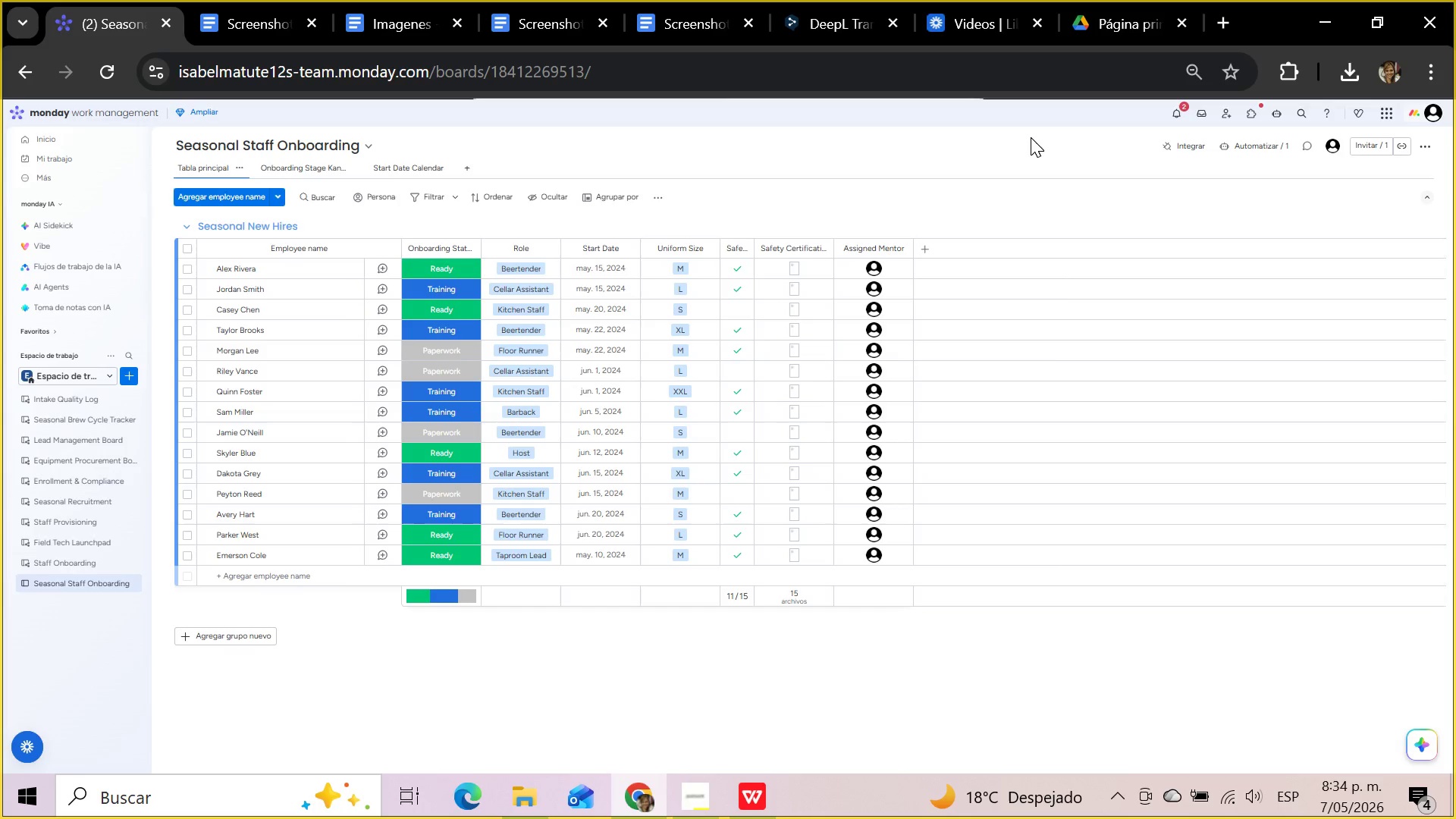 
left_click_drag(start_coordinate=[161, 131], to_coordinate=[912, 604])
 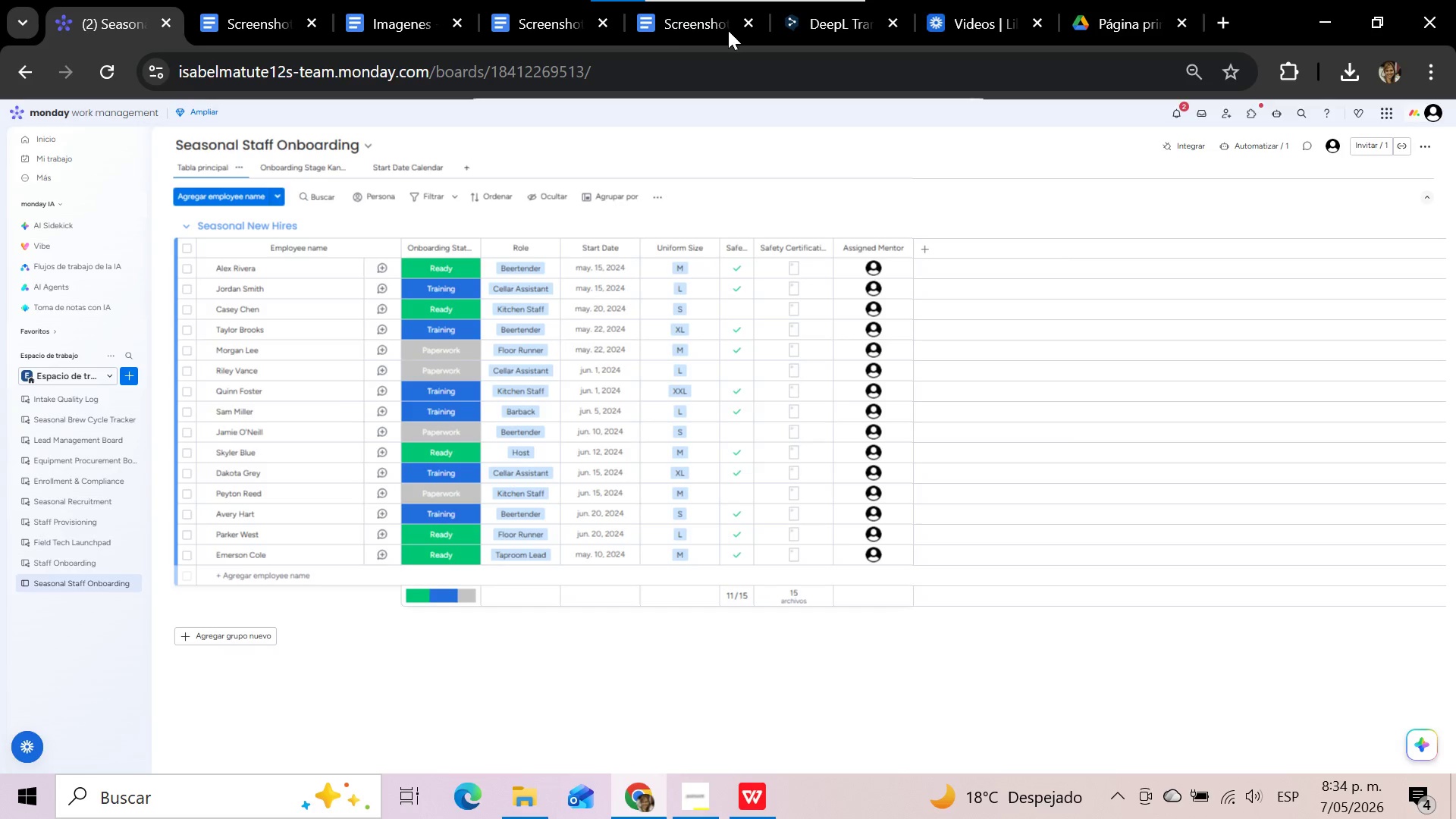 
left_click([689, 25])
 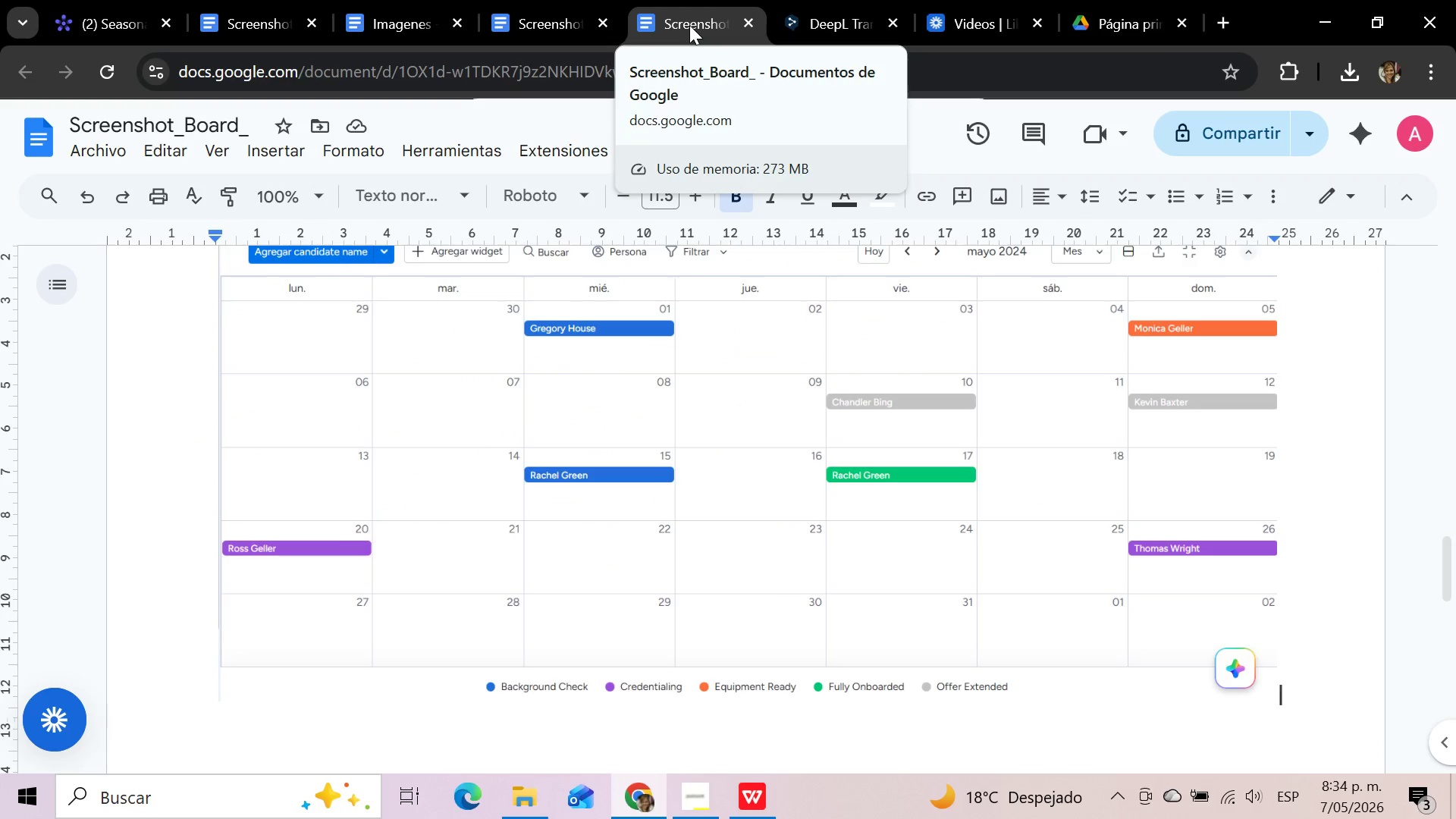 
left_click([592, 354])
 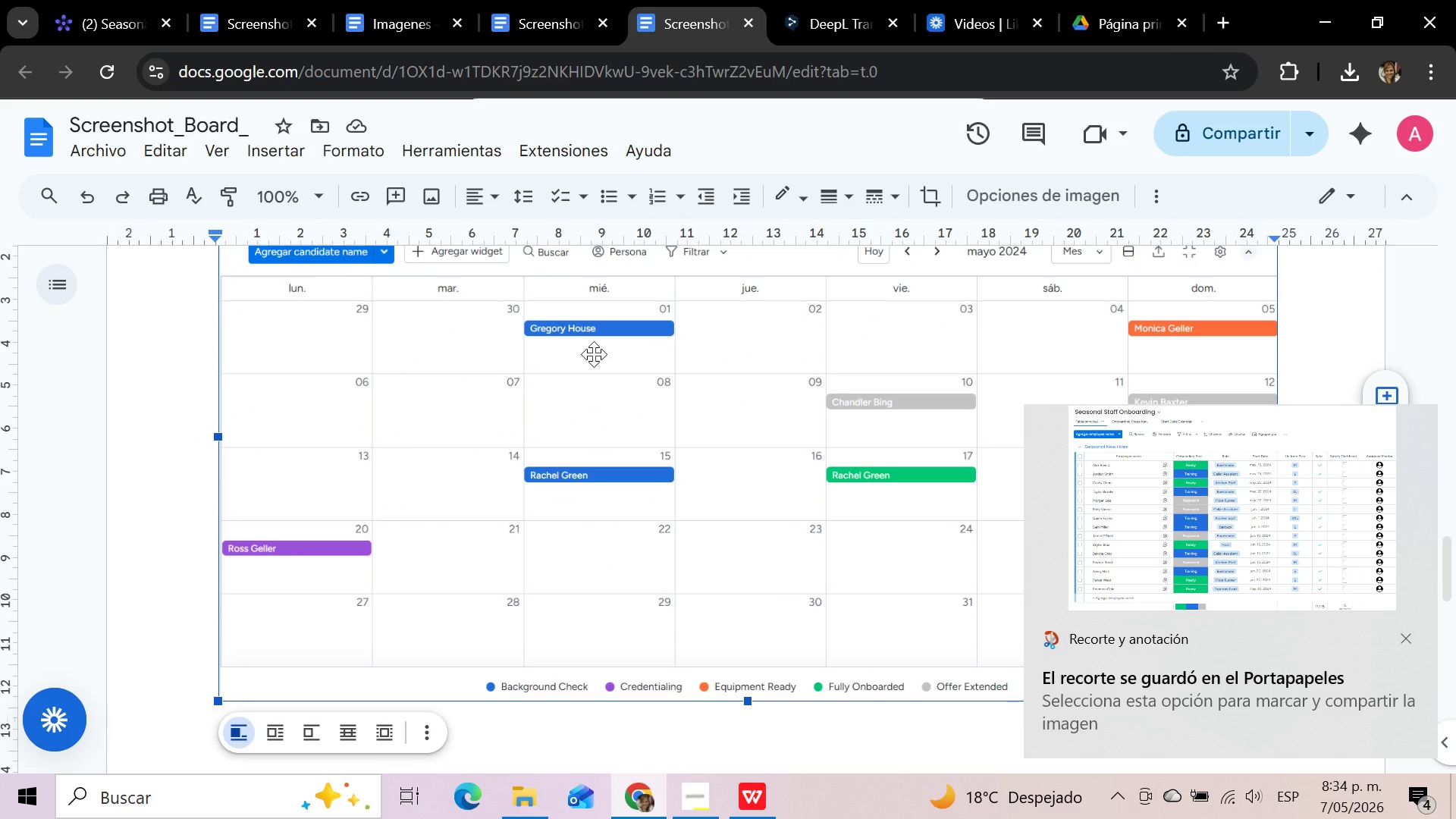 
key(Delete)
 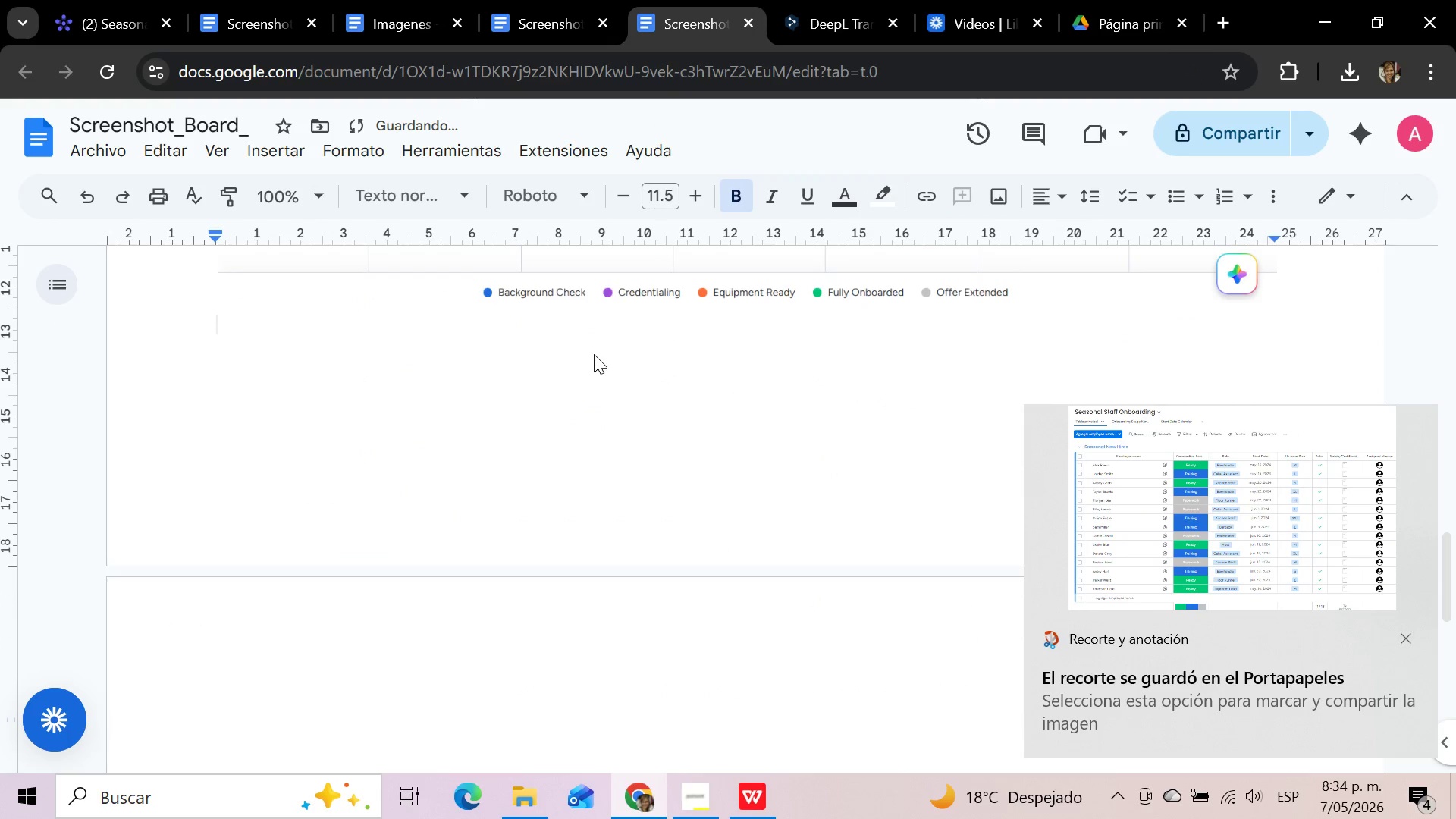 
scroll: coordinate [594, 354], scroll_direction: up, amount: 4.0
 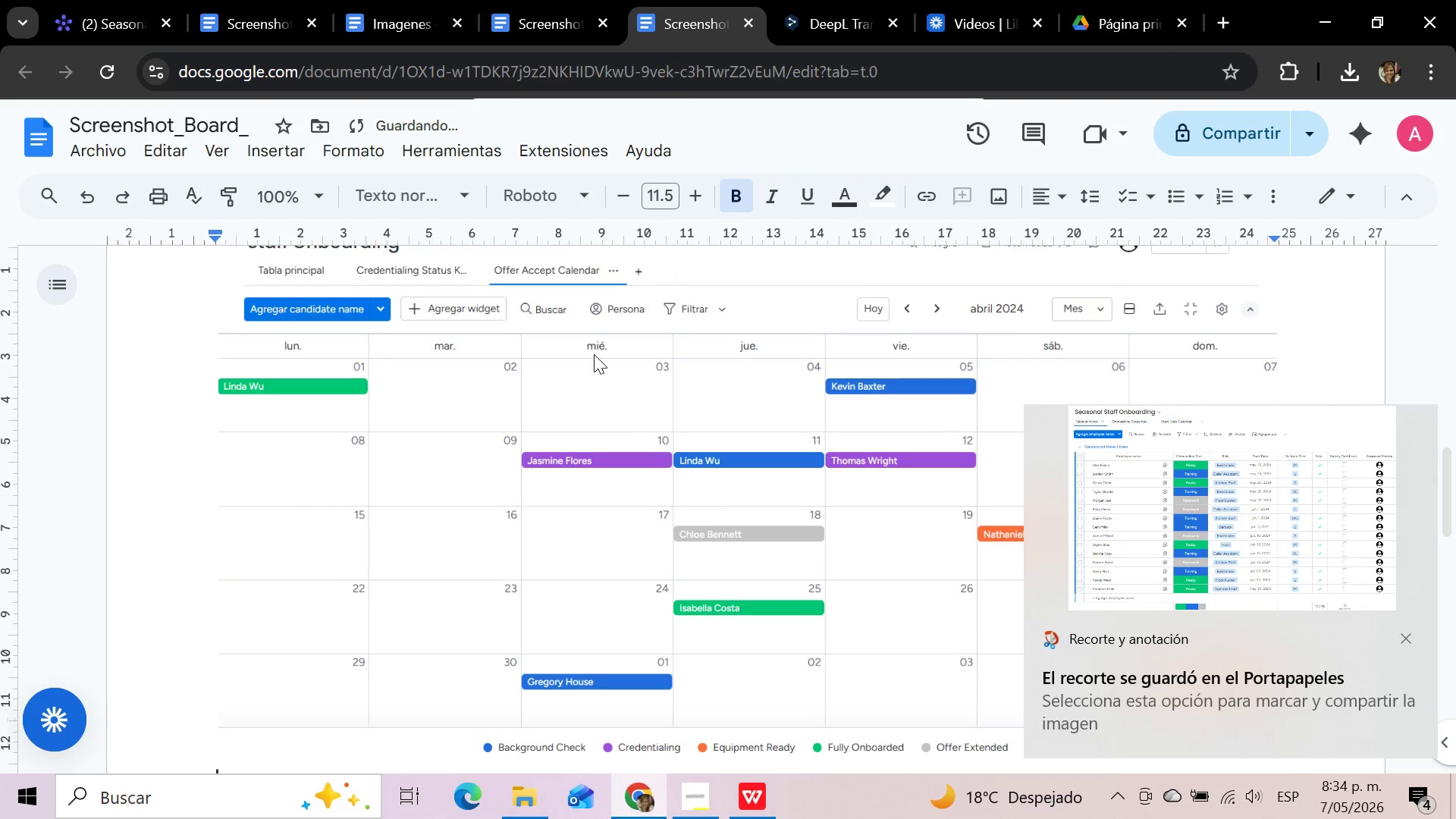 
left_click([594, 354])
 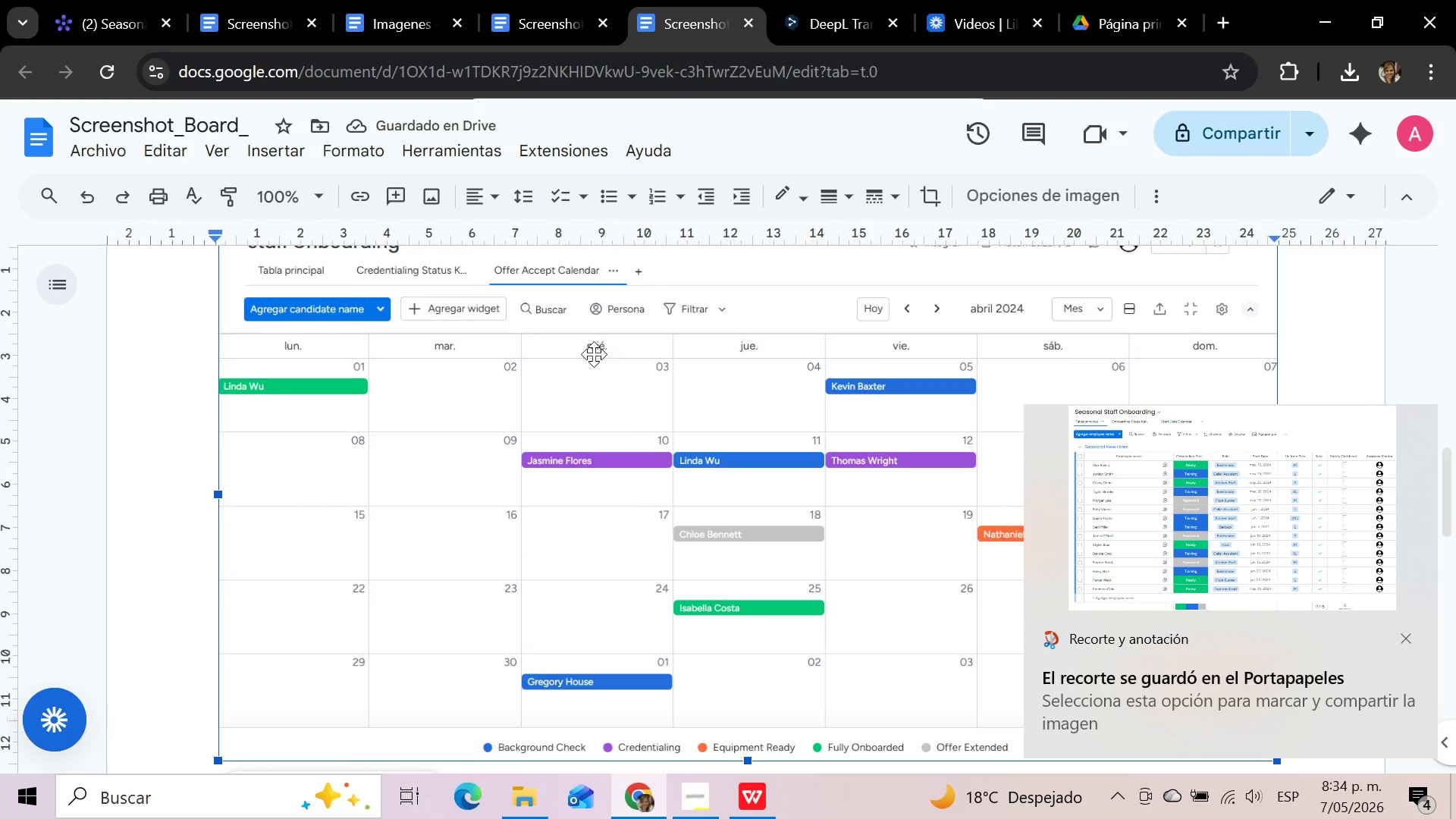 
key(Delete)
 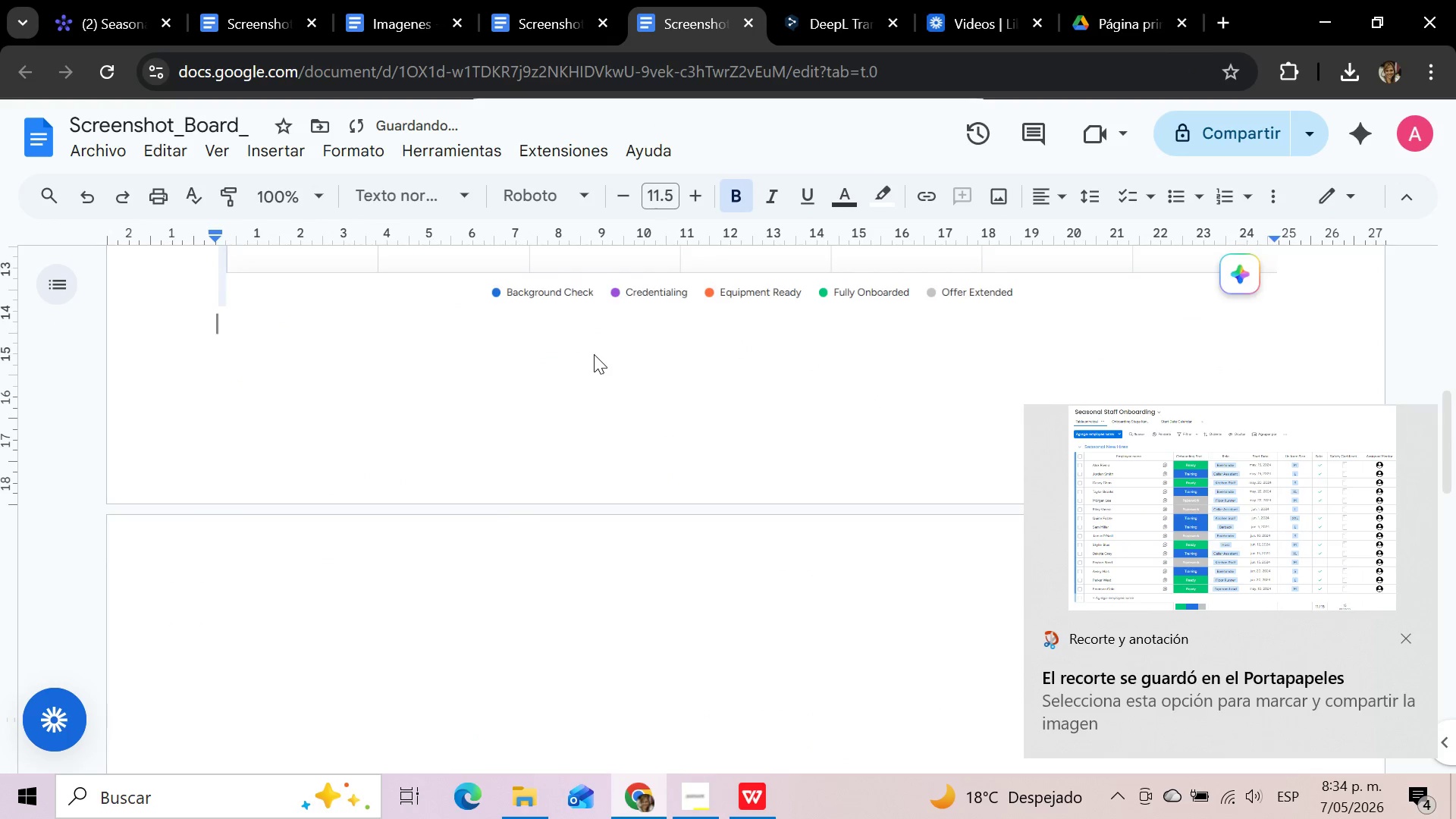 
scroll: coordinate [594, 354], scroll_direction: up, amount: 5.0
 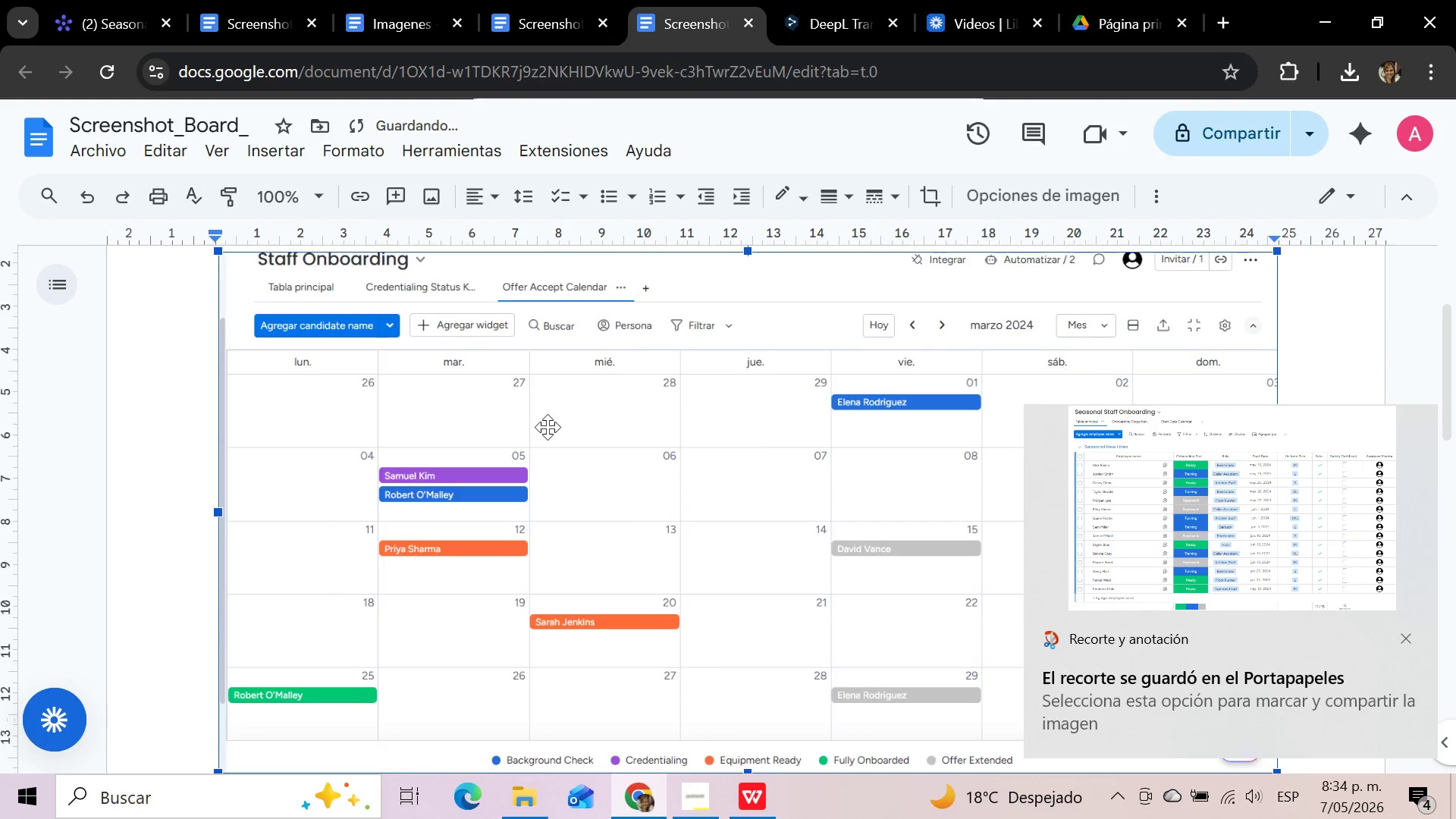 
key(Delete)
 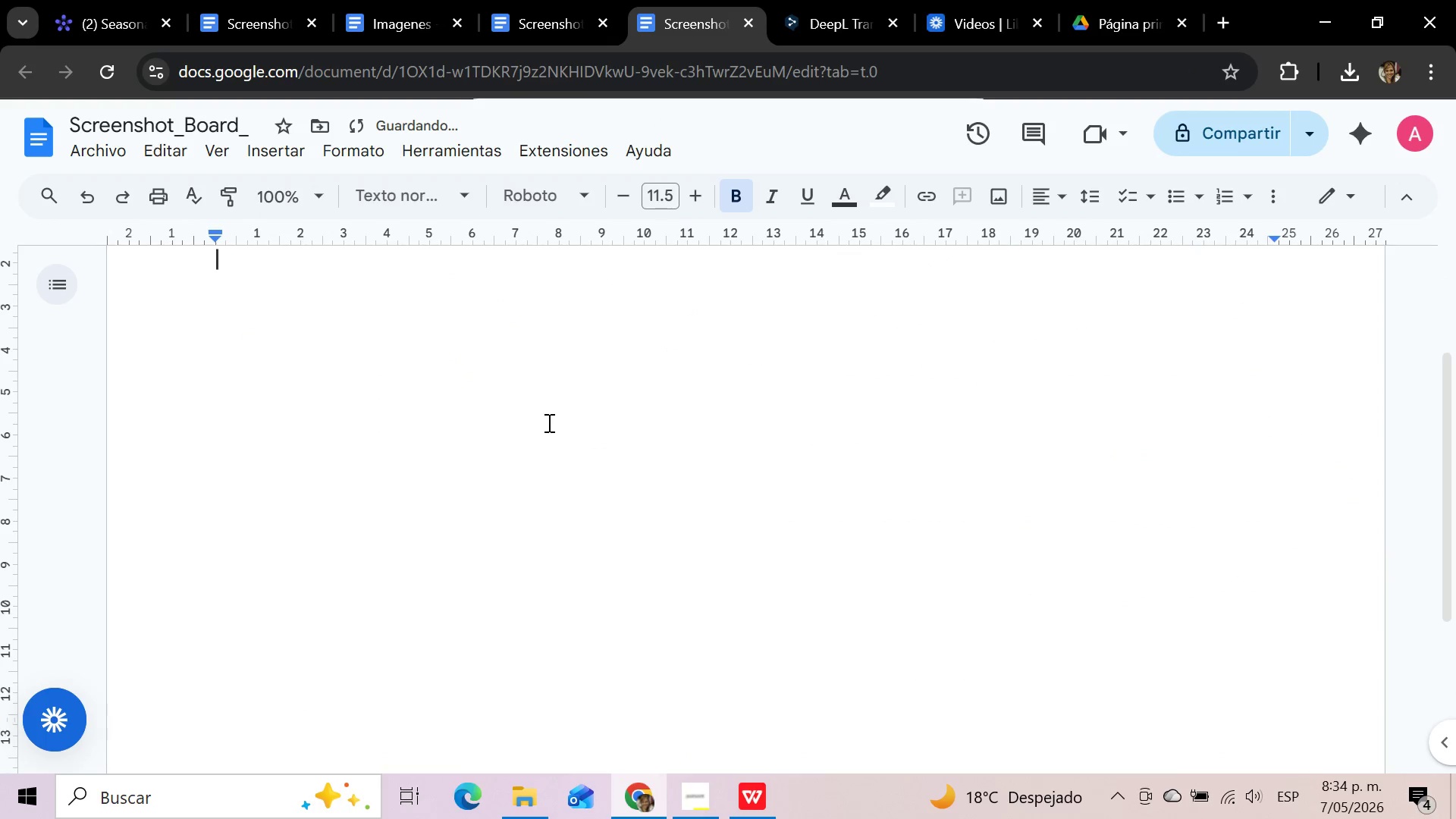 
scroll: coordinate [548, 418], scroll_direction: up, amount: 5.0
 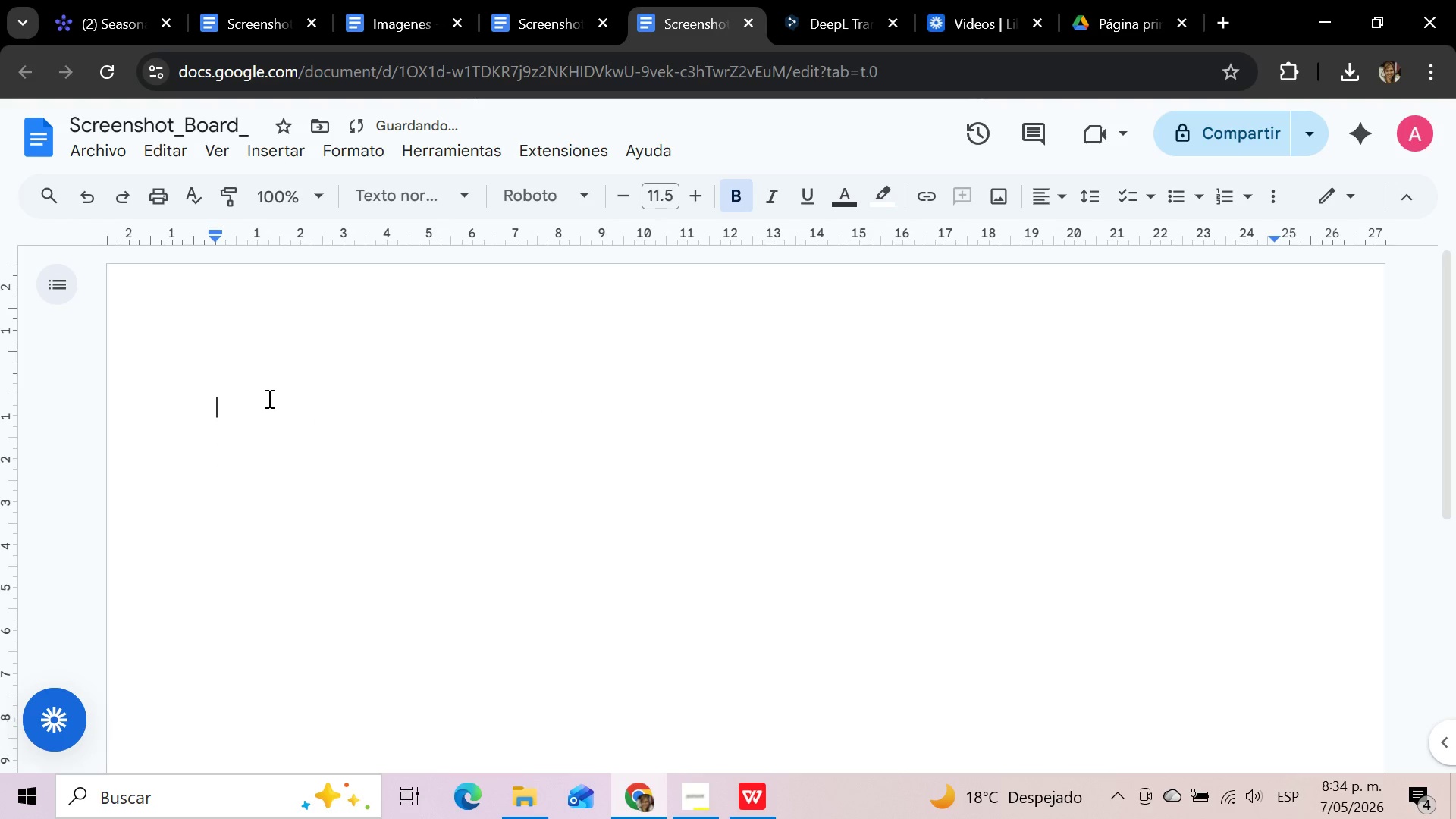 
double_click([249, 363])
 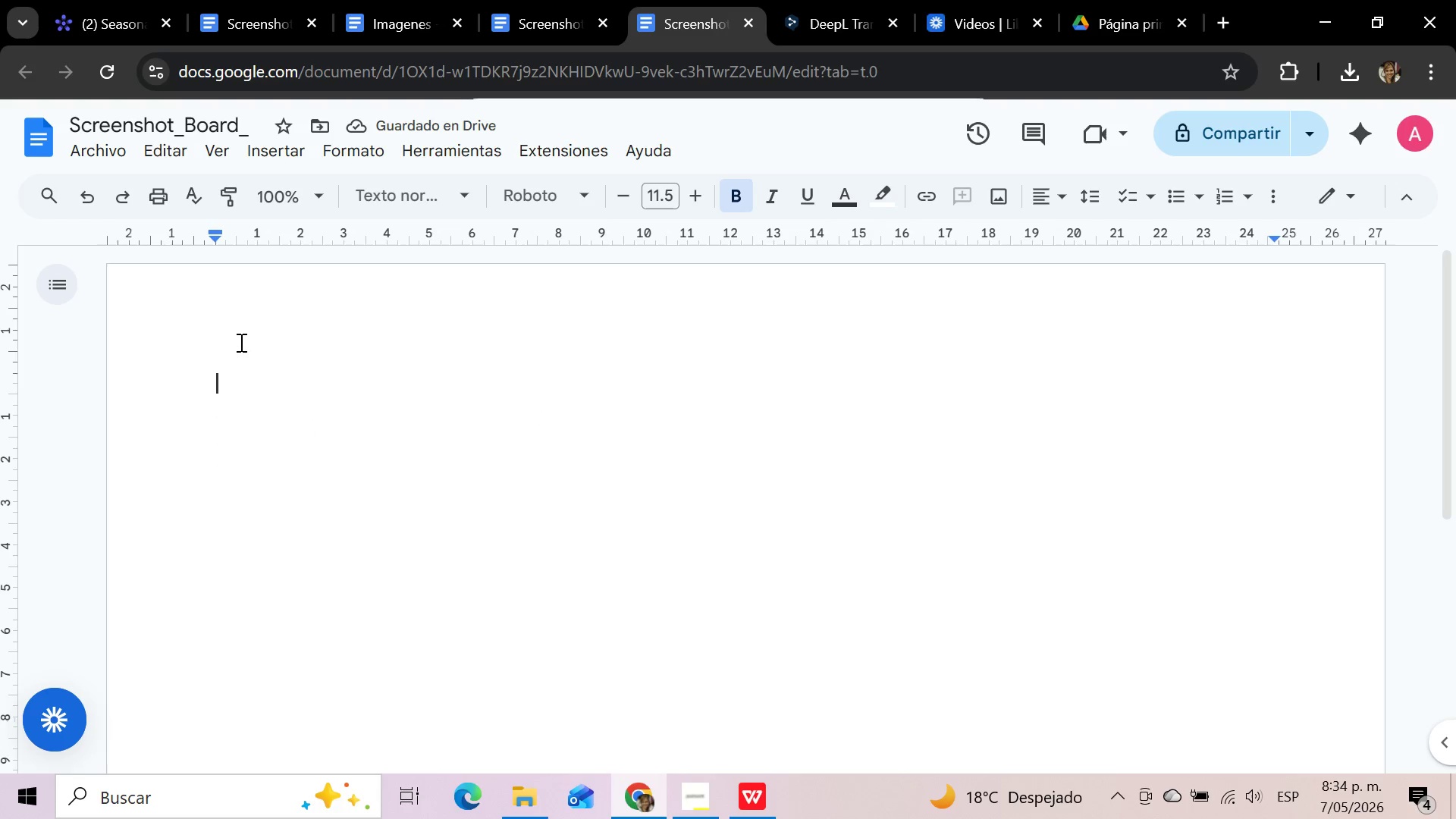 
triple_click([240, 342])
 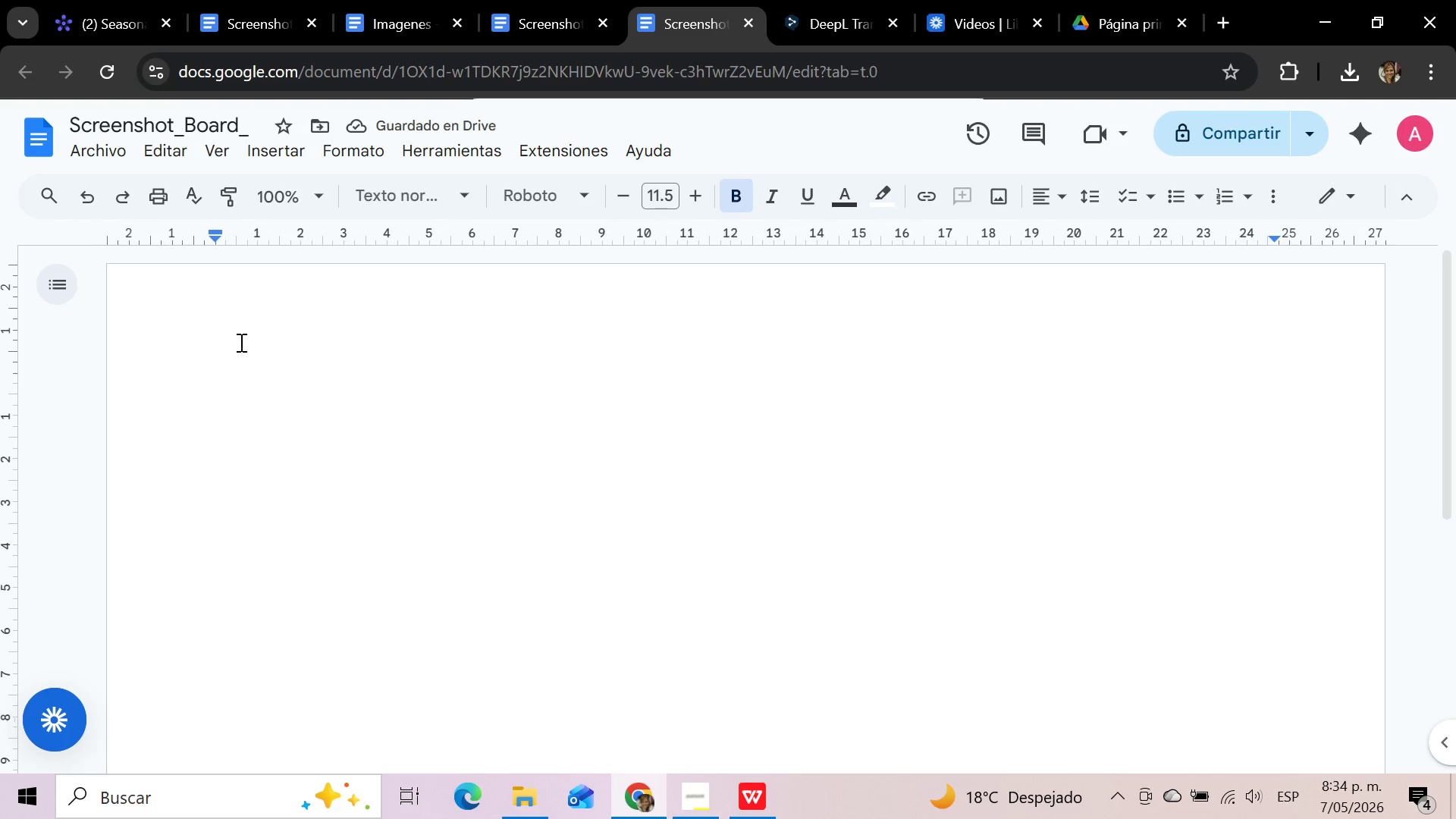 
key(Control+V)
 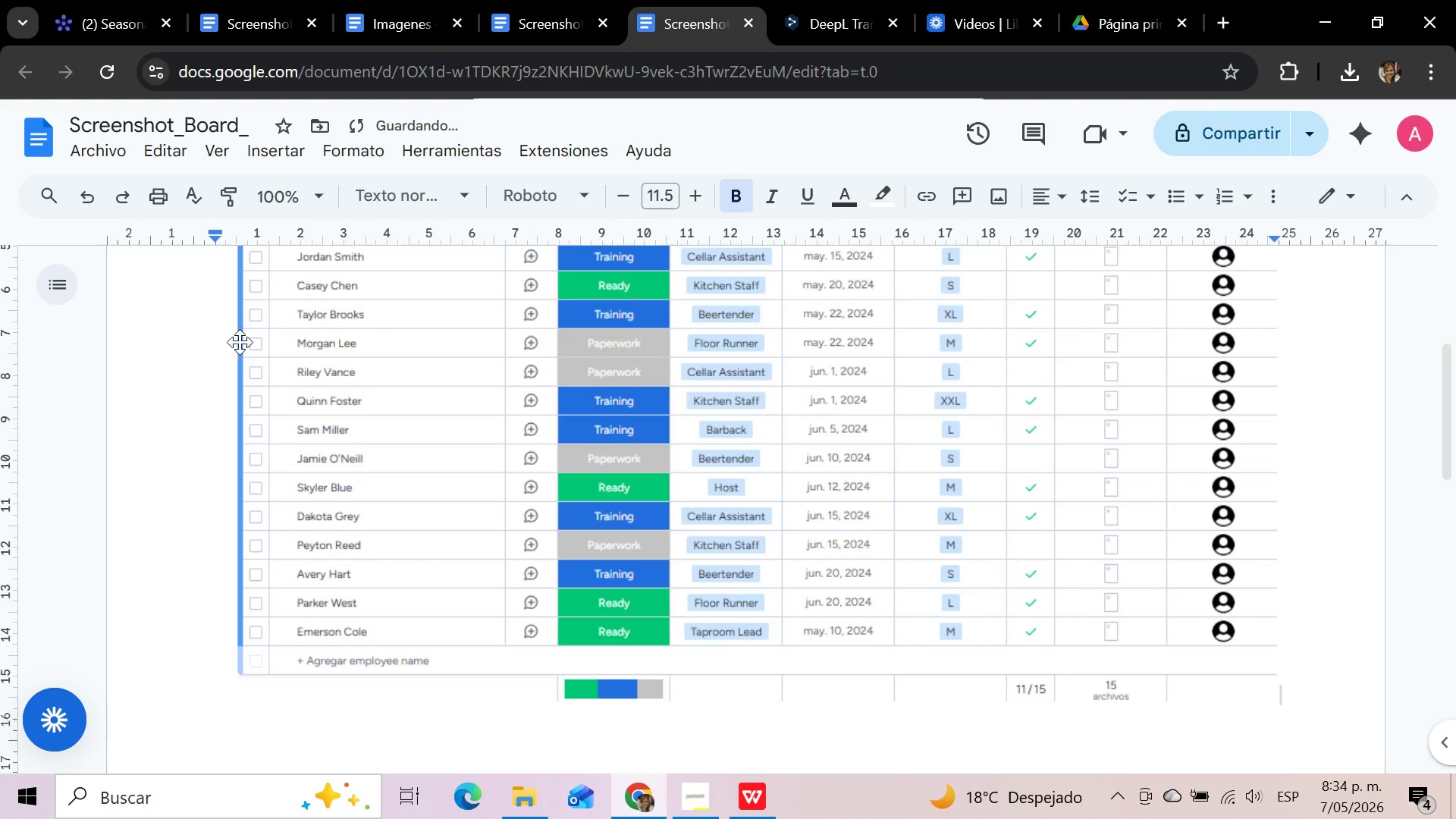 
scroll: coordinate [238, 342], scroll_direction: up, amount: 5.0
 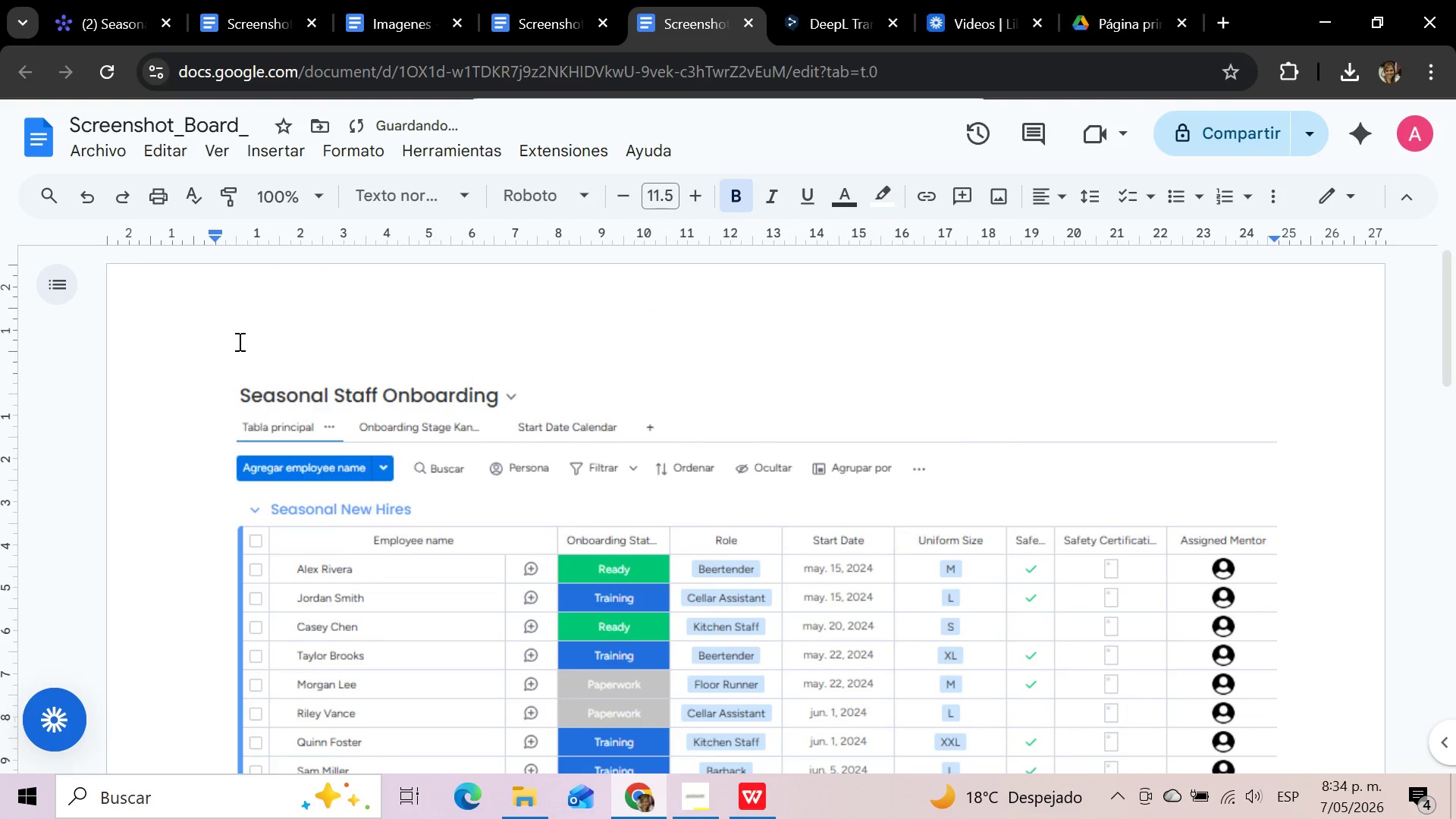 
left_click([261, 387])
 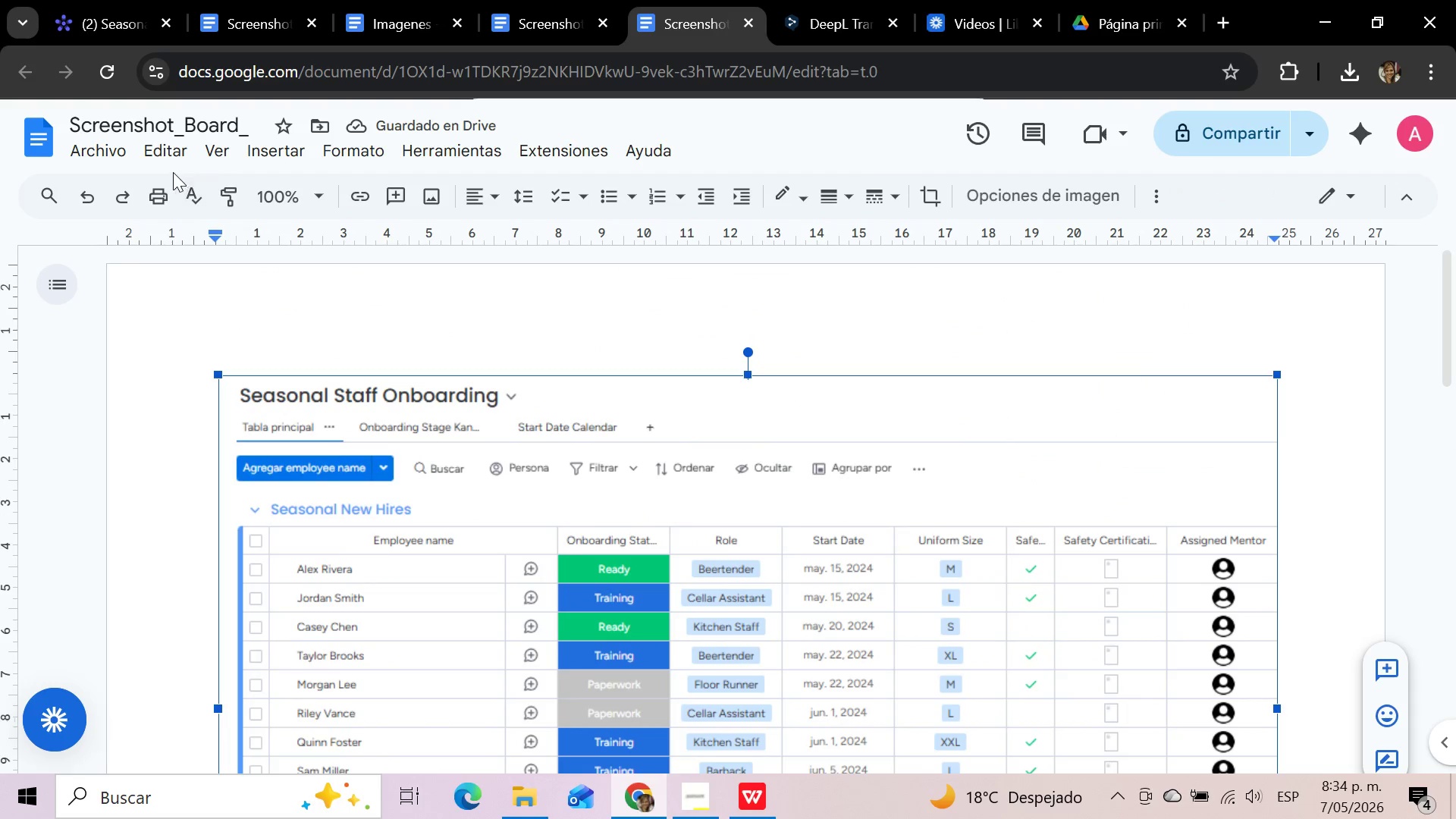 
left_click([113, 154])
 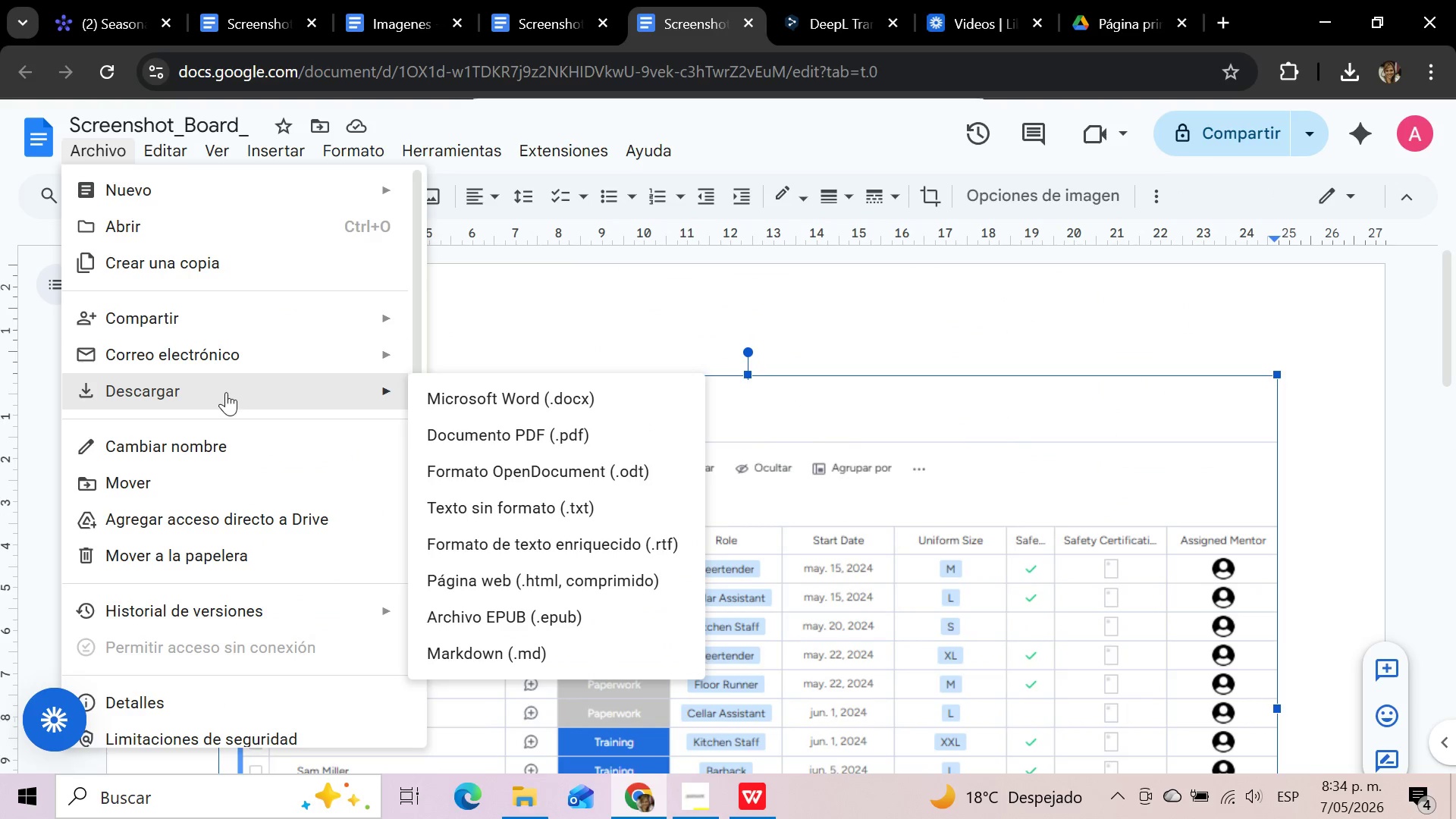 
left_click([506, 422])
 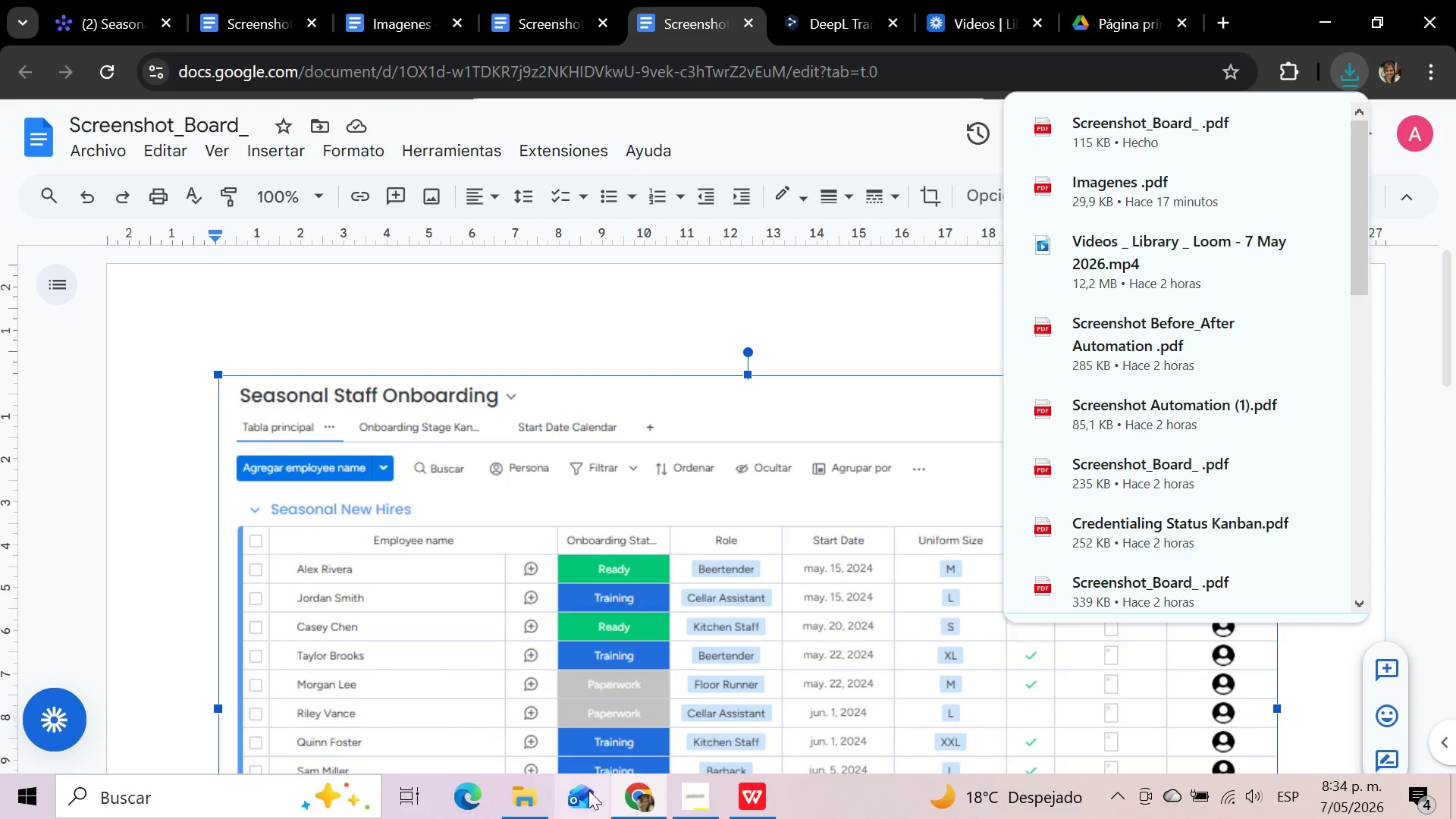 
left_click([531, 794])
 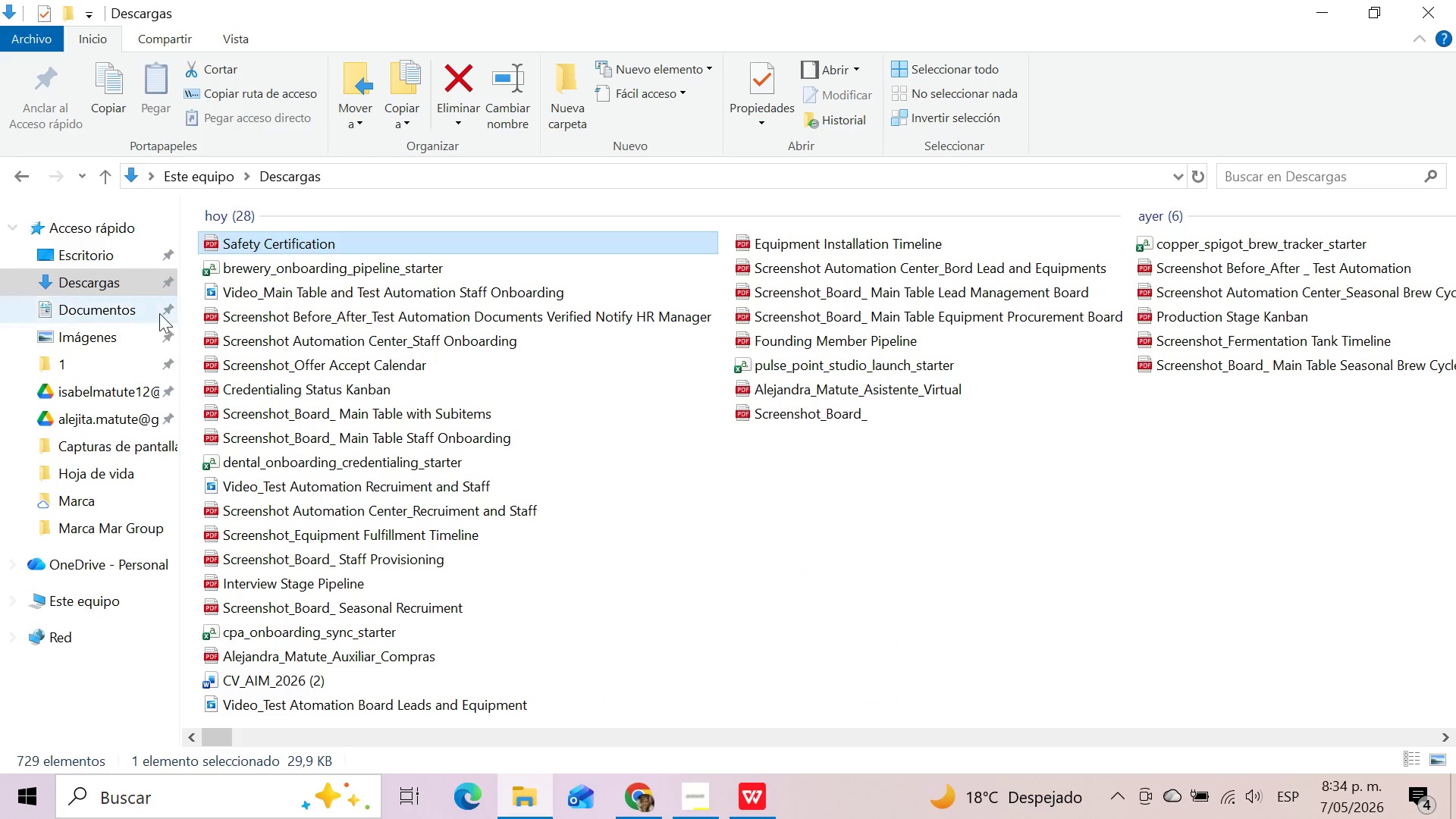 
left_click([133, 281])
 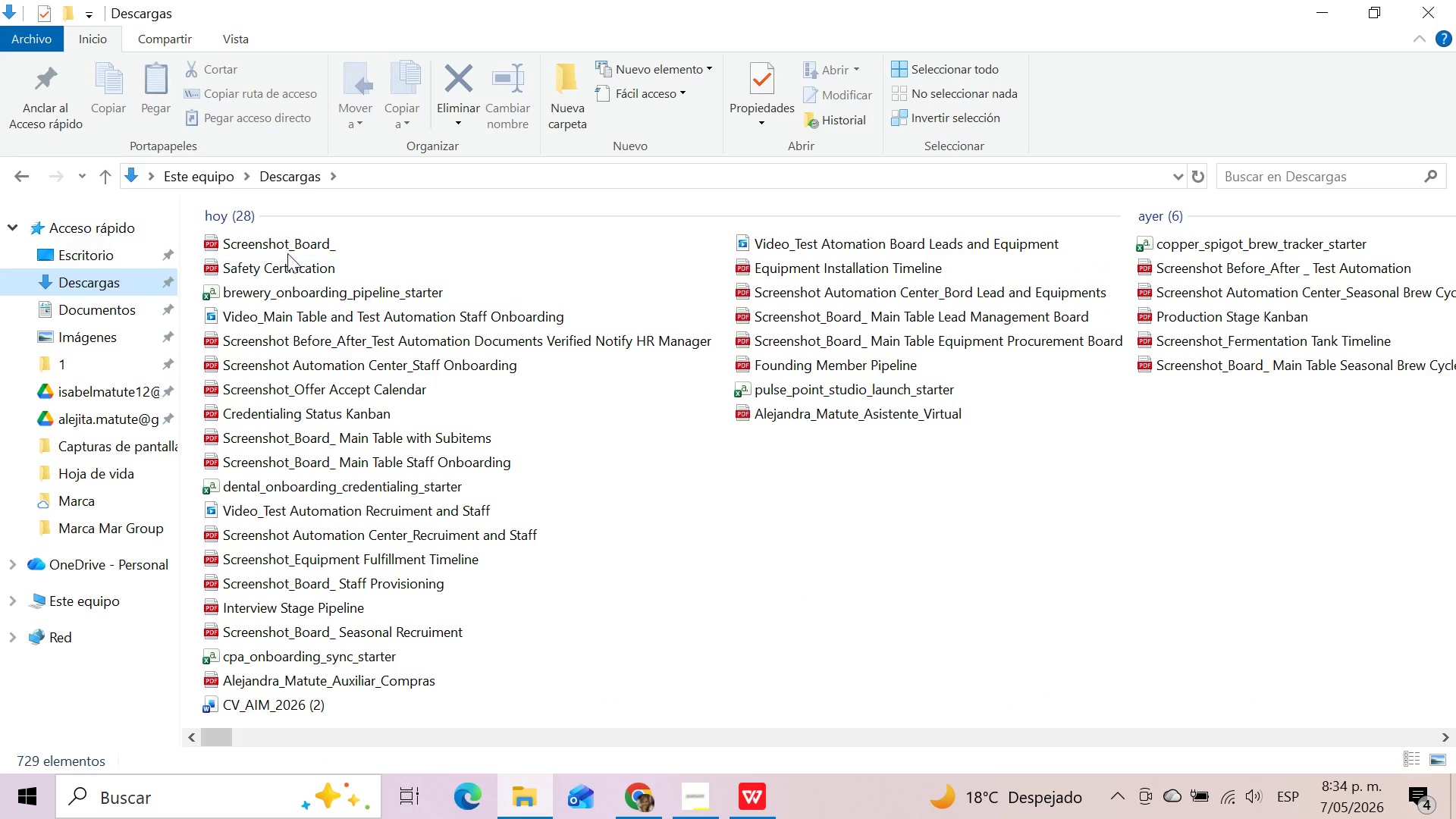 
left_click([289, 247])
 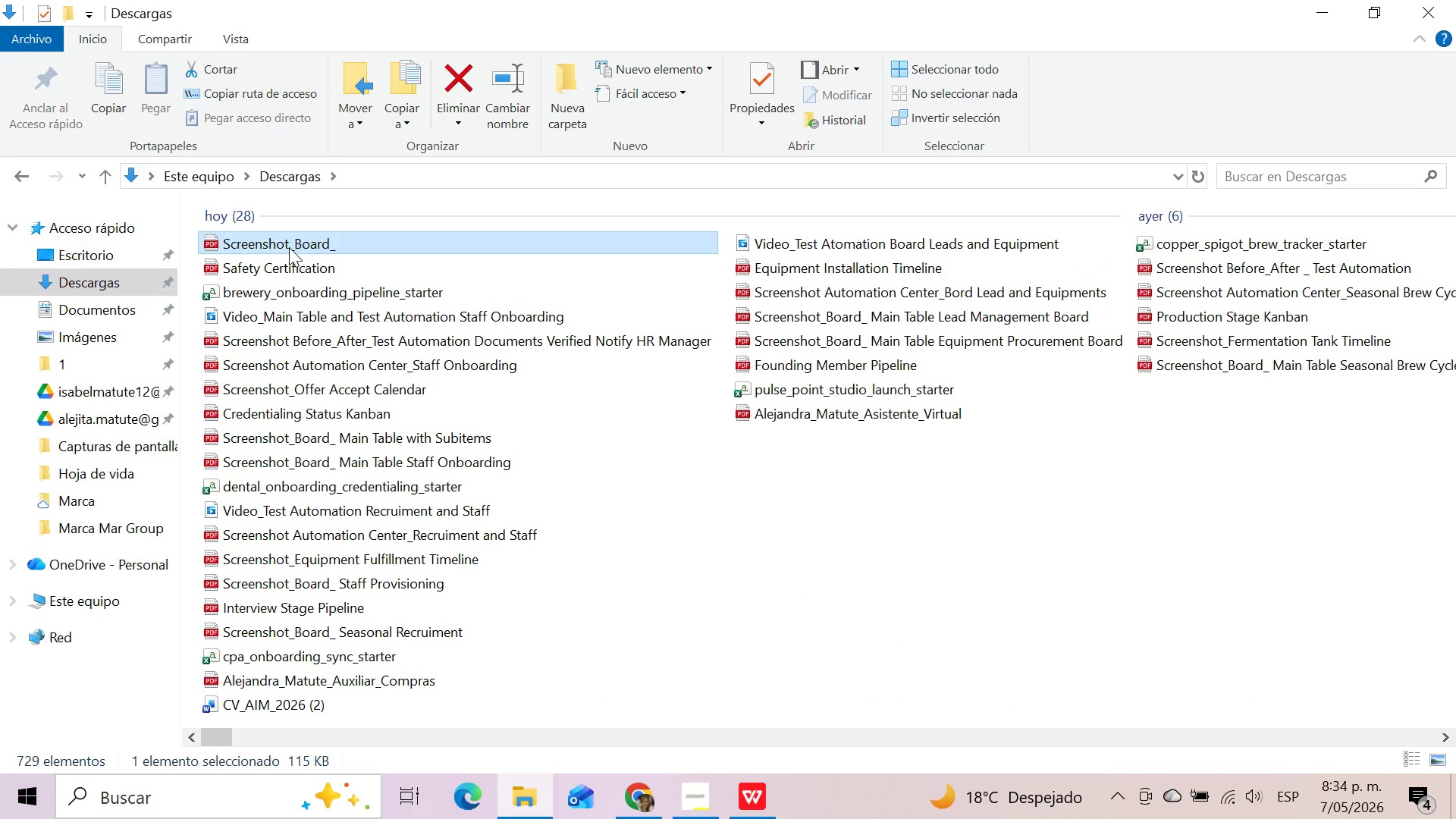 
key(F2)
 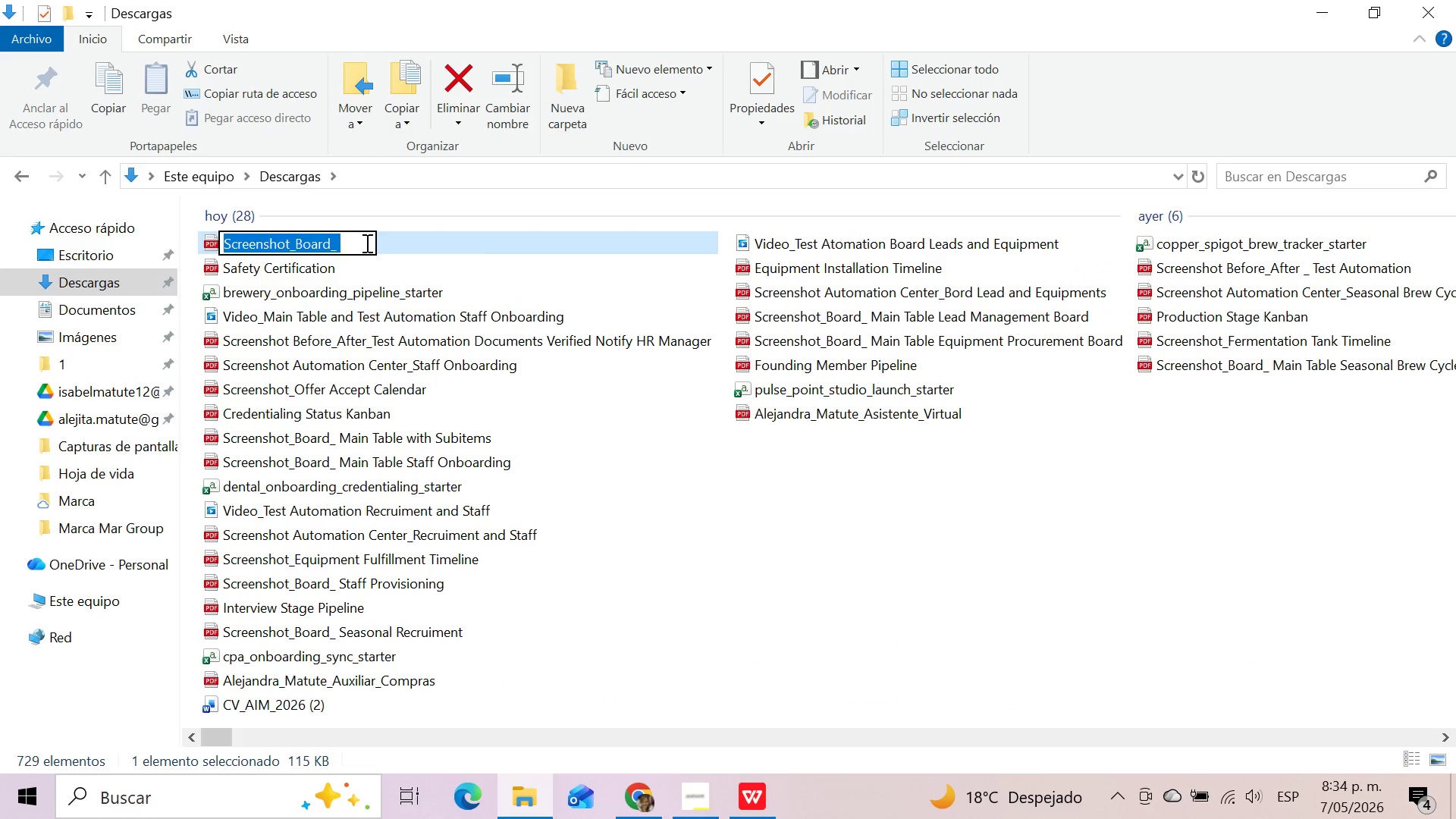 
left_click([362, 243])
 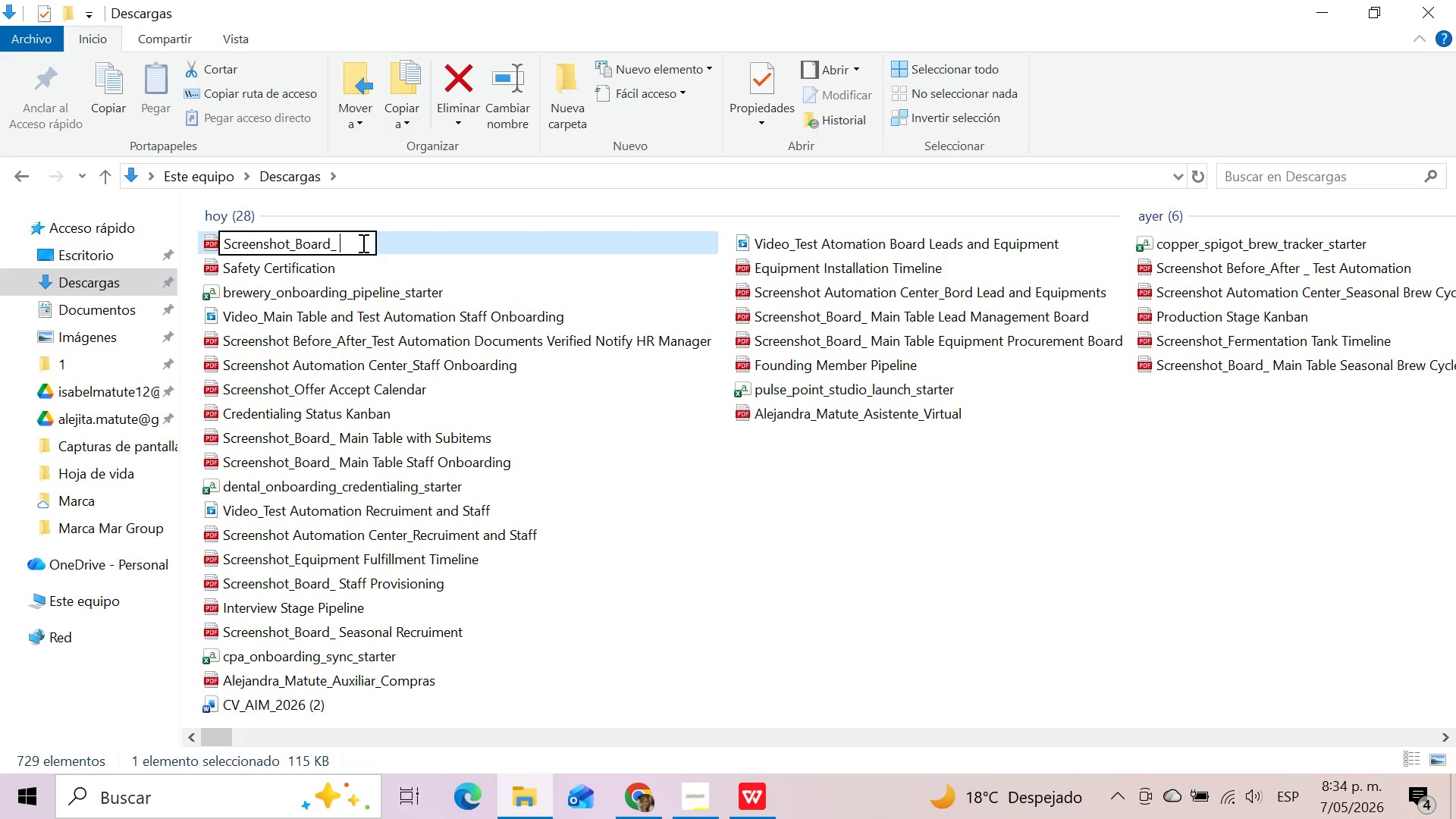 
type(Main Table Seasi)
key(Backspace)
type(onal Staff Onboarding)
 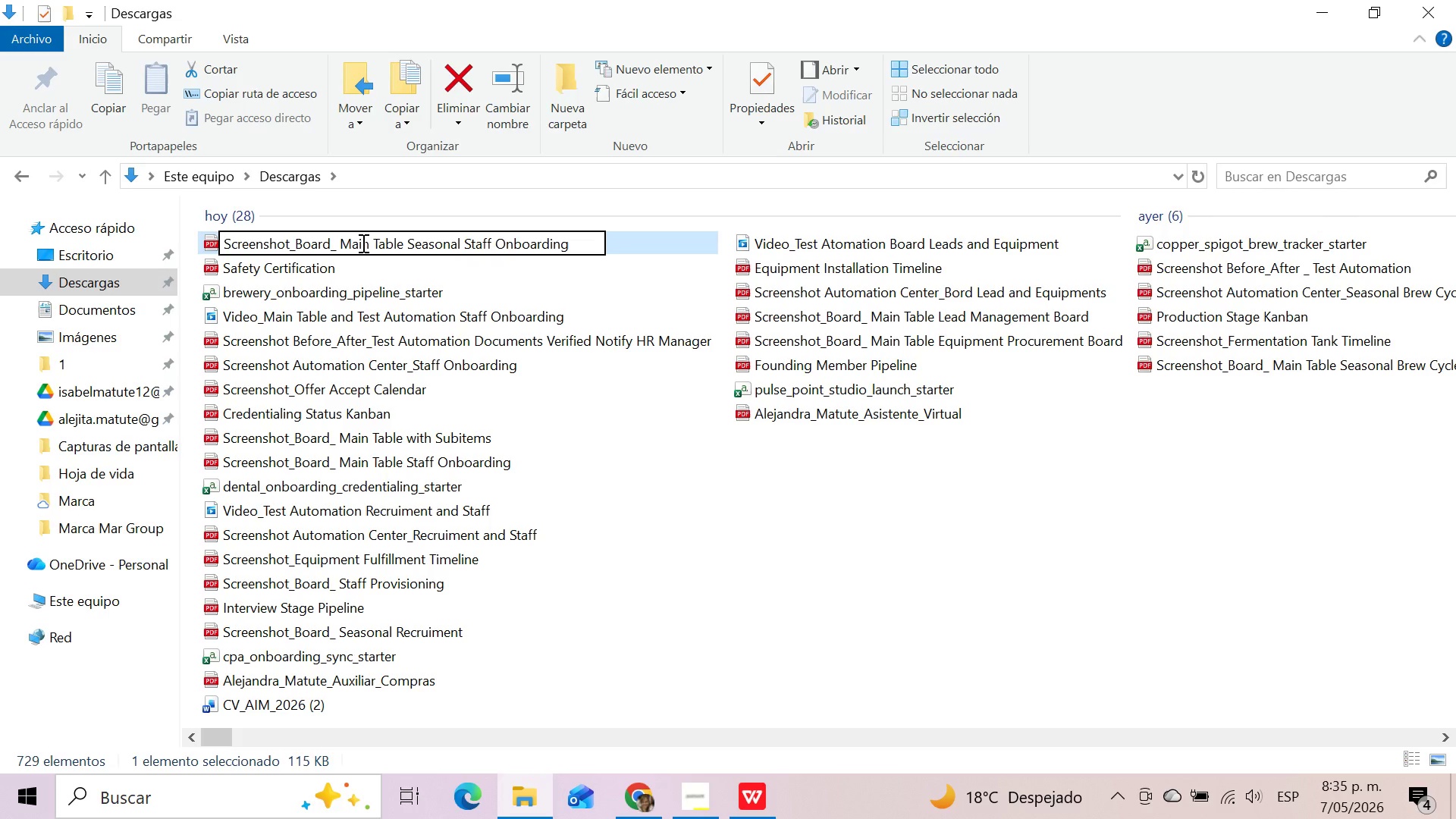 
key(Enter)
 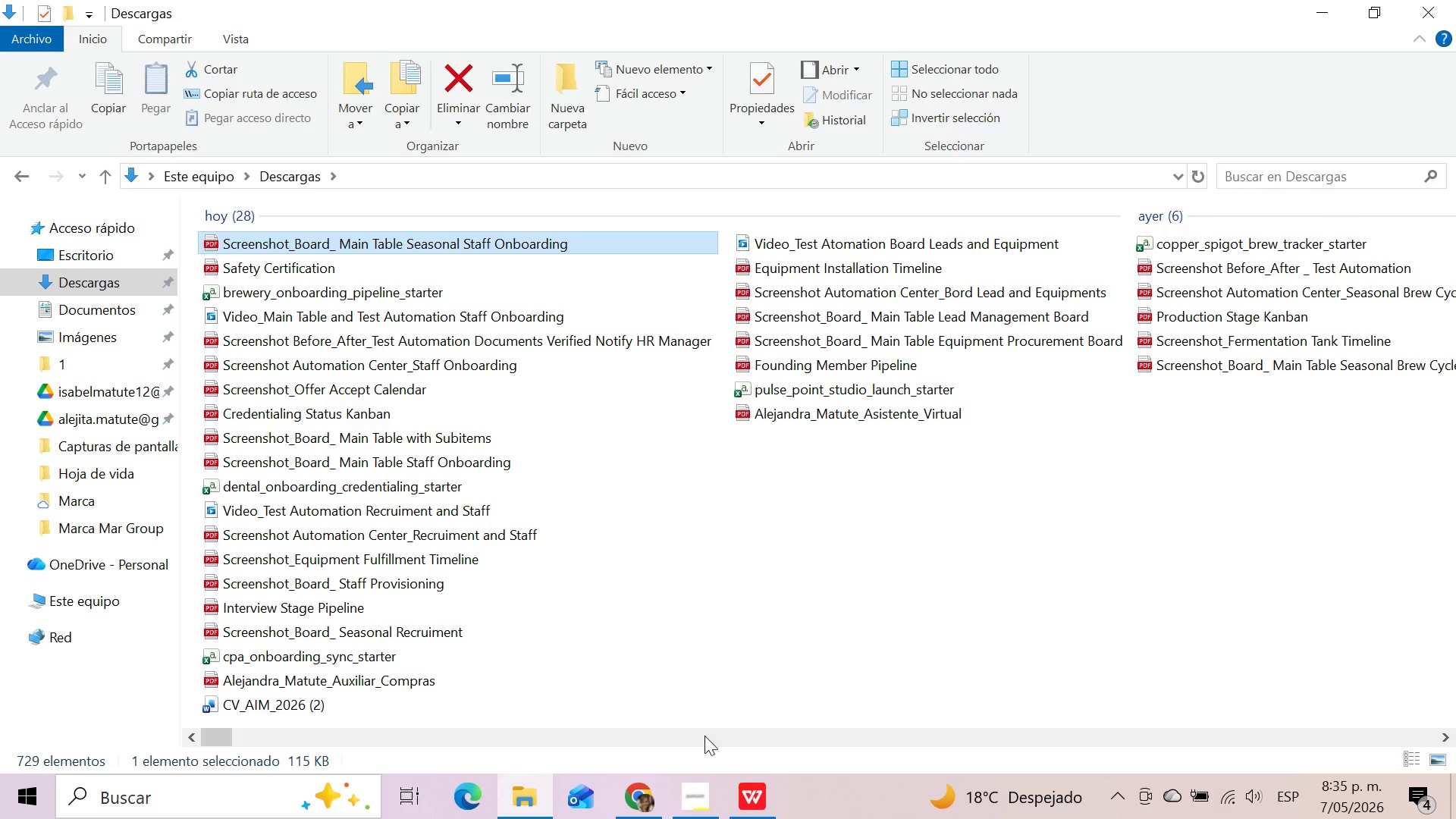 
left_click([654, 800])
 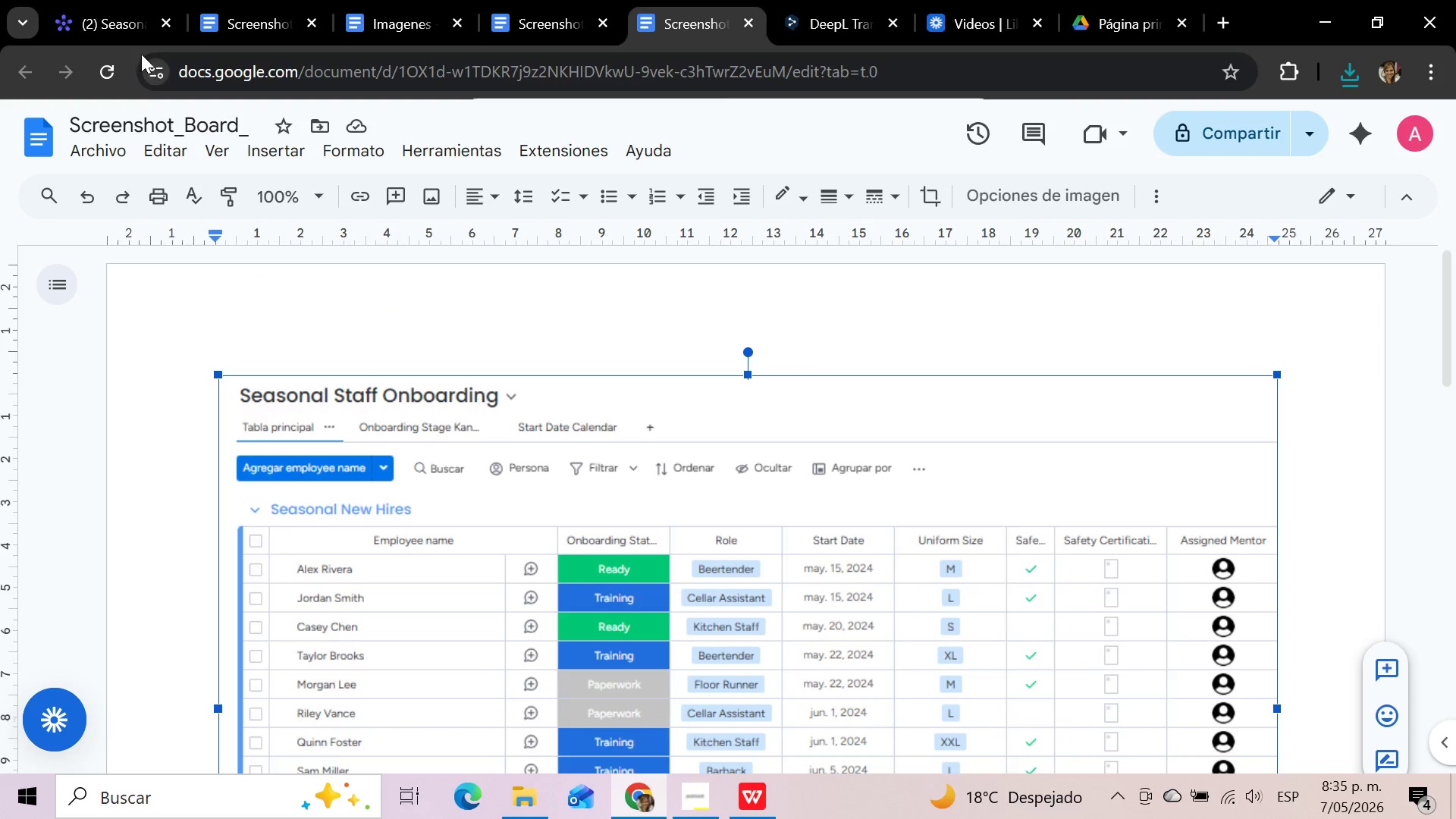 
left_click([124, 19])
 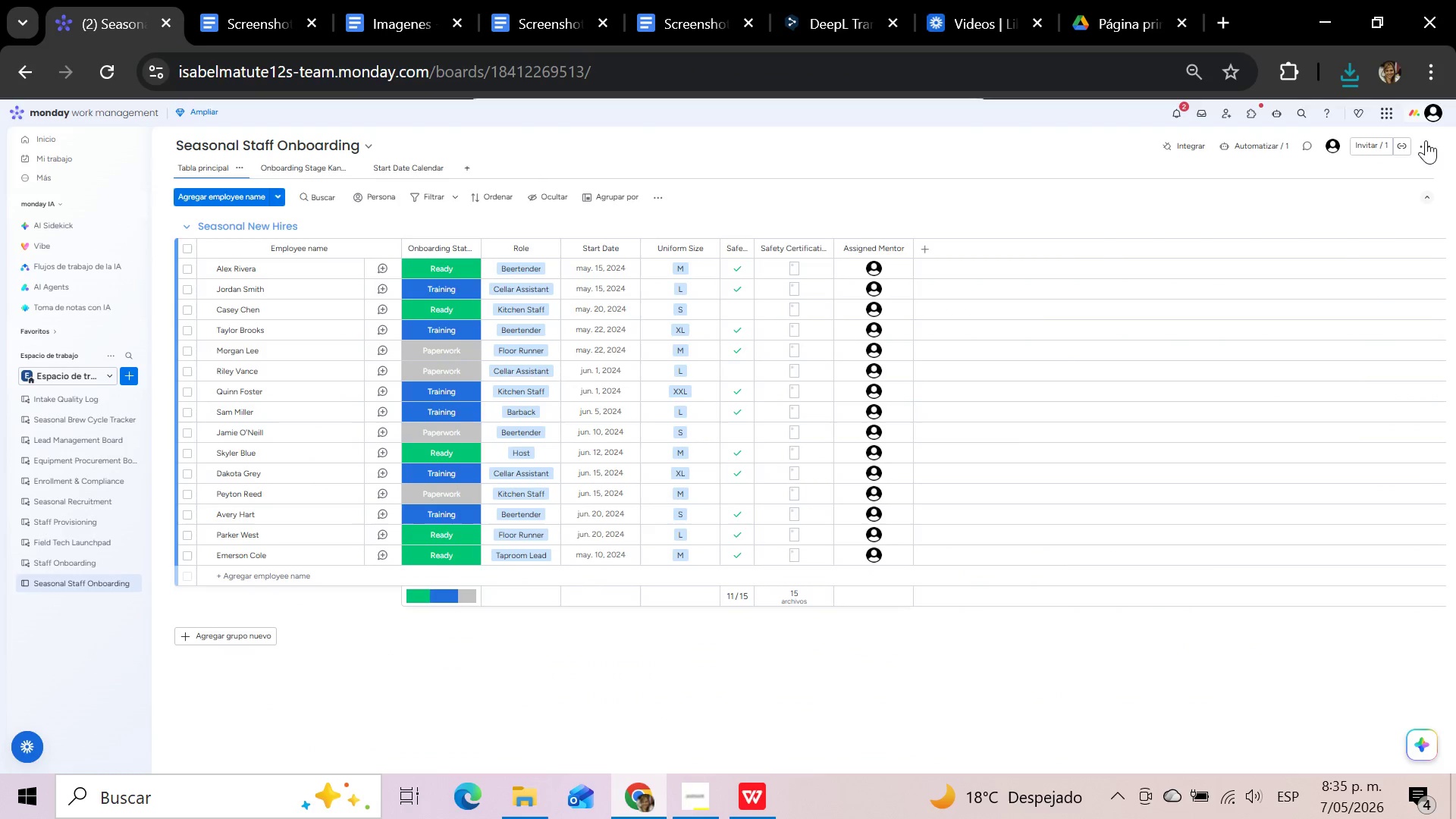 
mouse_move([1438, 70])
 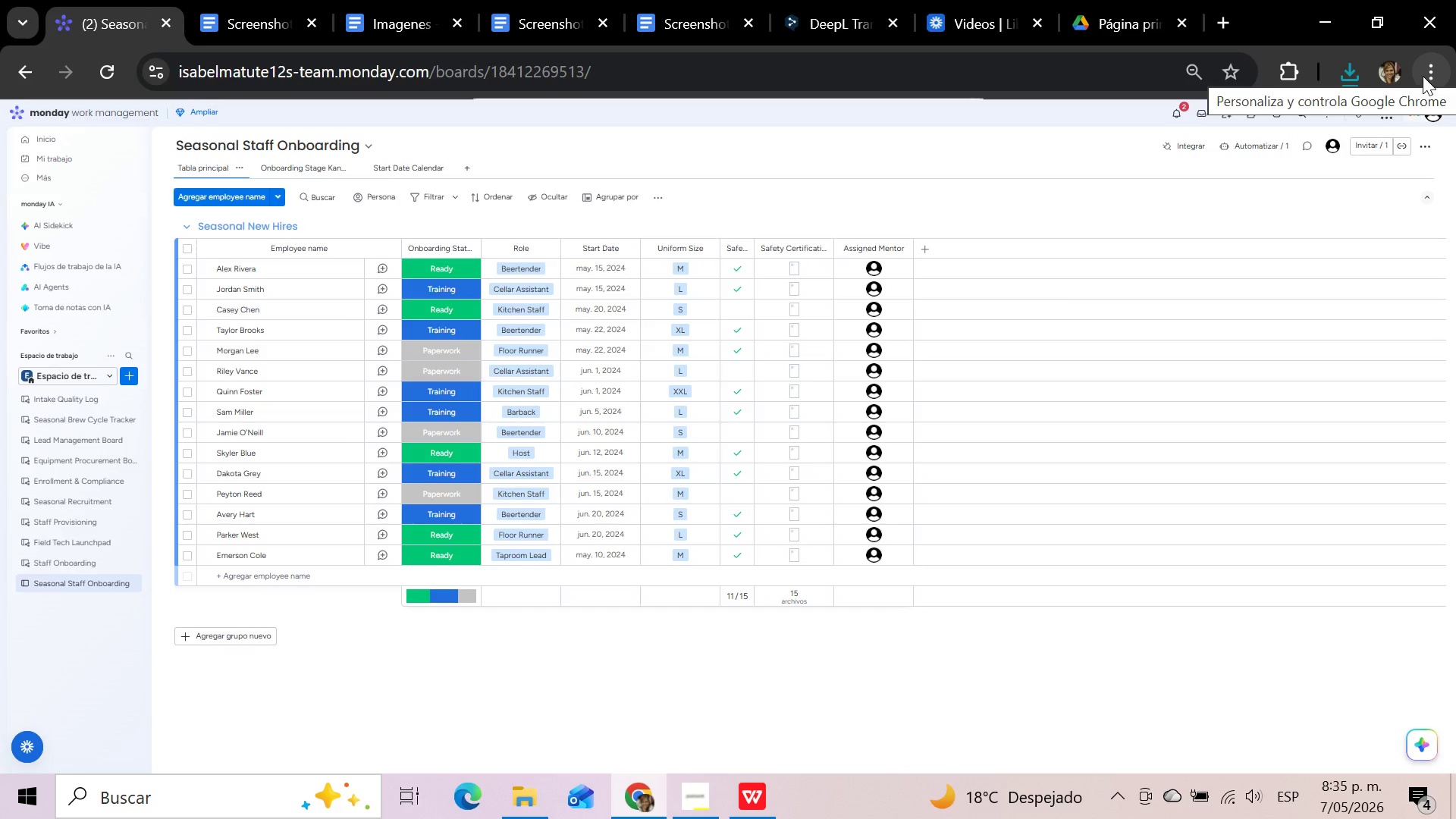 
left_click([1432, 76])
 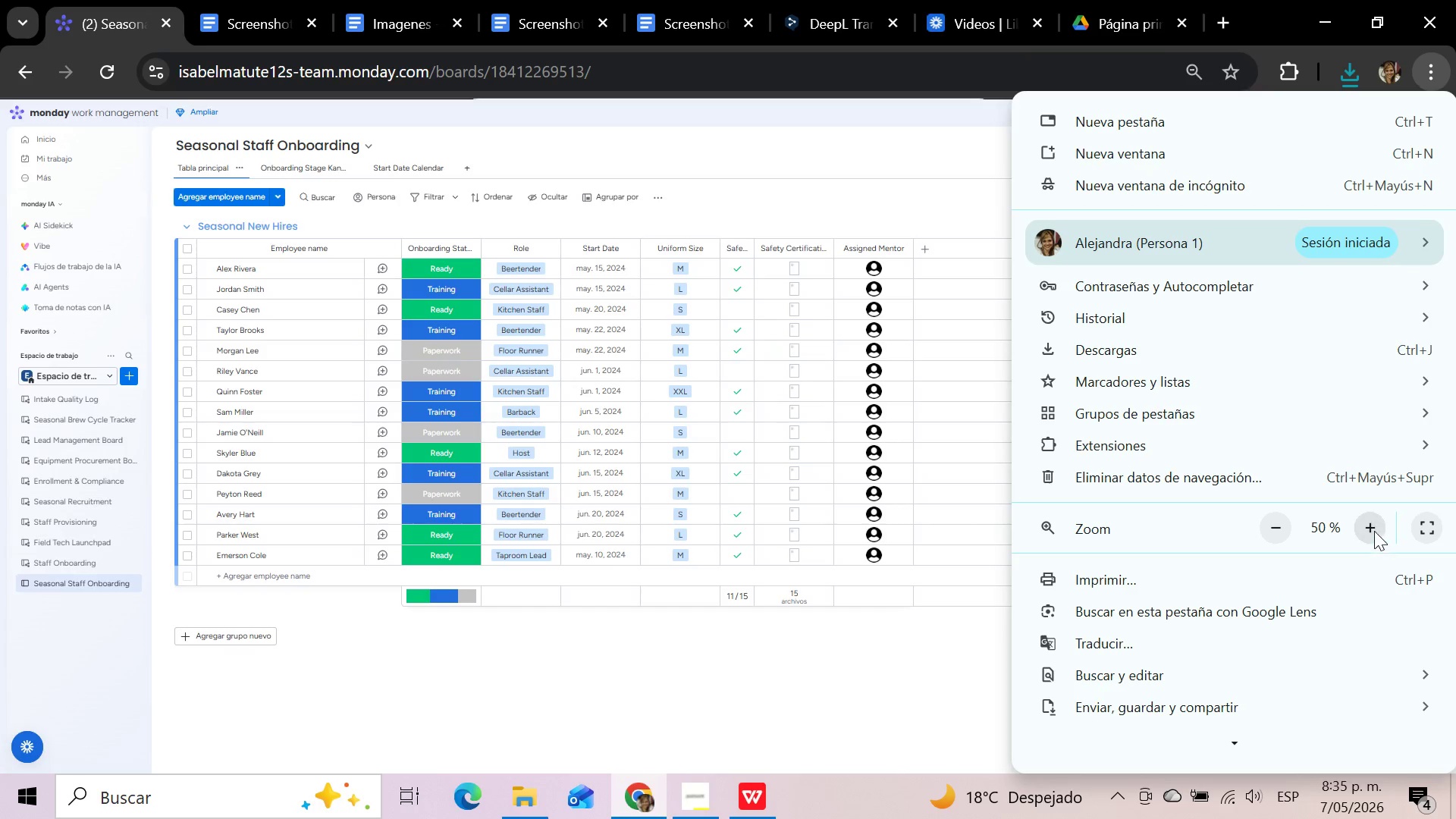 
double_click([1374, 531])
 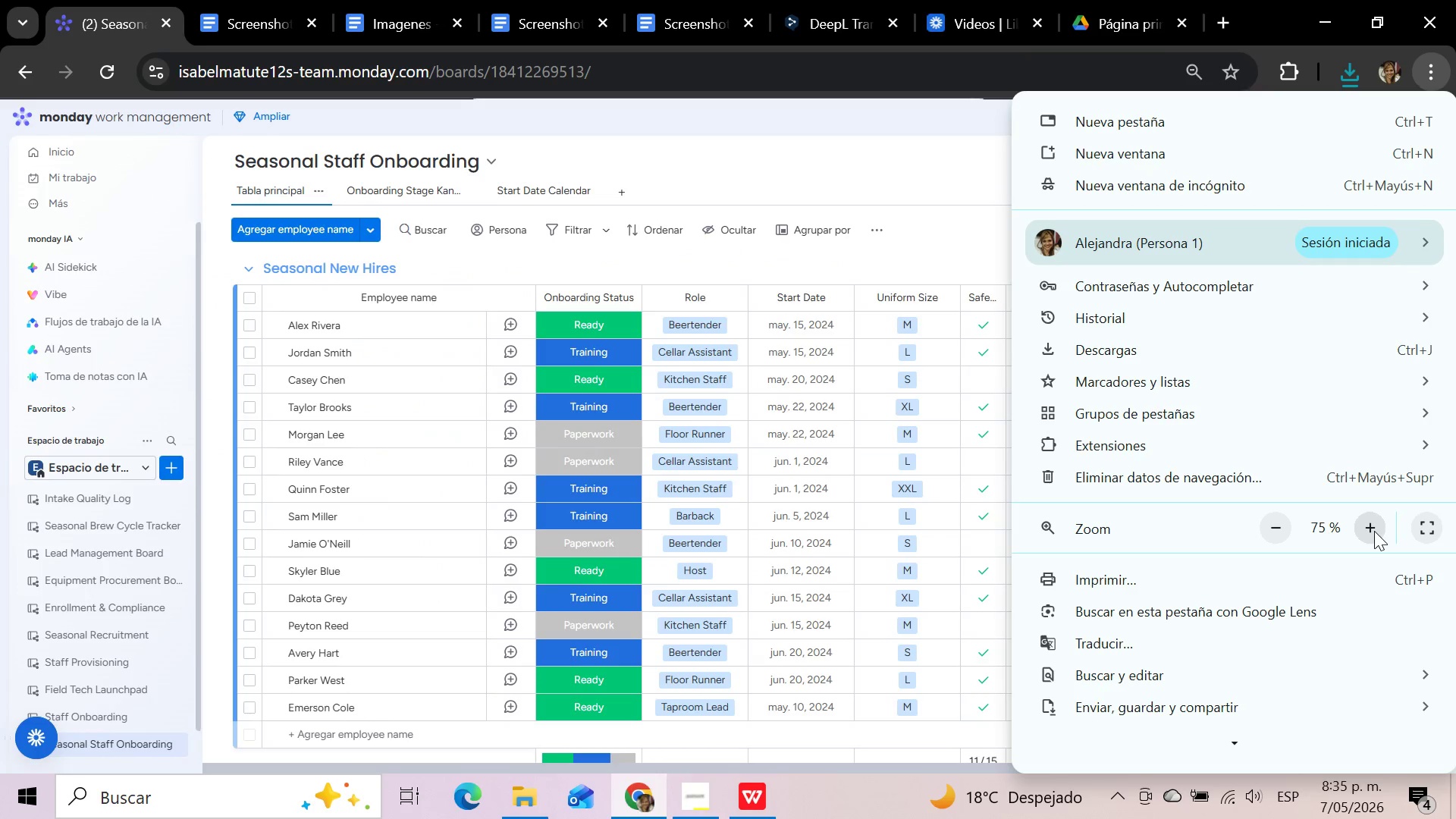 
triple_click([1374, 531])
 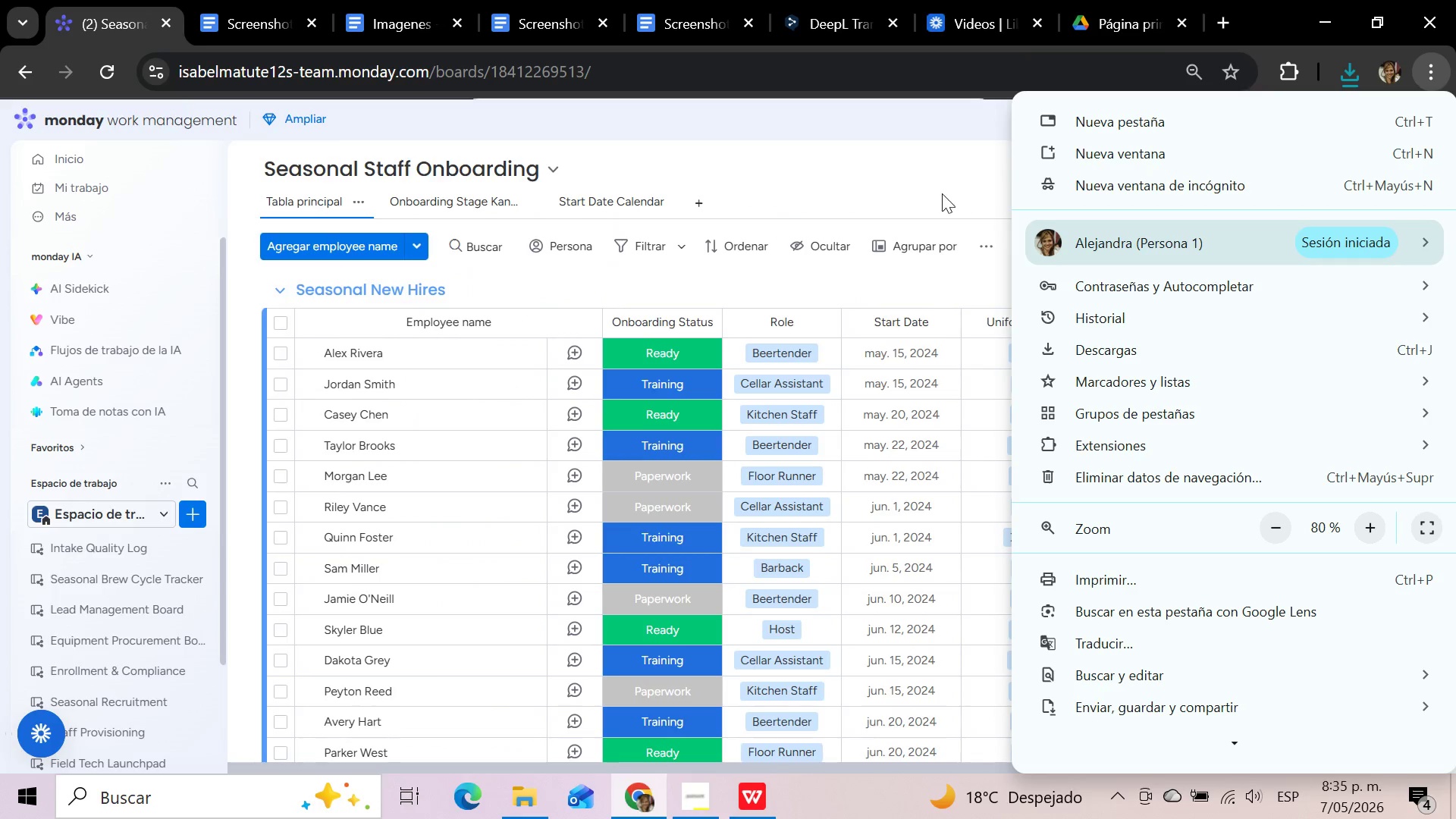 
left_click([896, 179])
 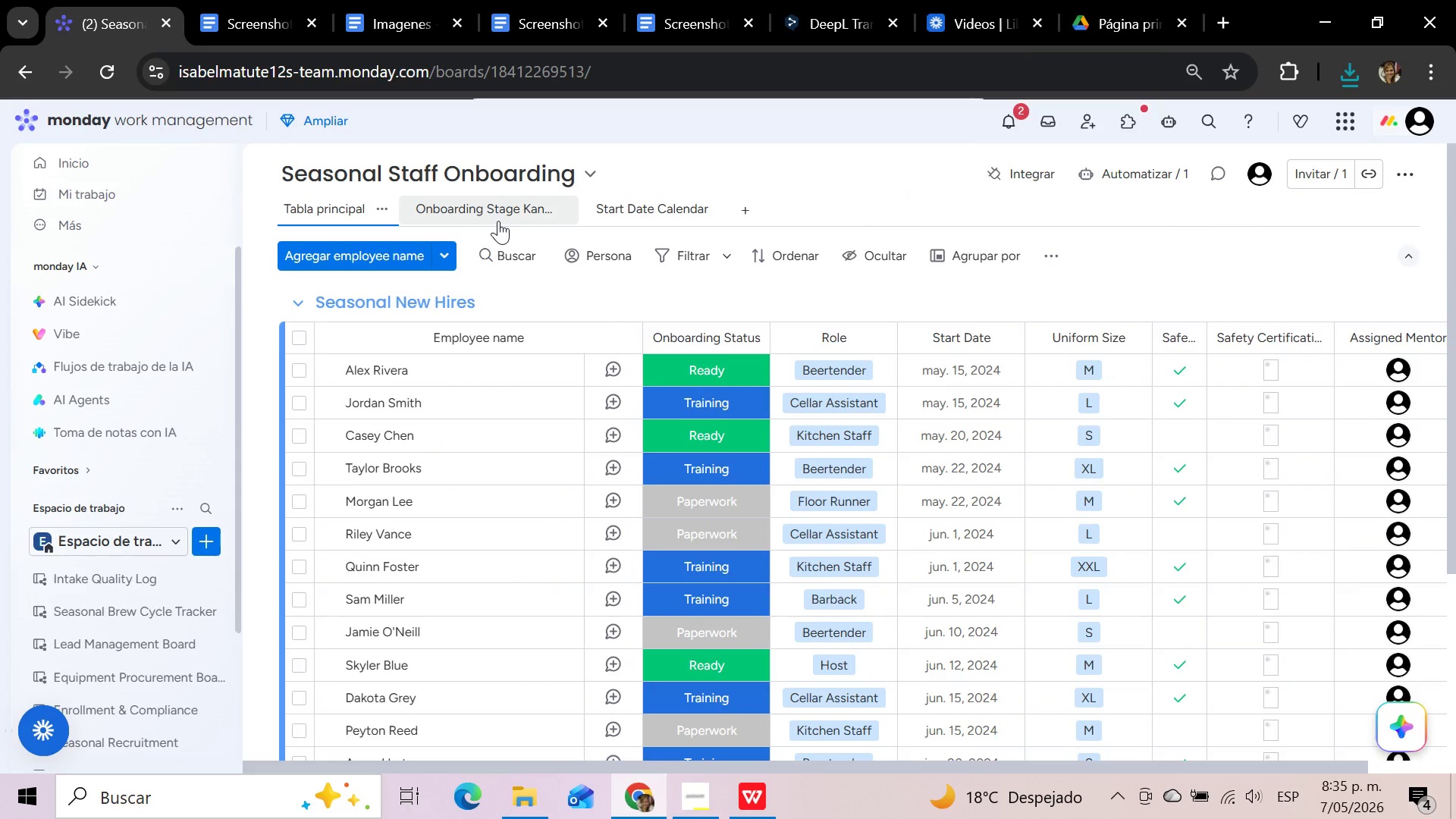 
left_click([496, 215])
 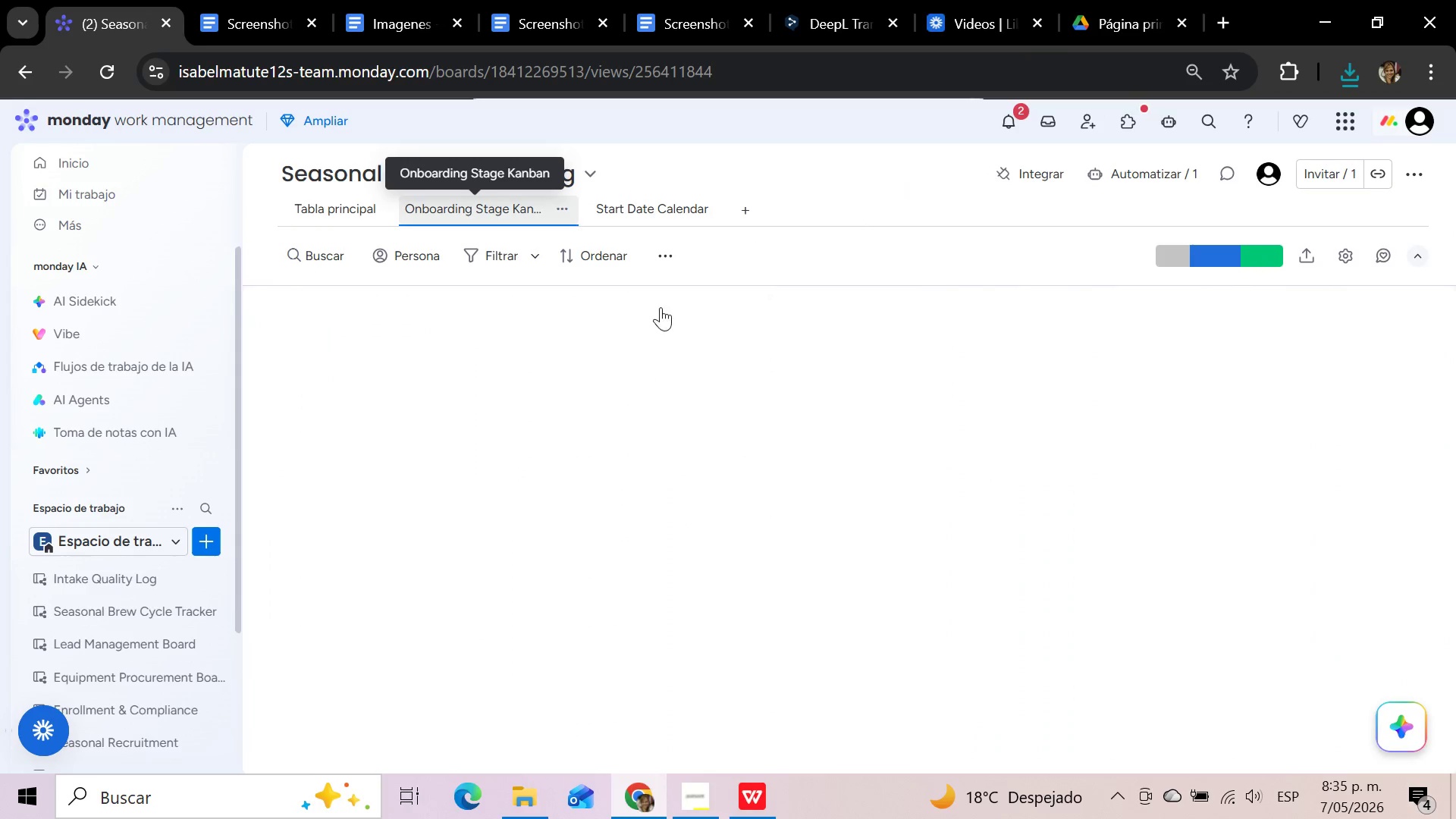 
mouse_move([889, 387])
 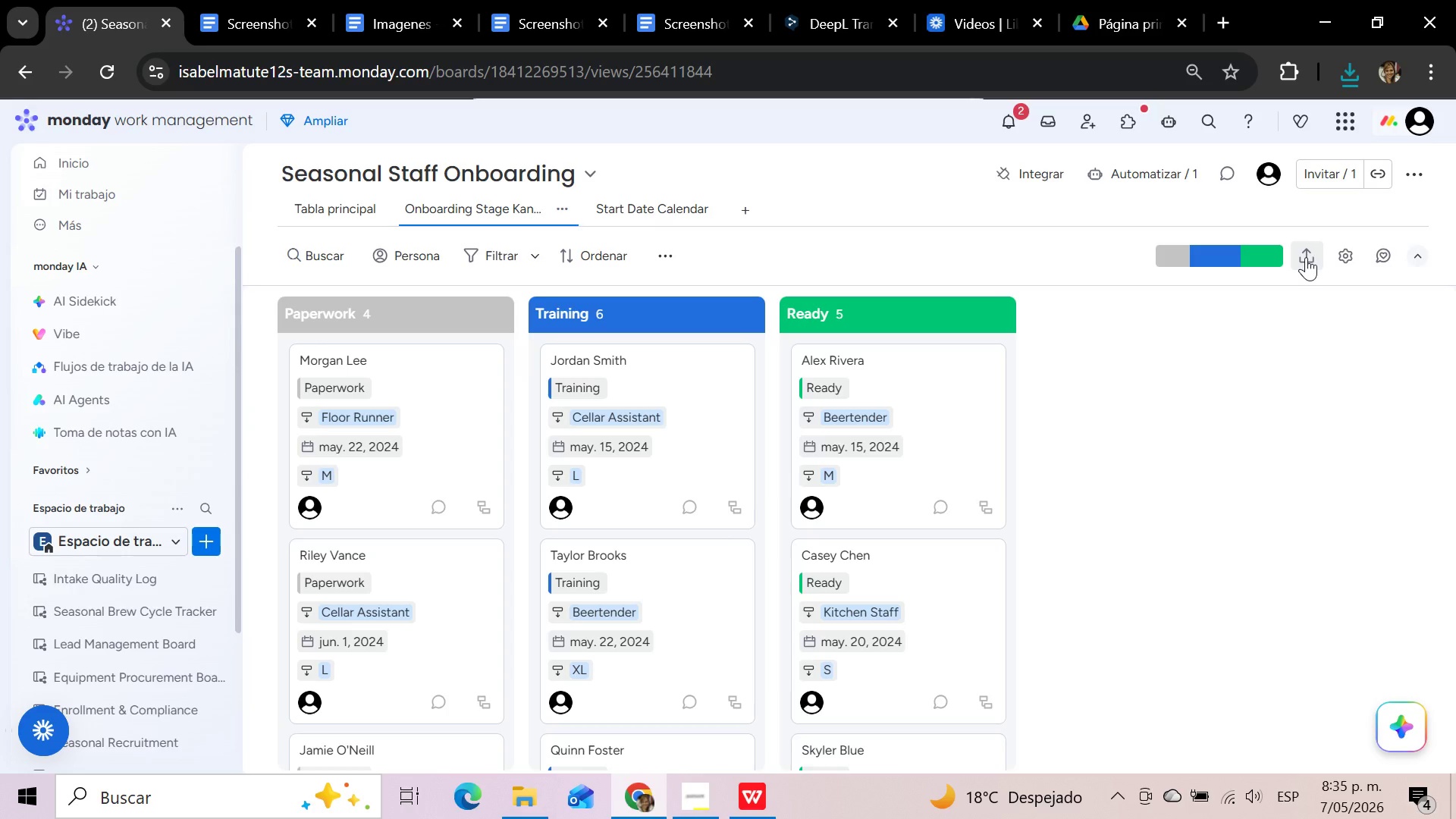 
left_click([1306, 257])
 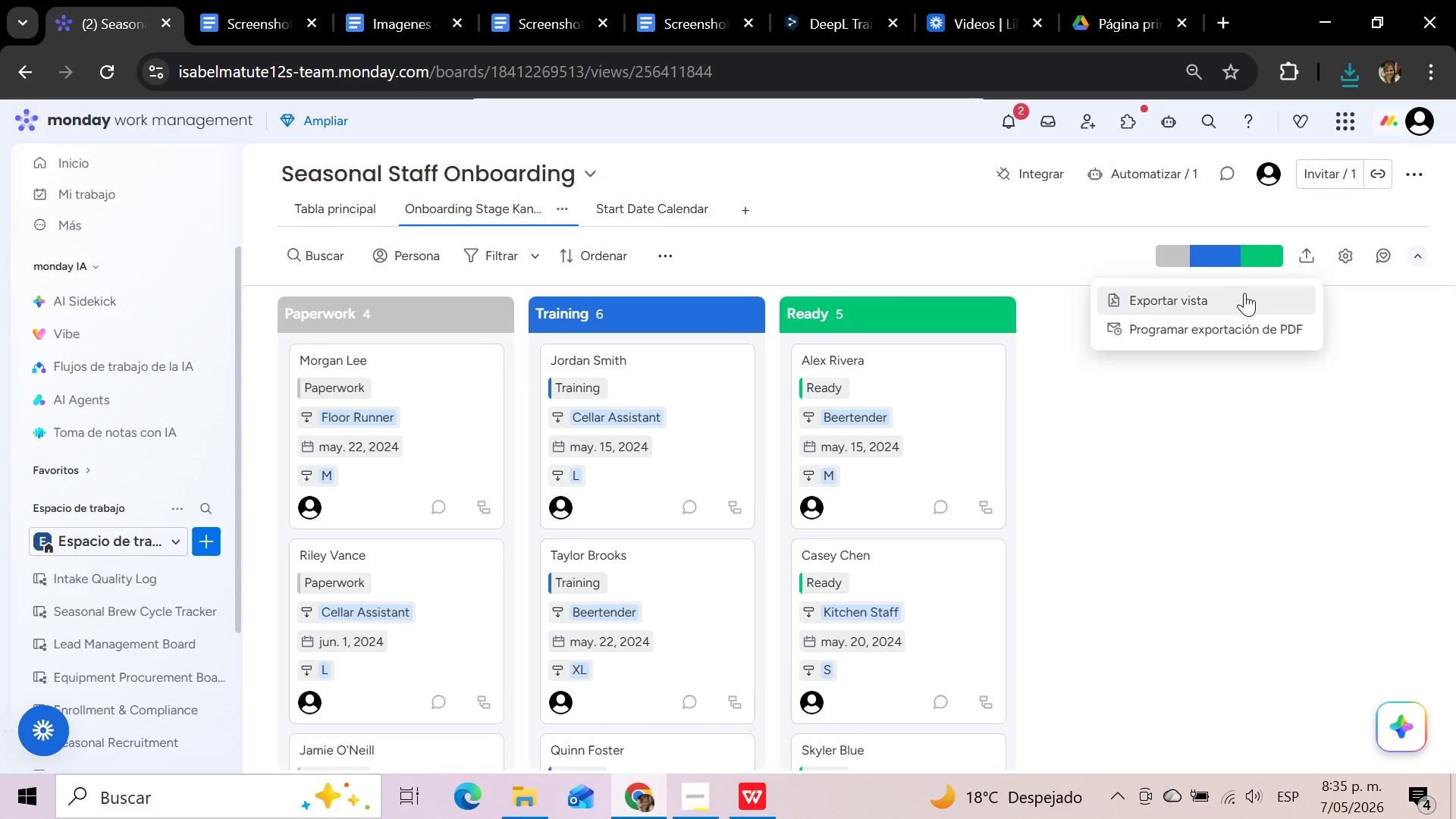 
left_click([1228, 302])
 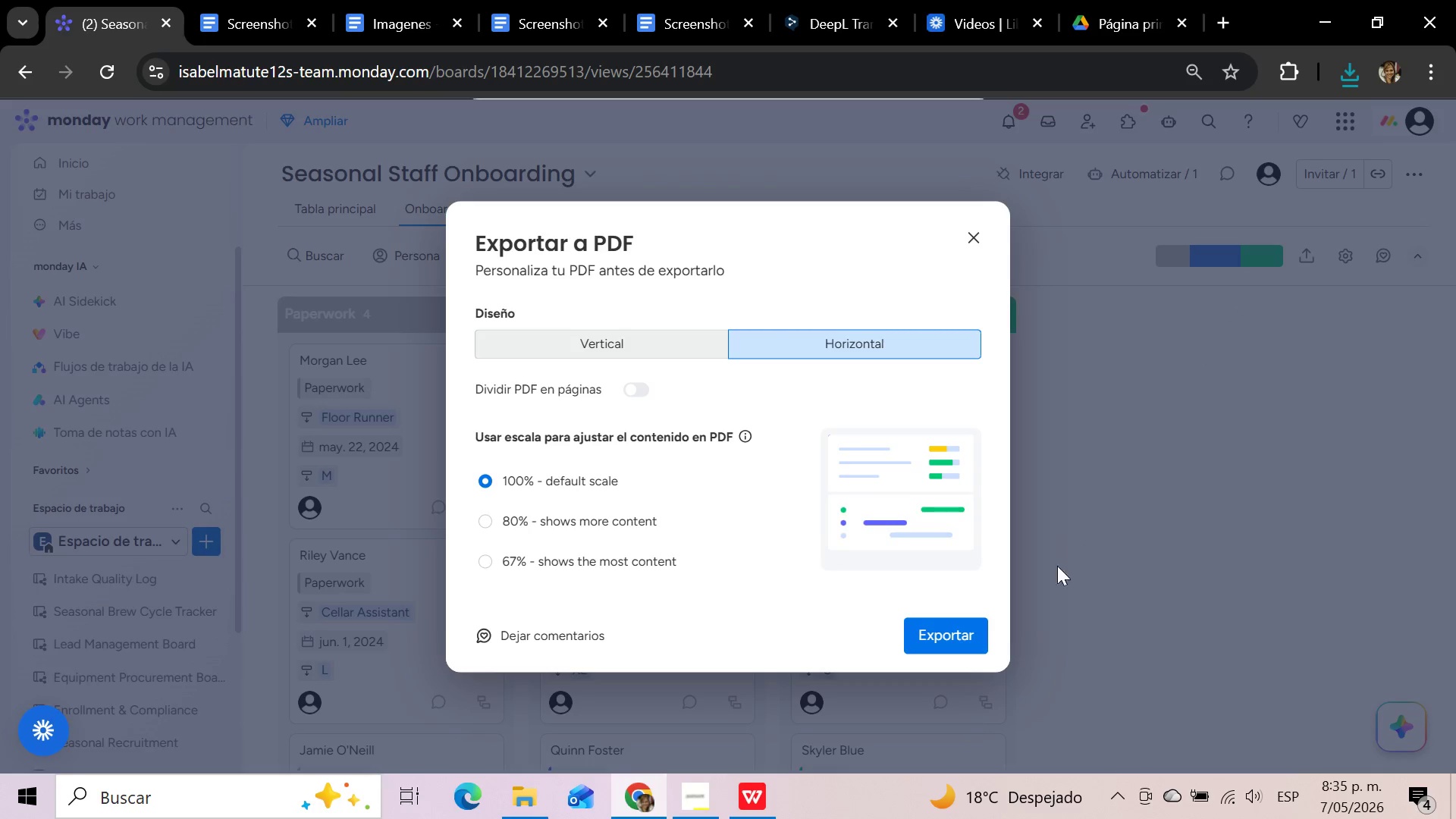 
left_click([978, 635])
 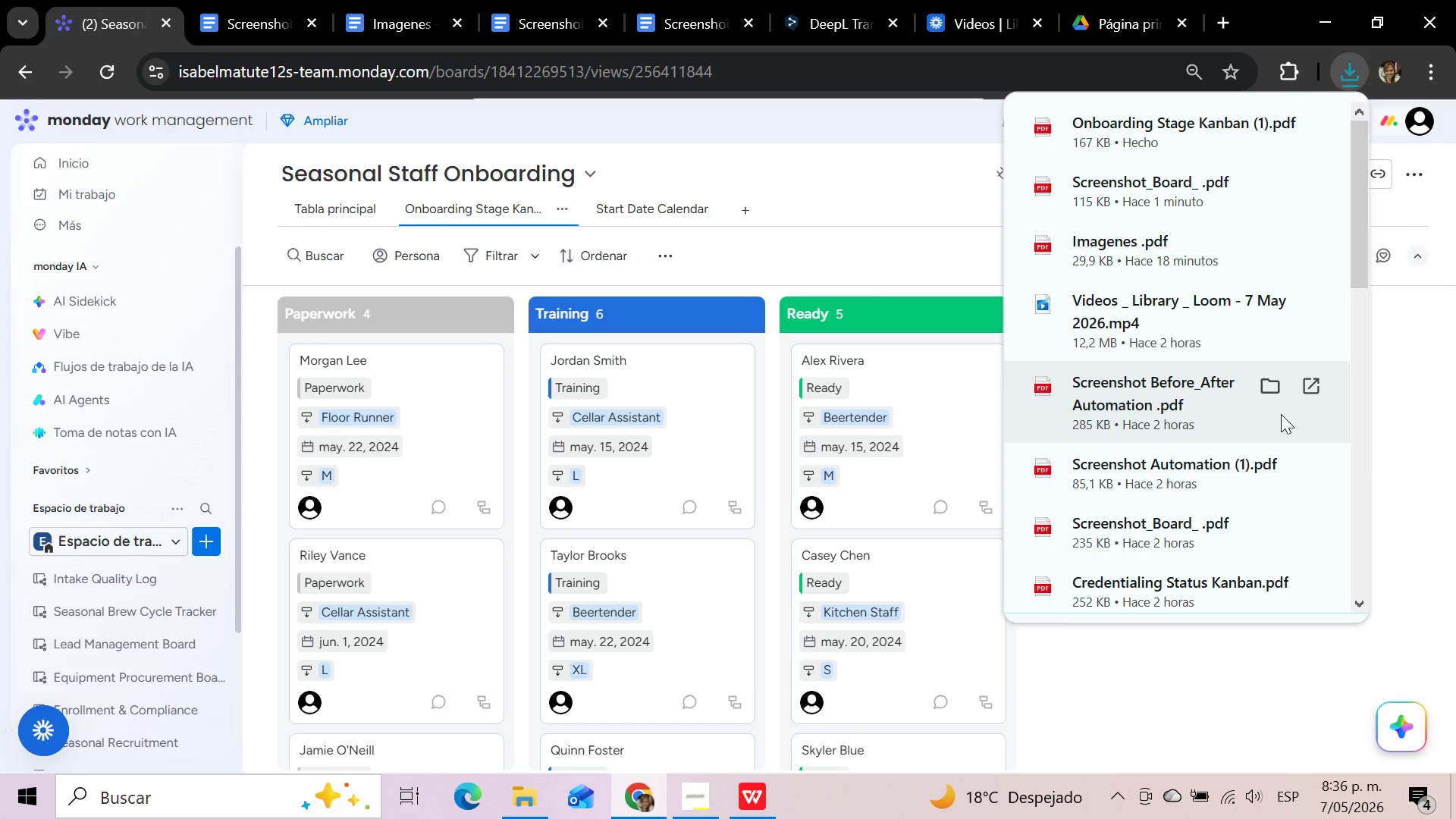 
wait(43.88)
 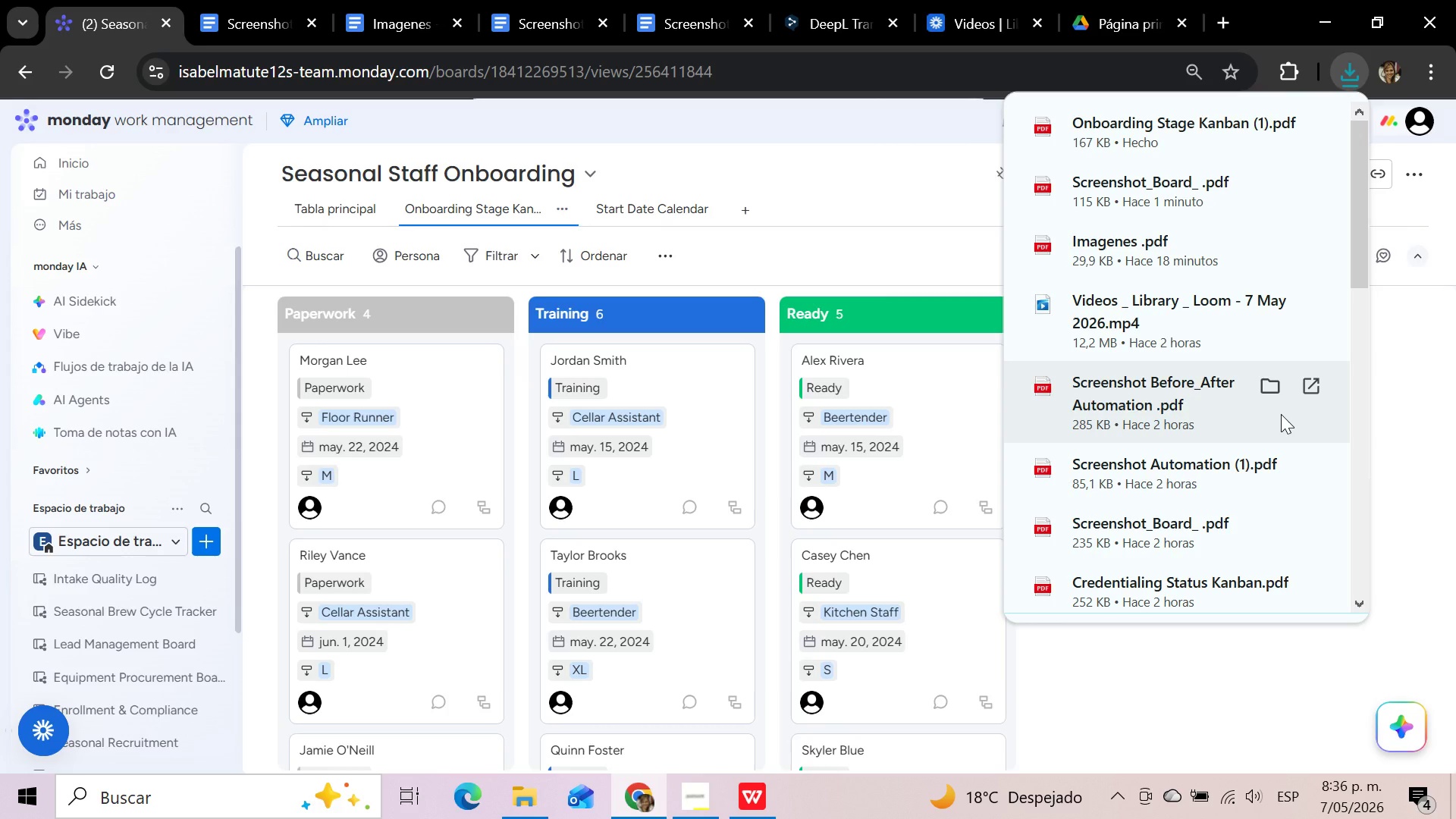 
left_click([915, 224])
 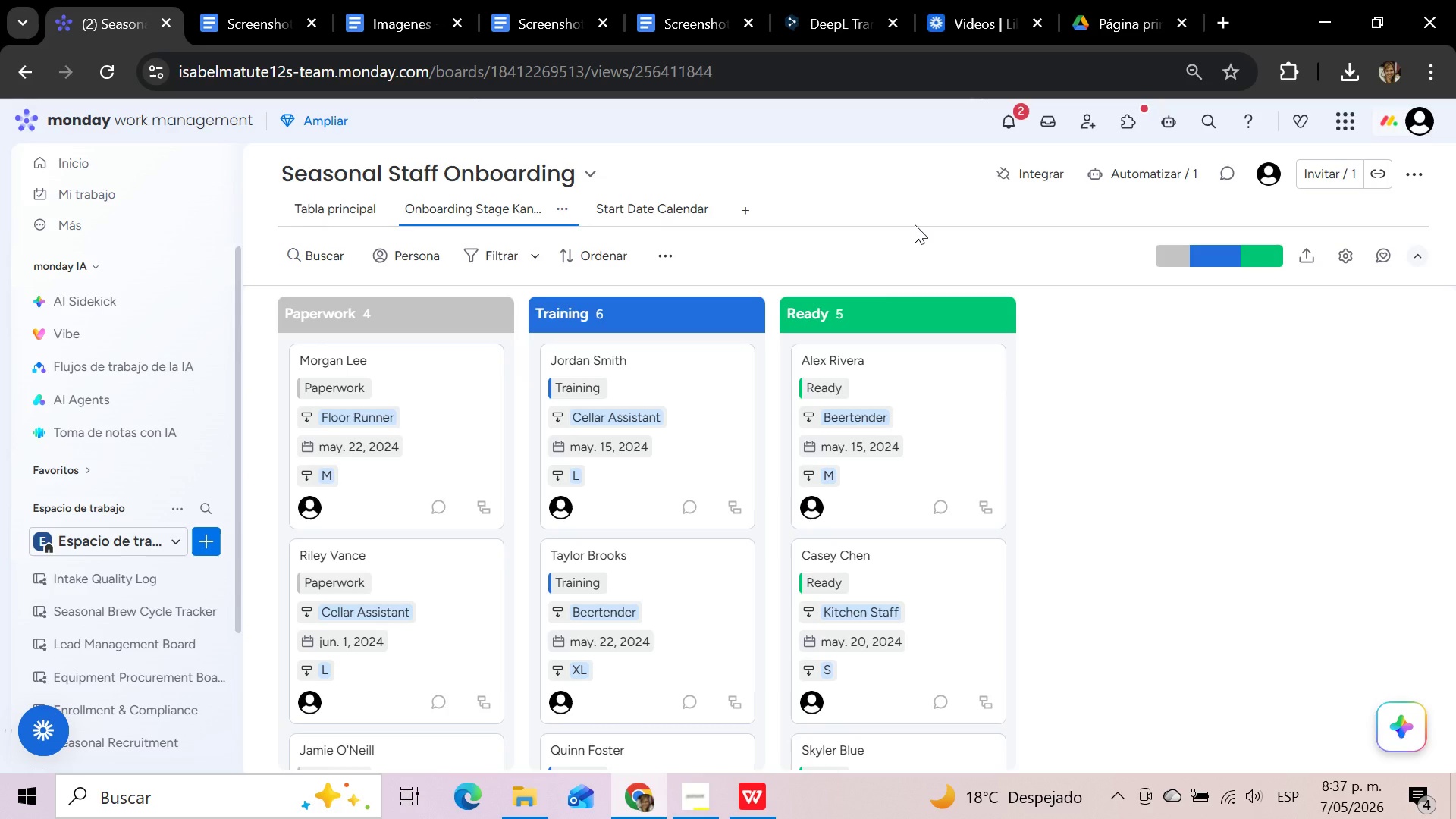 
wait(78.8)
 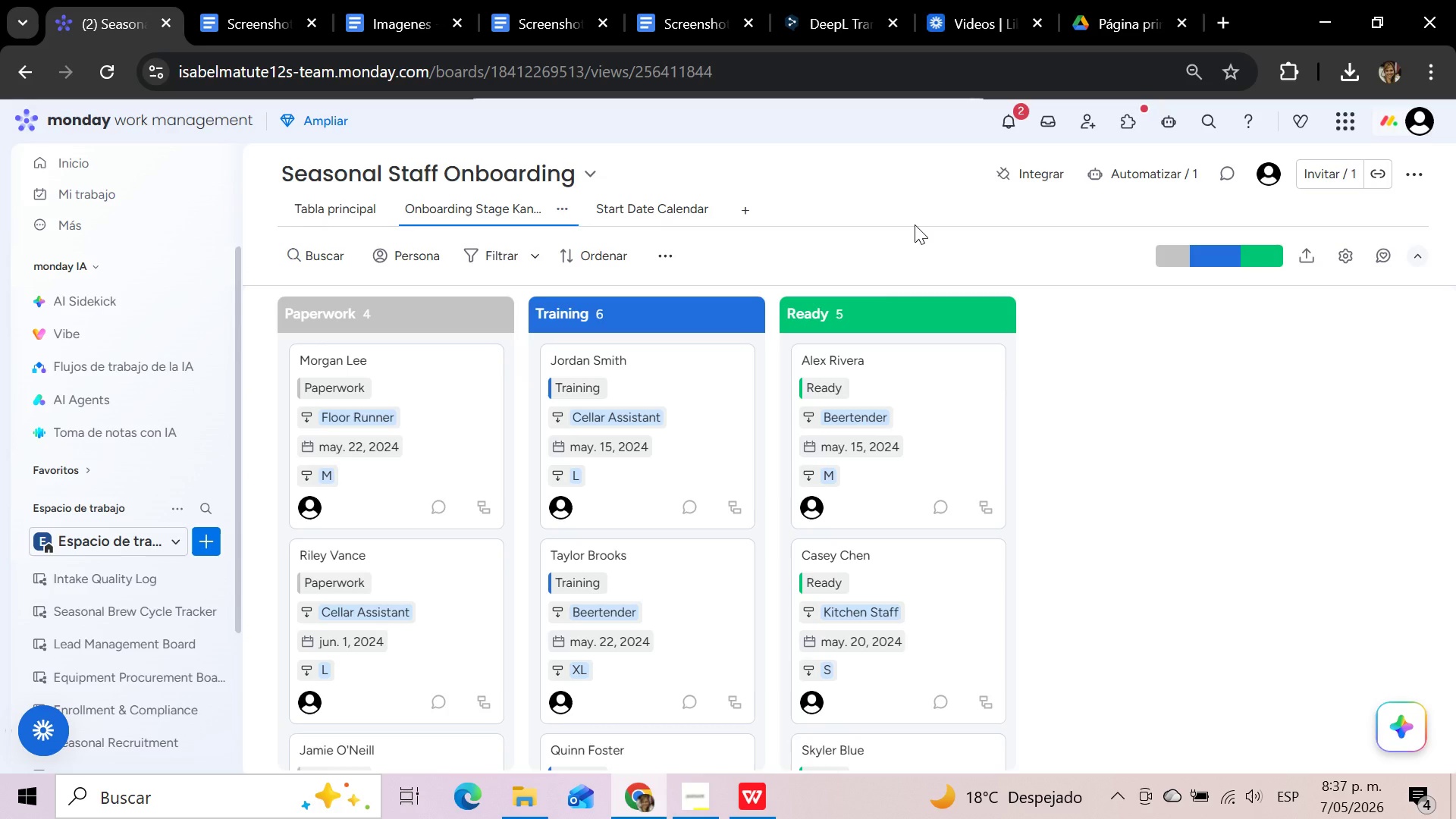 
left_click([642, 215])
 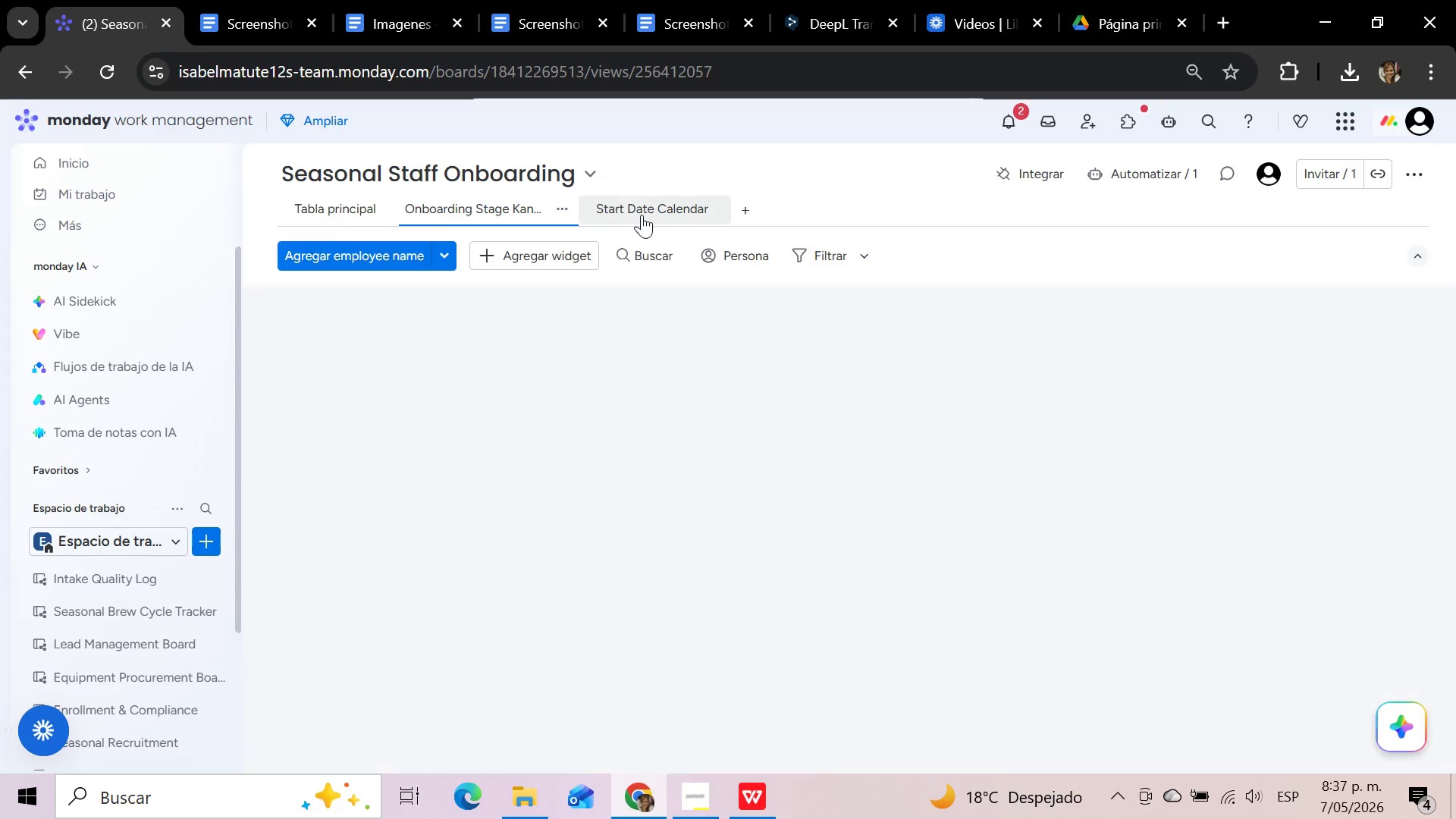 
mouse_move([835, 209])
 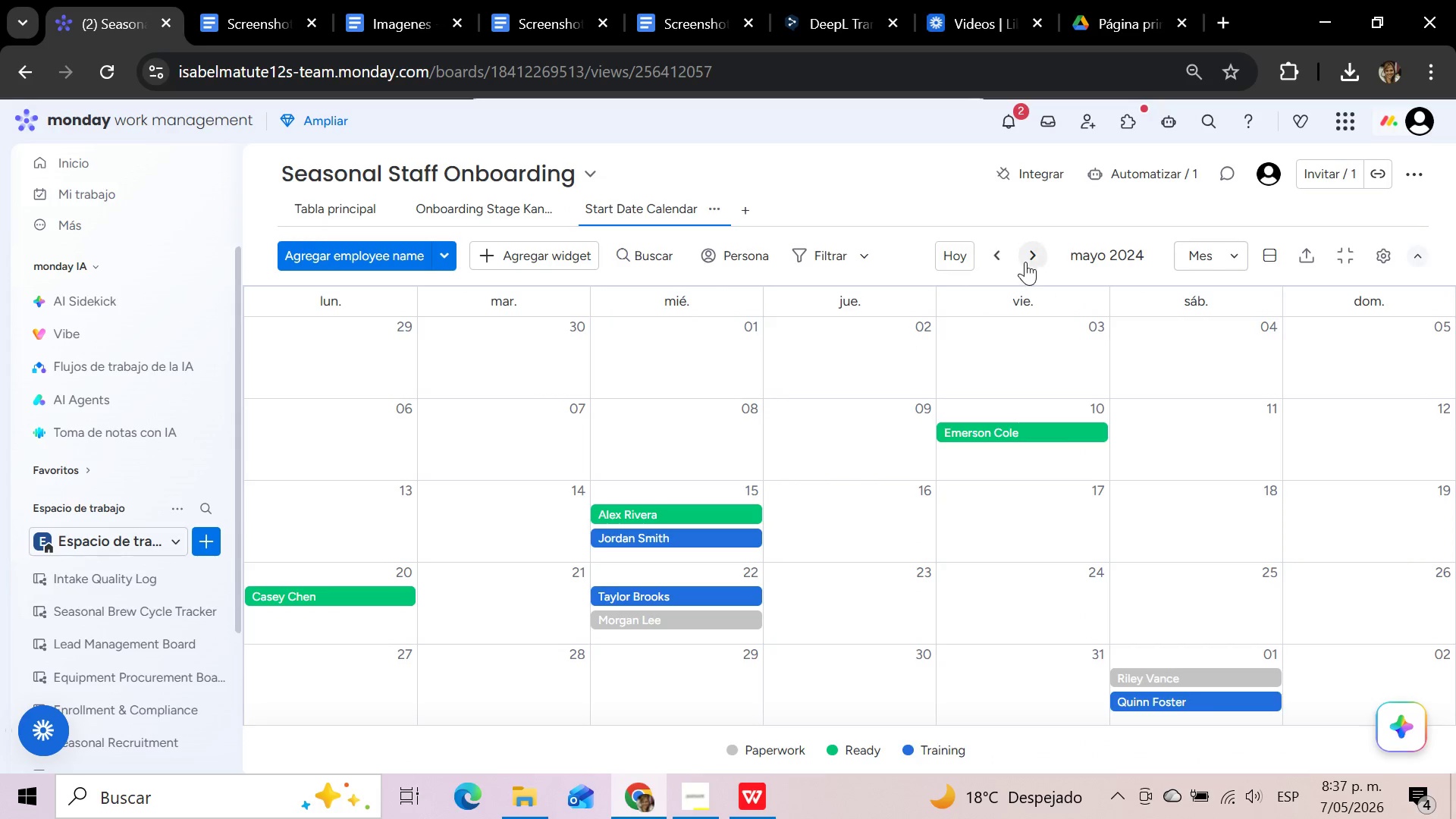 
left_click([1037, 254])
 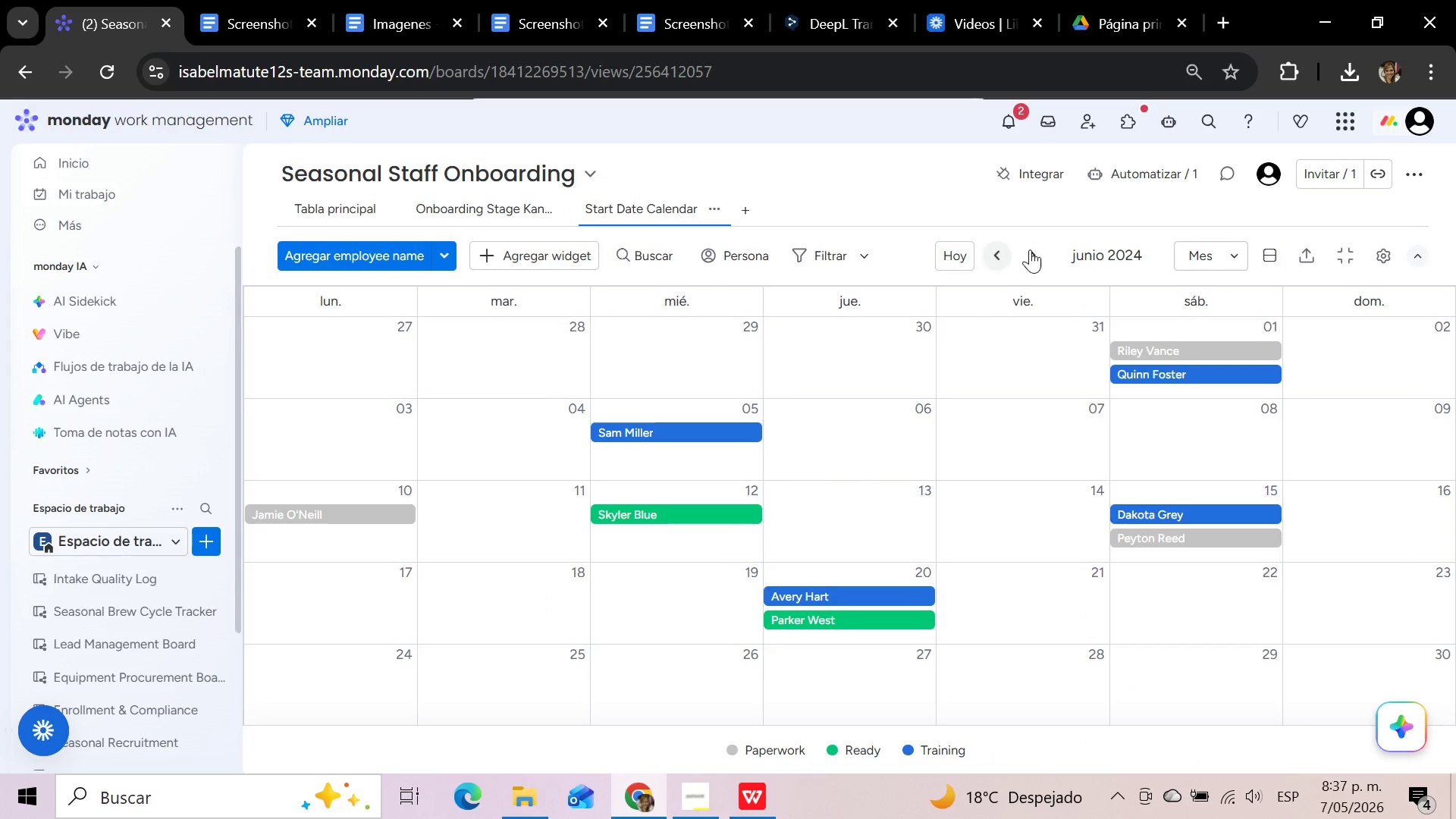 
left_click([1036, 252])
 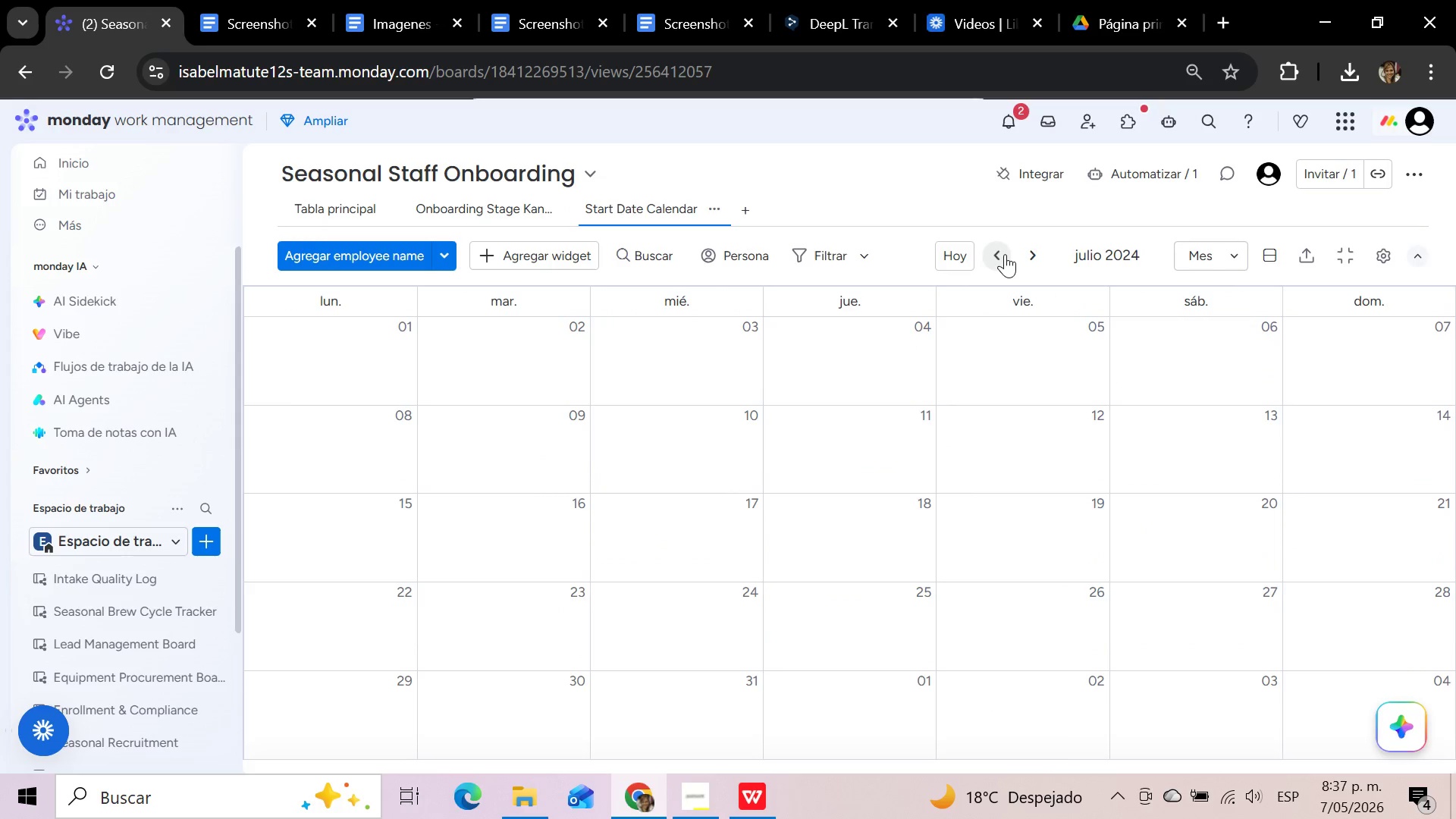 
left_click([999, 255])
 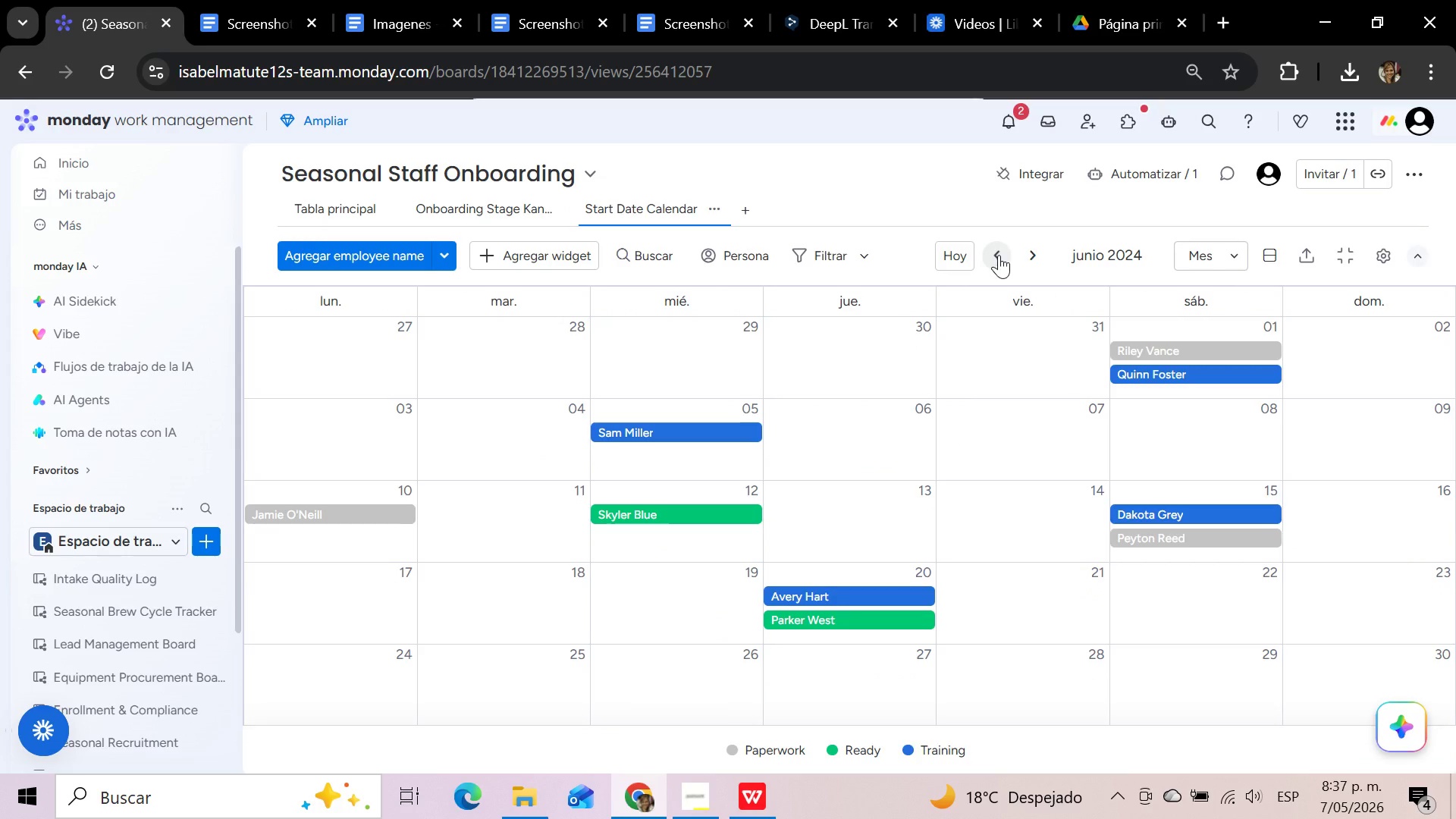 
left_click([999, 255])
 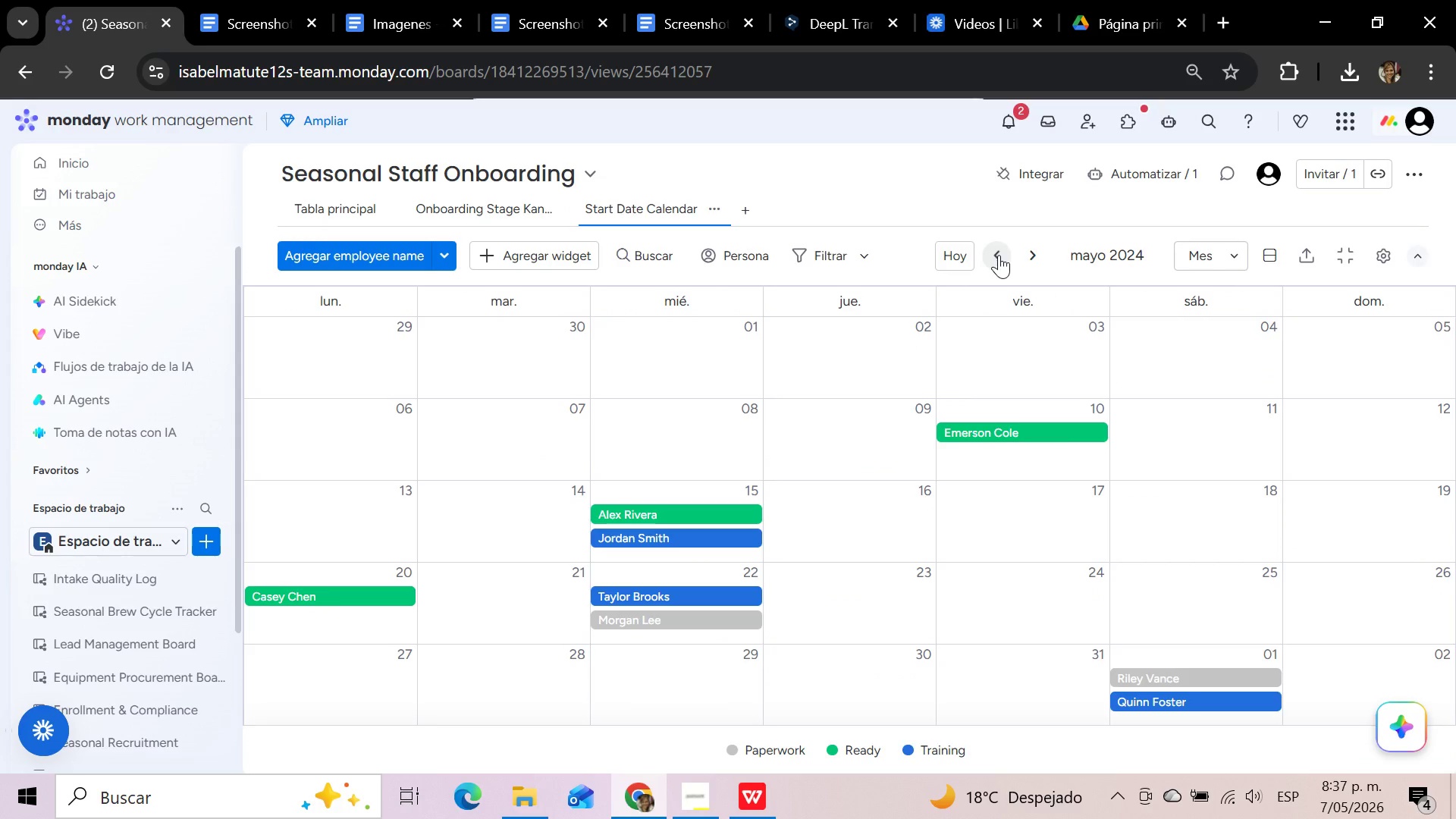 
left_click([999, 255])
 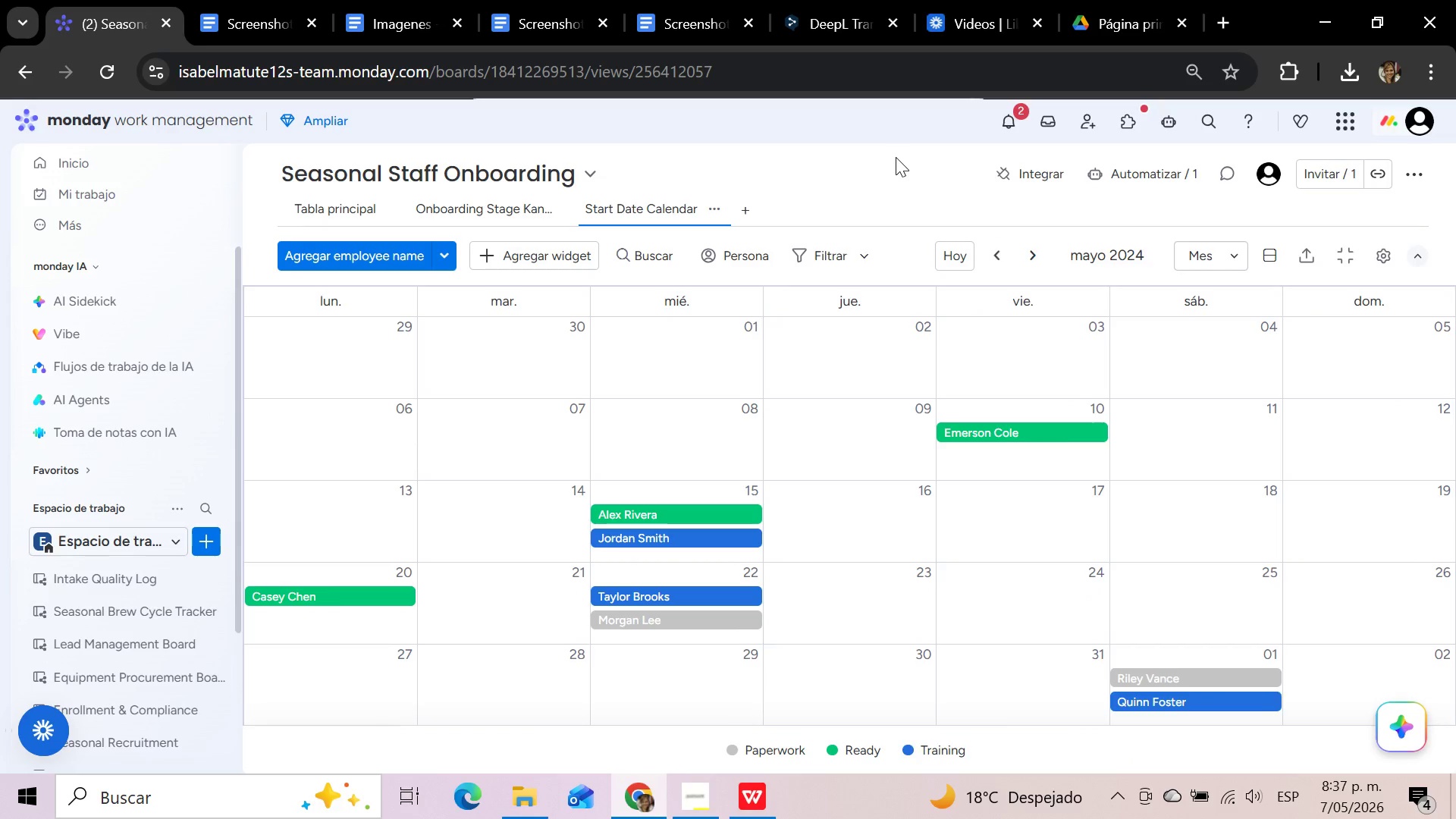 
key(Meta+Shift+S)
 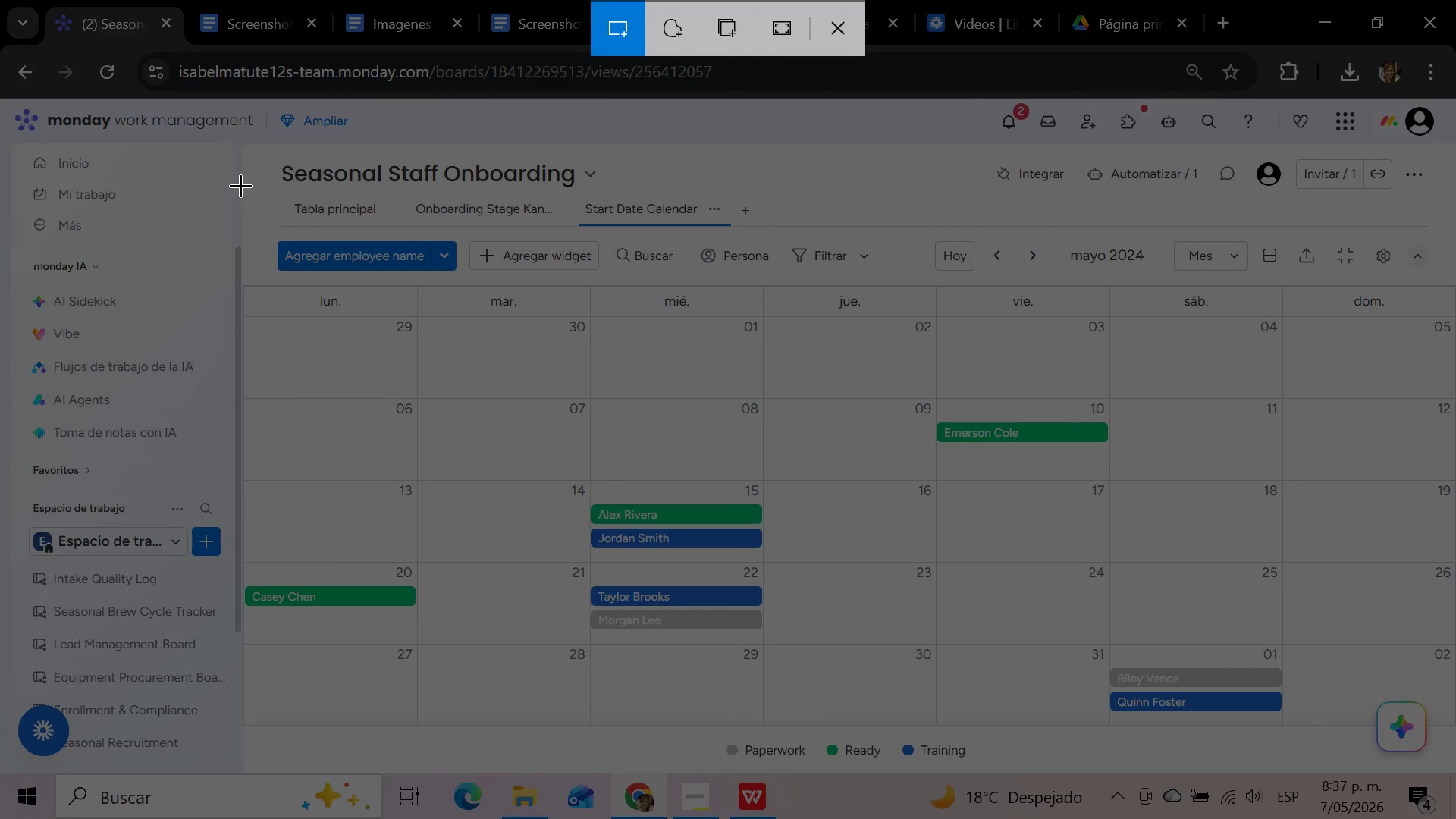 
left_click_drag(start_coordinate=[240, 174], to_coordinate=[1455, 778])
 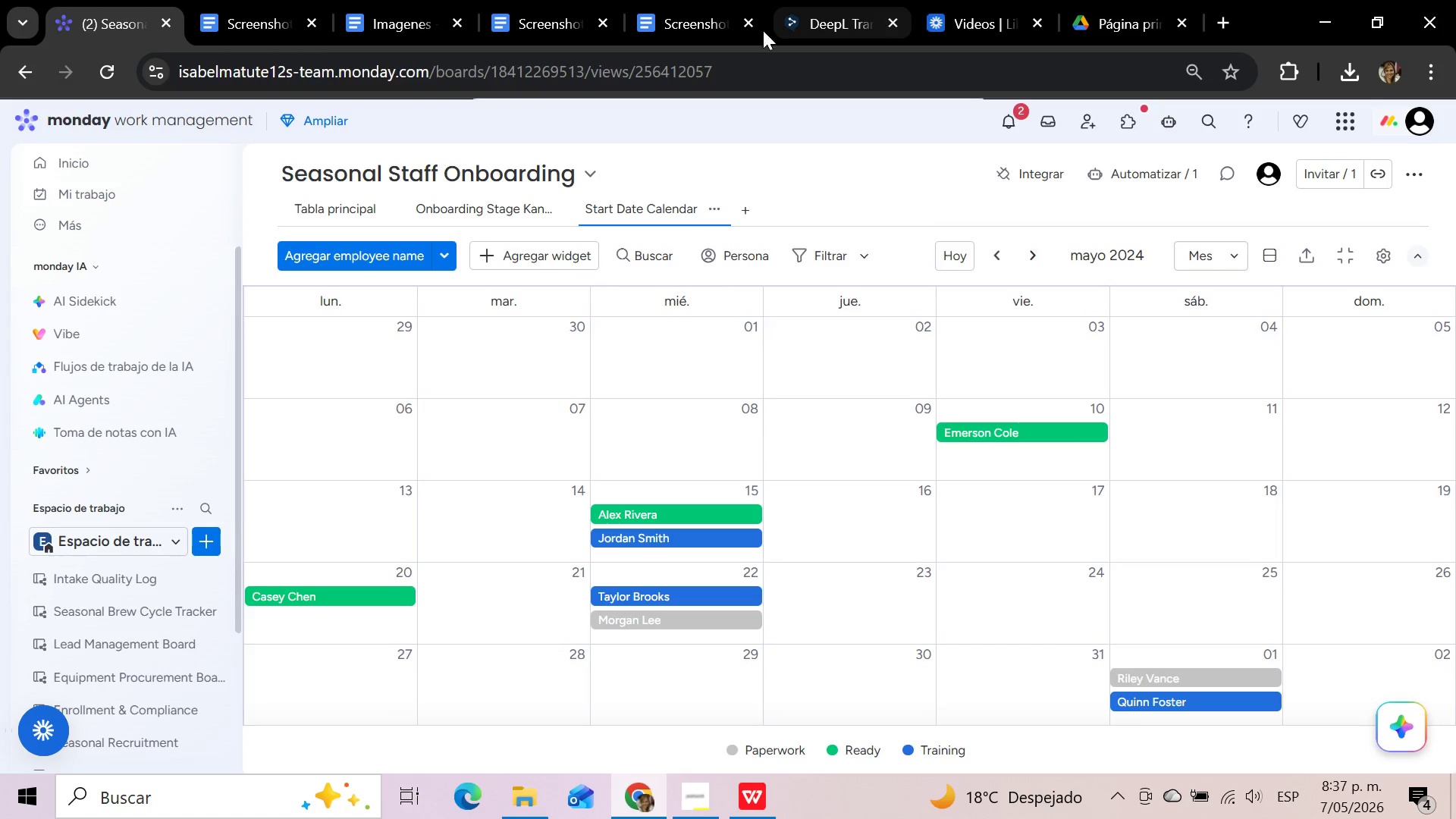 
left_click([701, 19])
 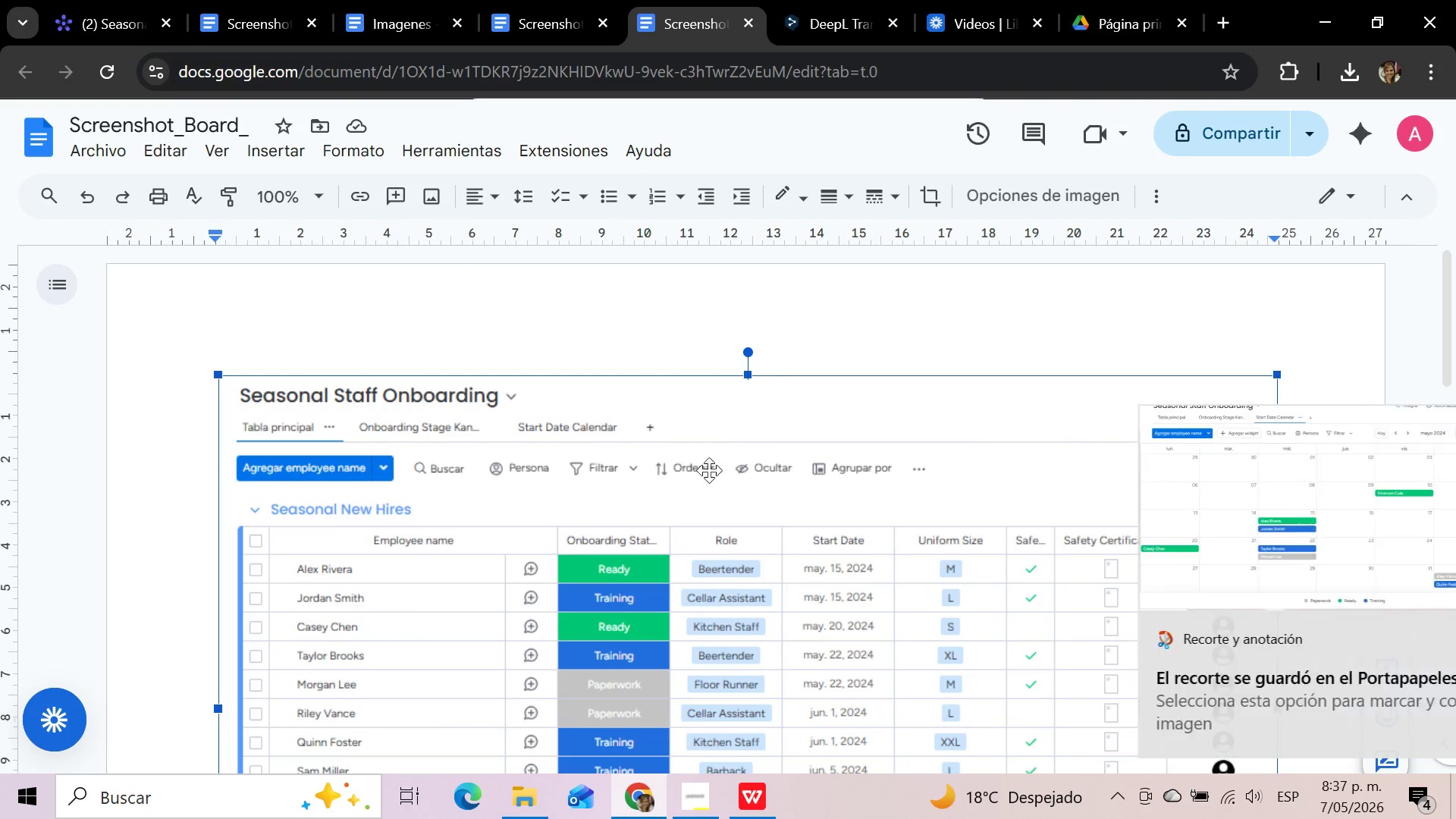 
left_click([705, 485])
 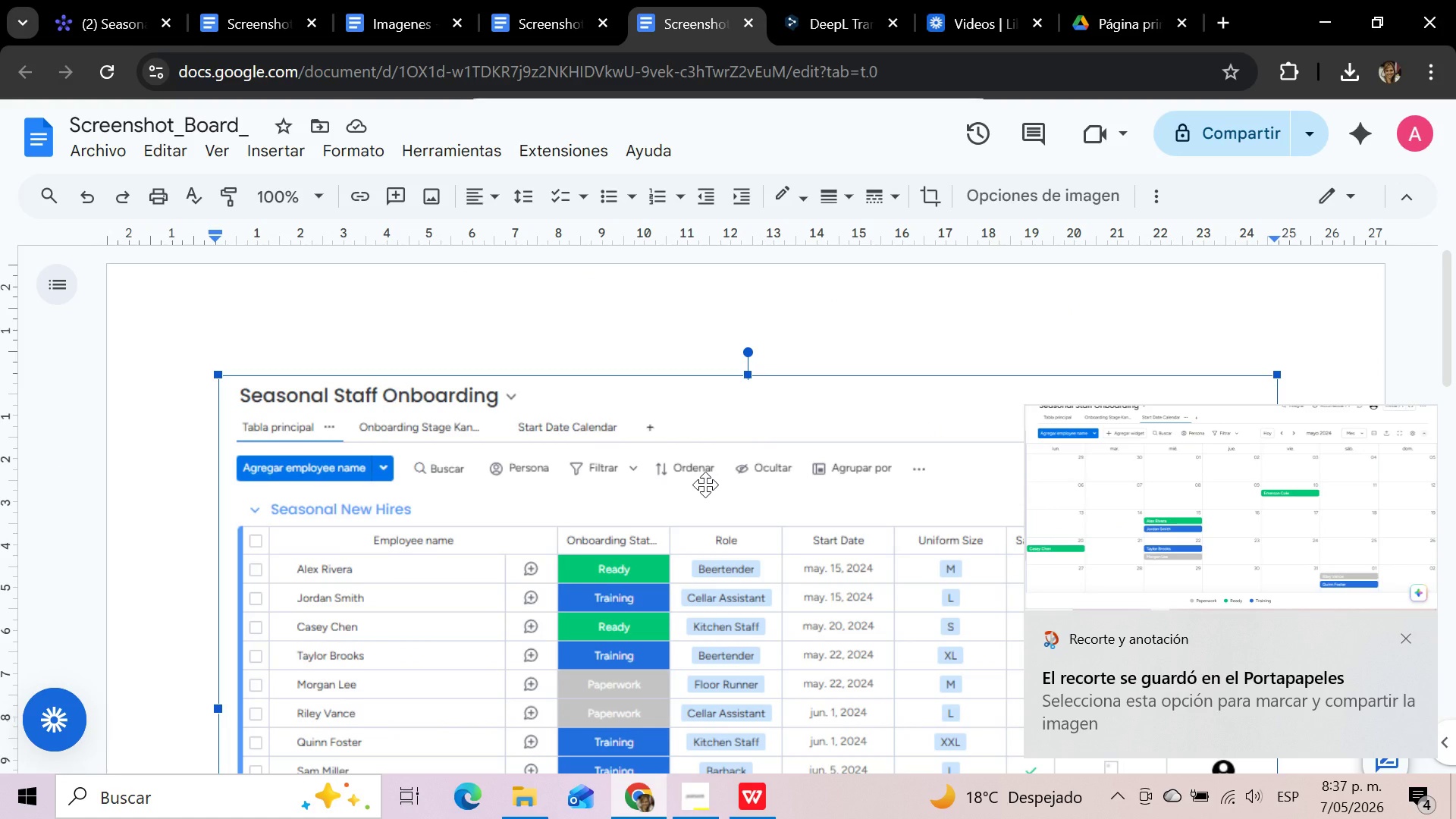 
key(Delete)
 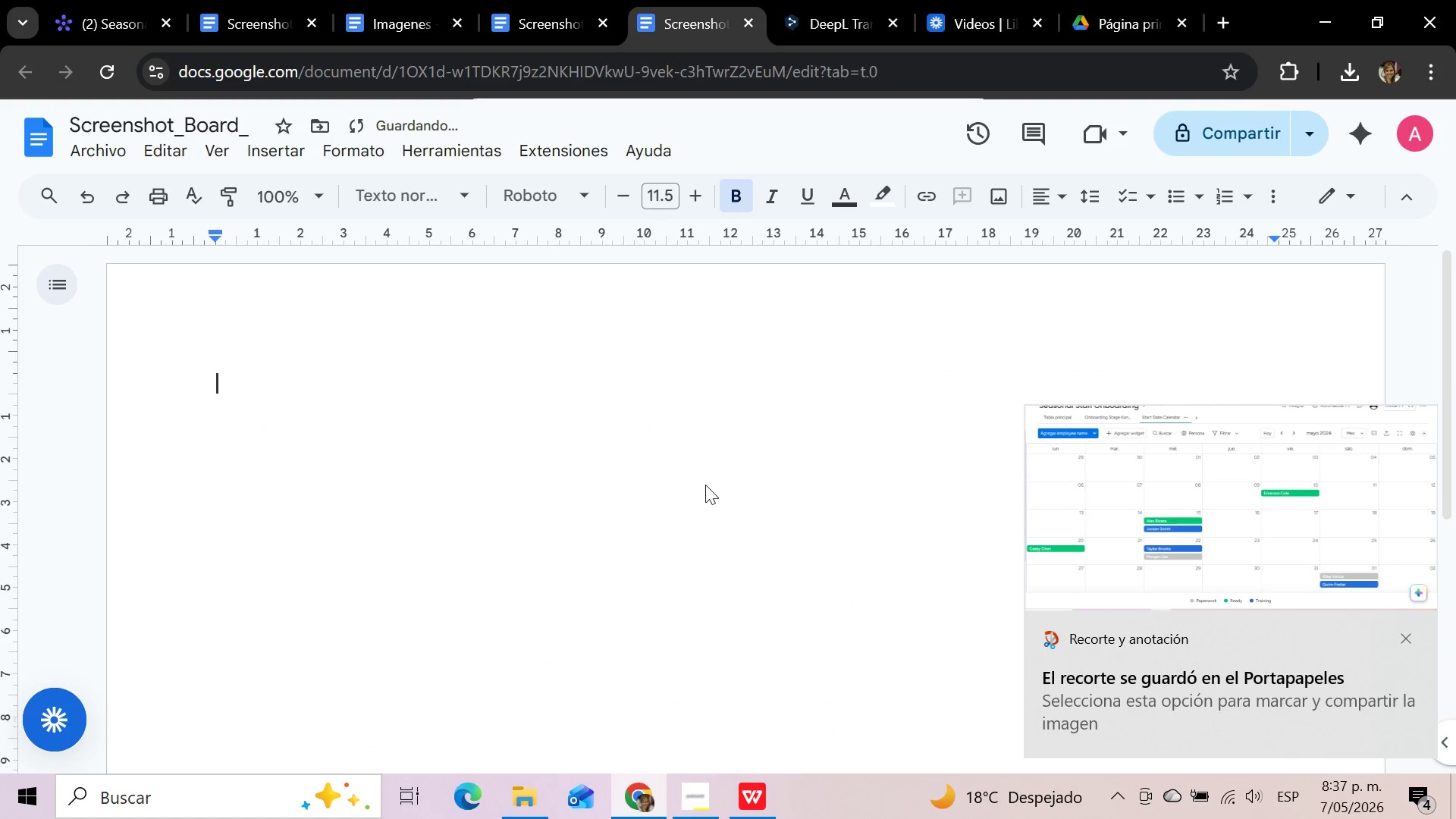 
key(Control+V)
 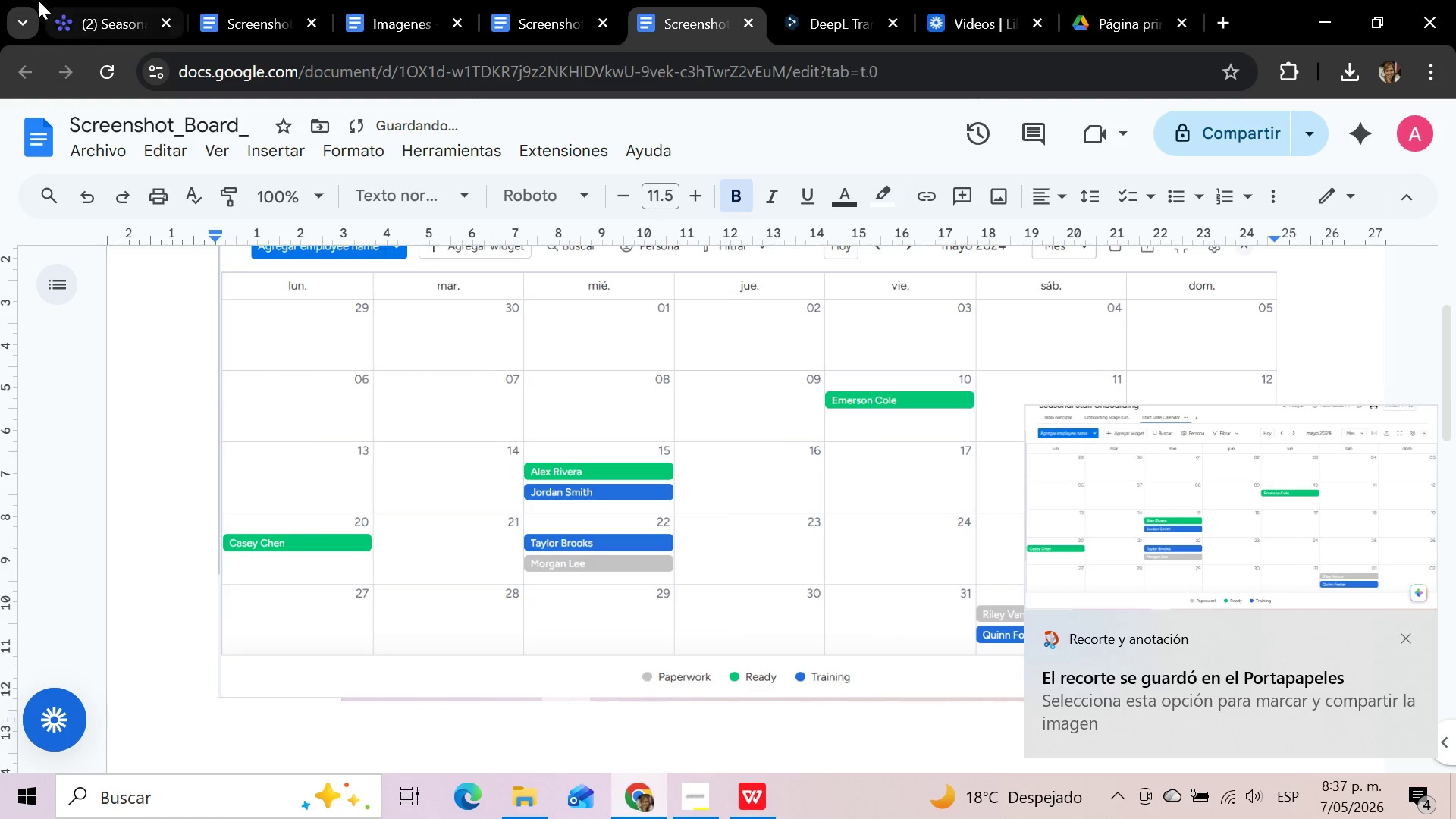 
left_click([109, 31])
 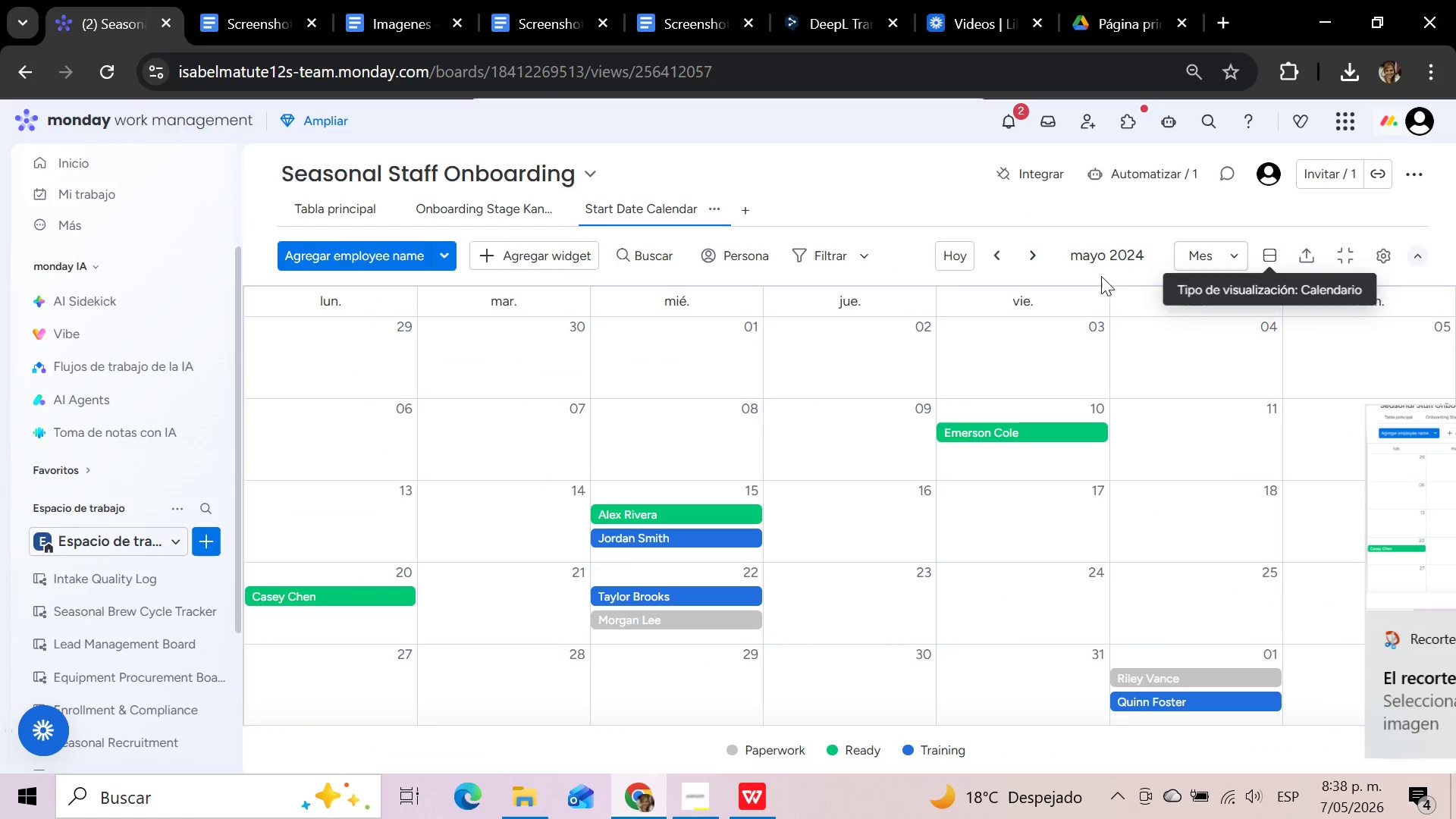 
left_click([1032, 264])
 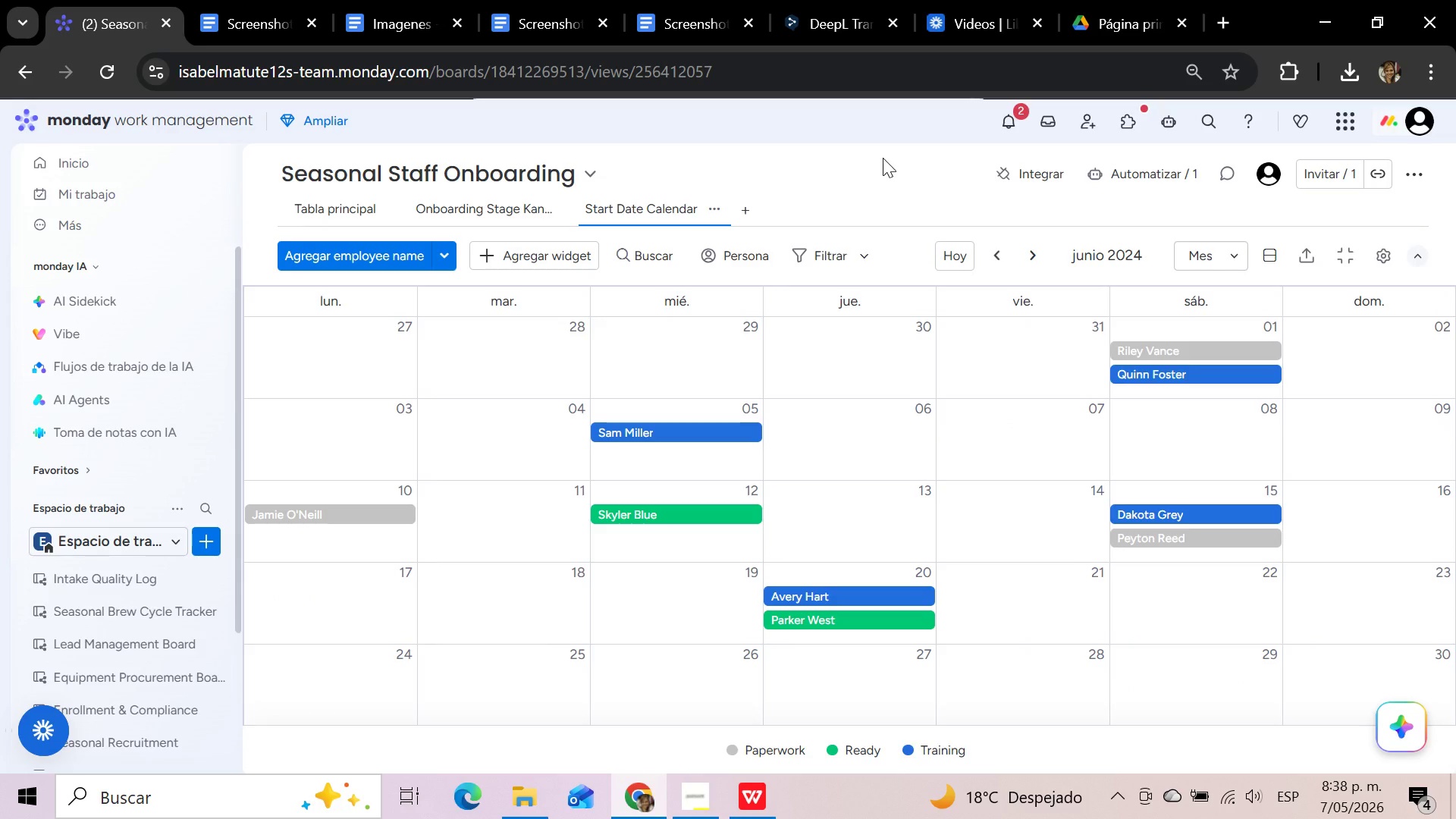 
key(Meta+Shift+S)
 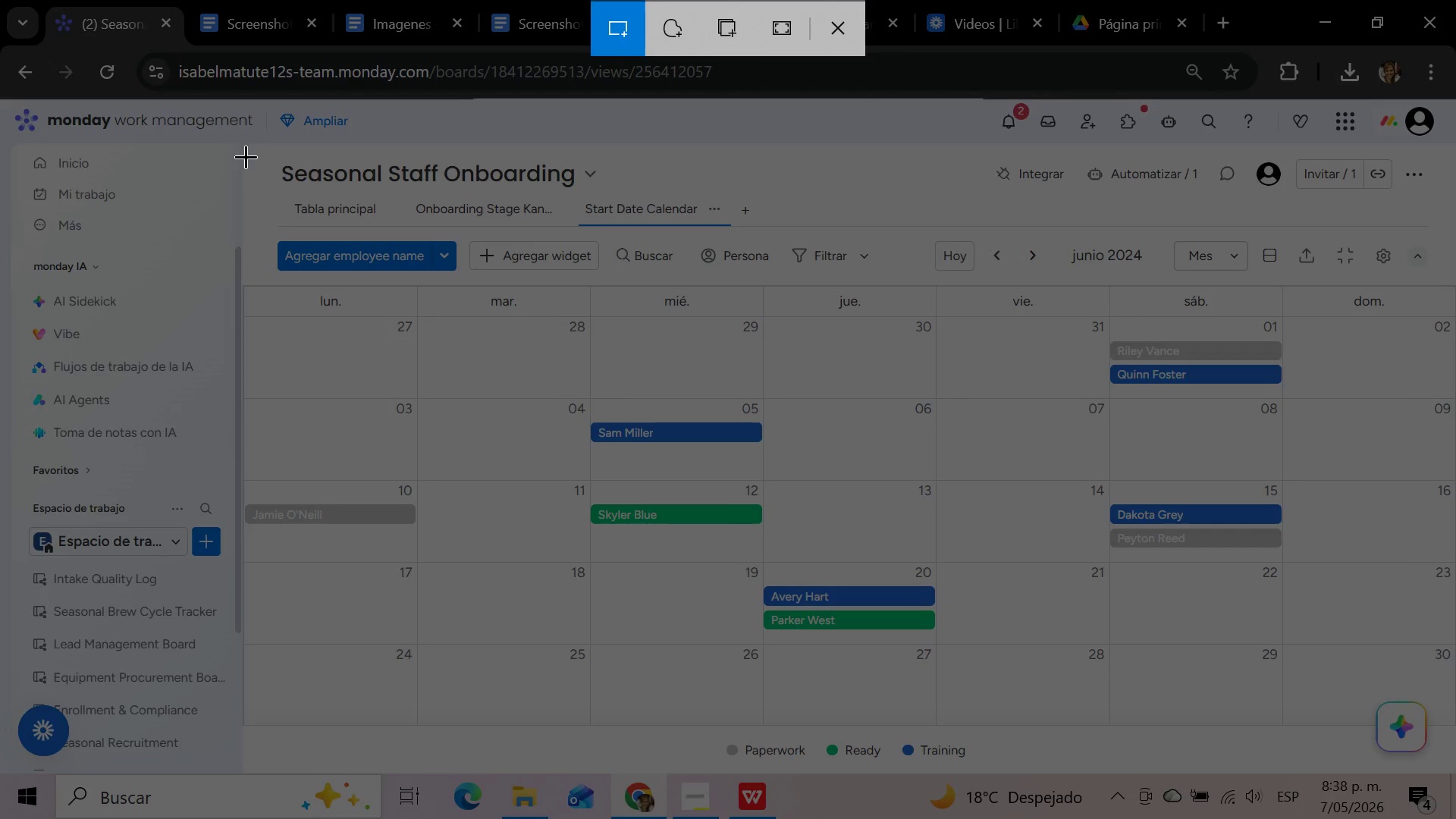 
left_click_drag(start_coordinate=[240, 164], to_coordinate=[1430, 767])
 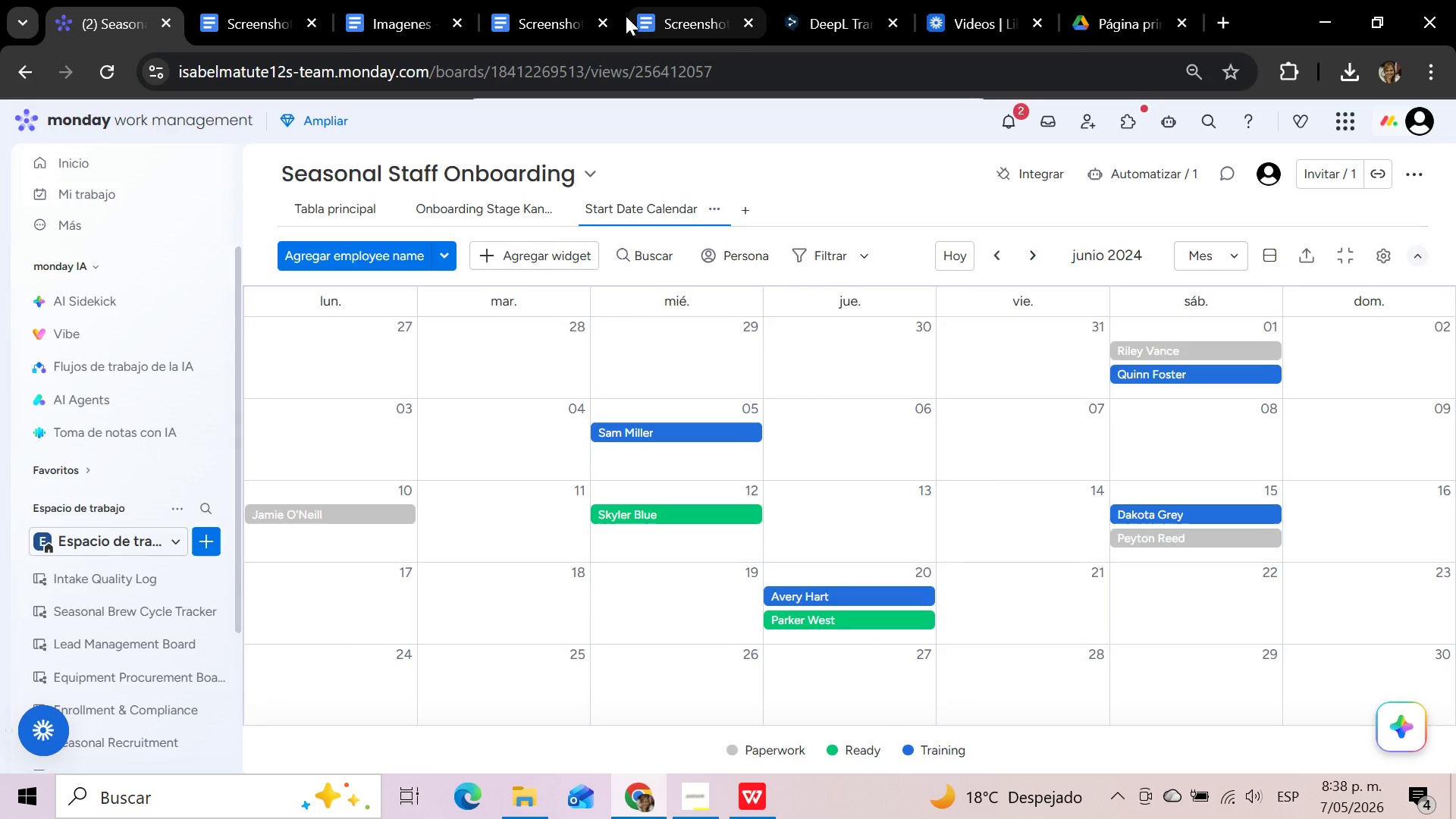 
left_click([546, 16])
 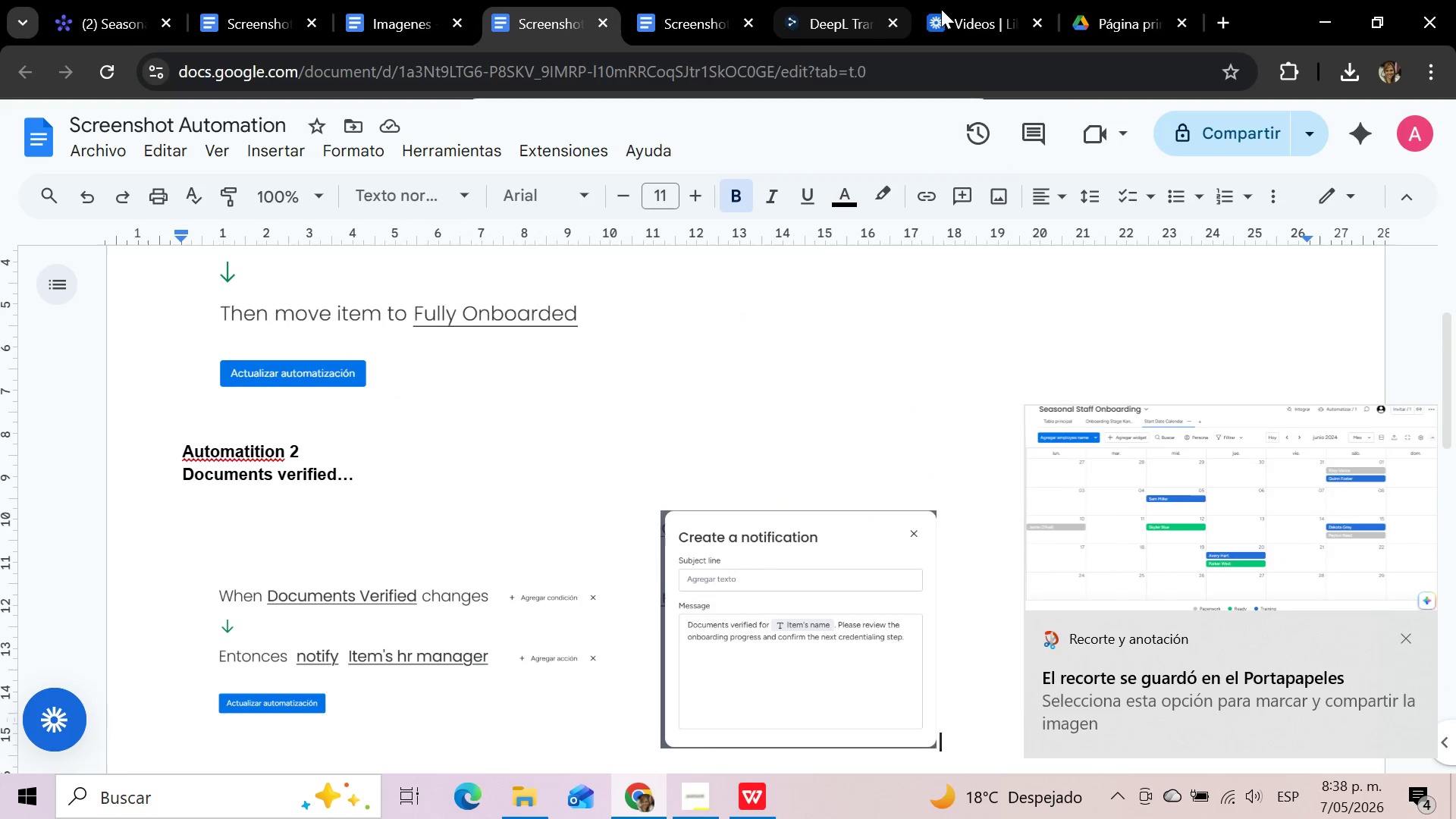 
left_click([707, 22])
 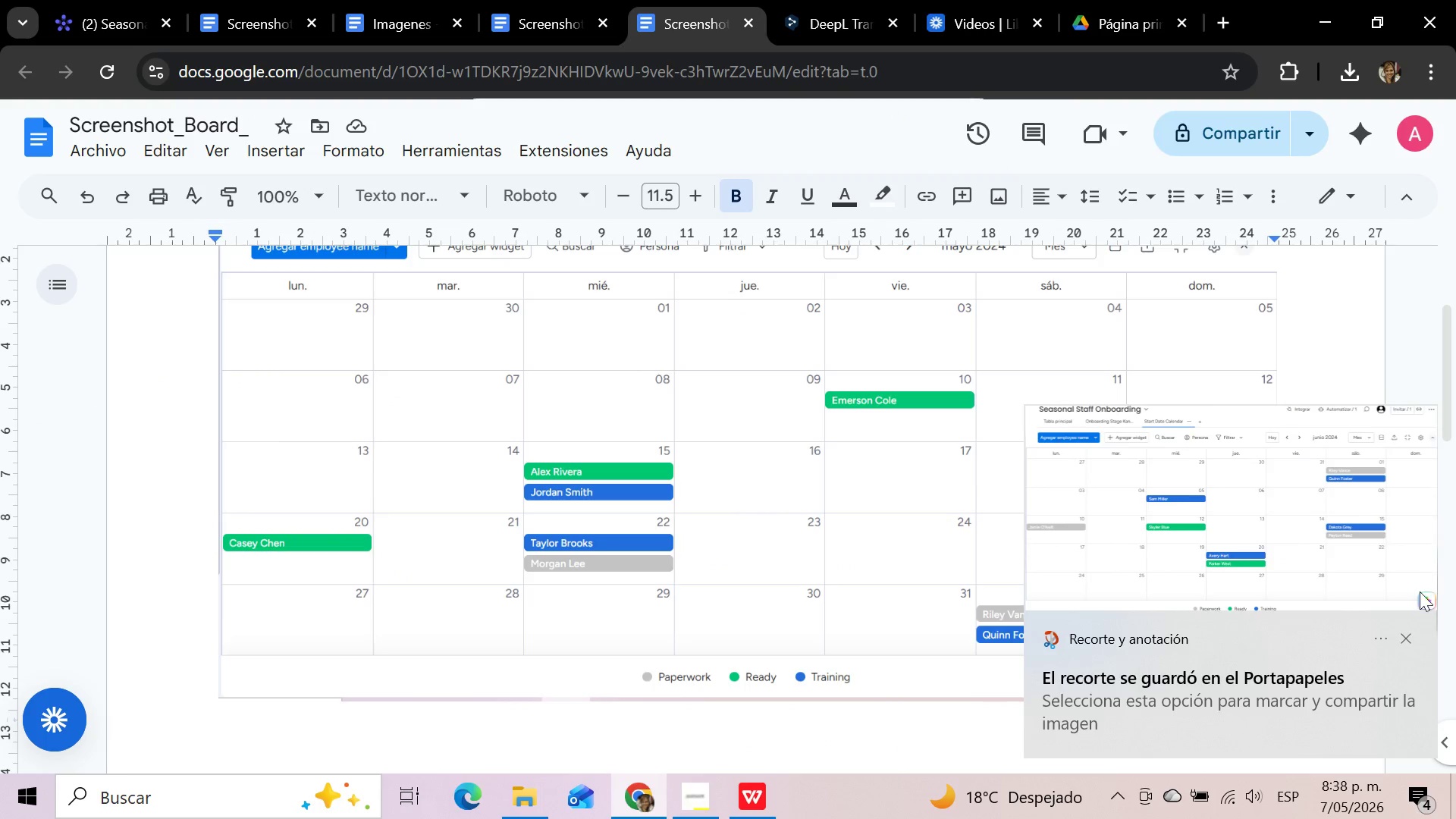 
left_click([1400, 639])
 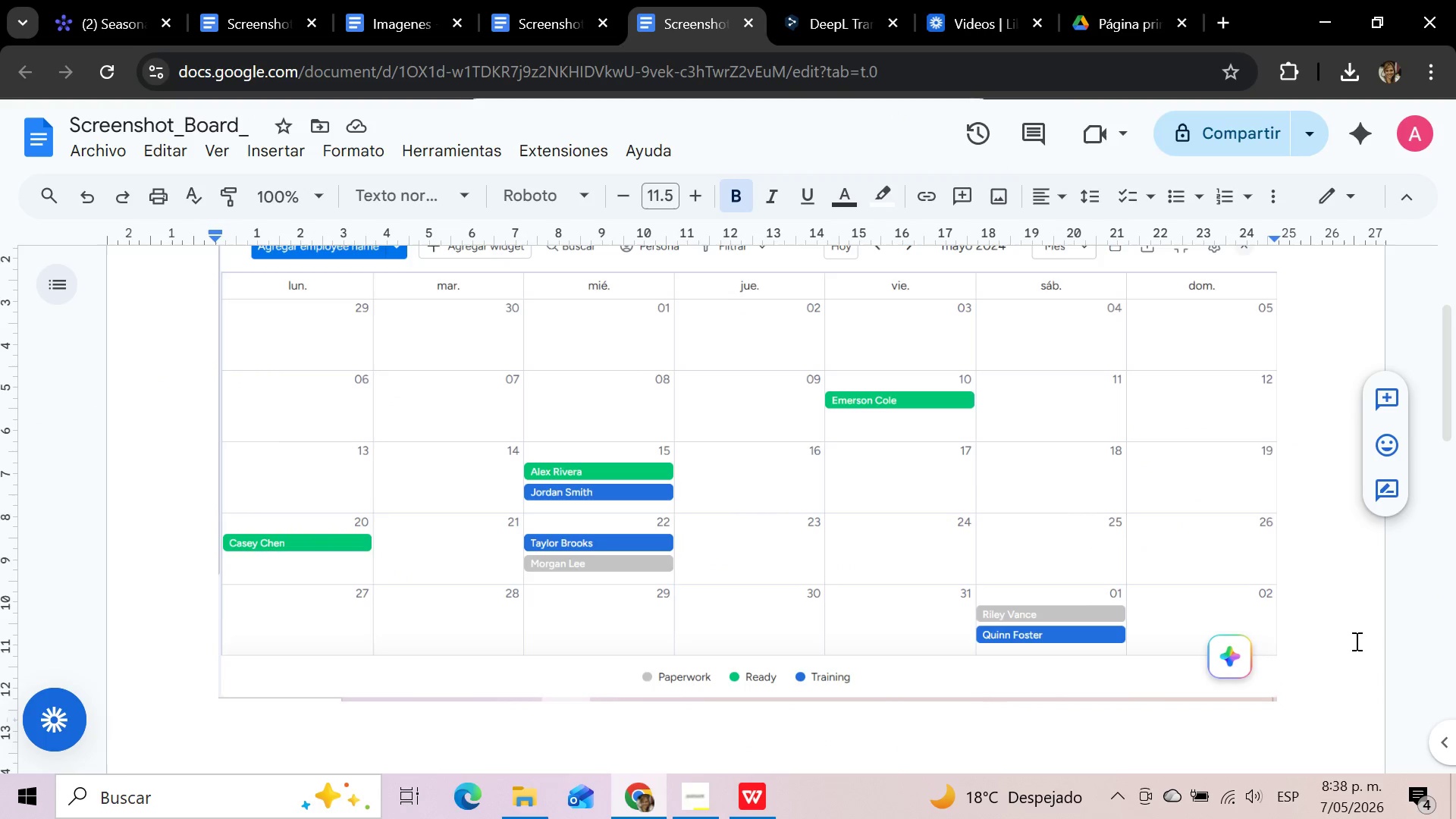 
key(Enter)
 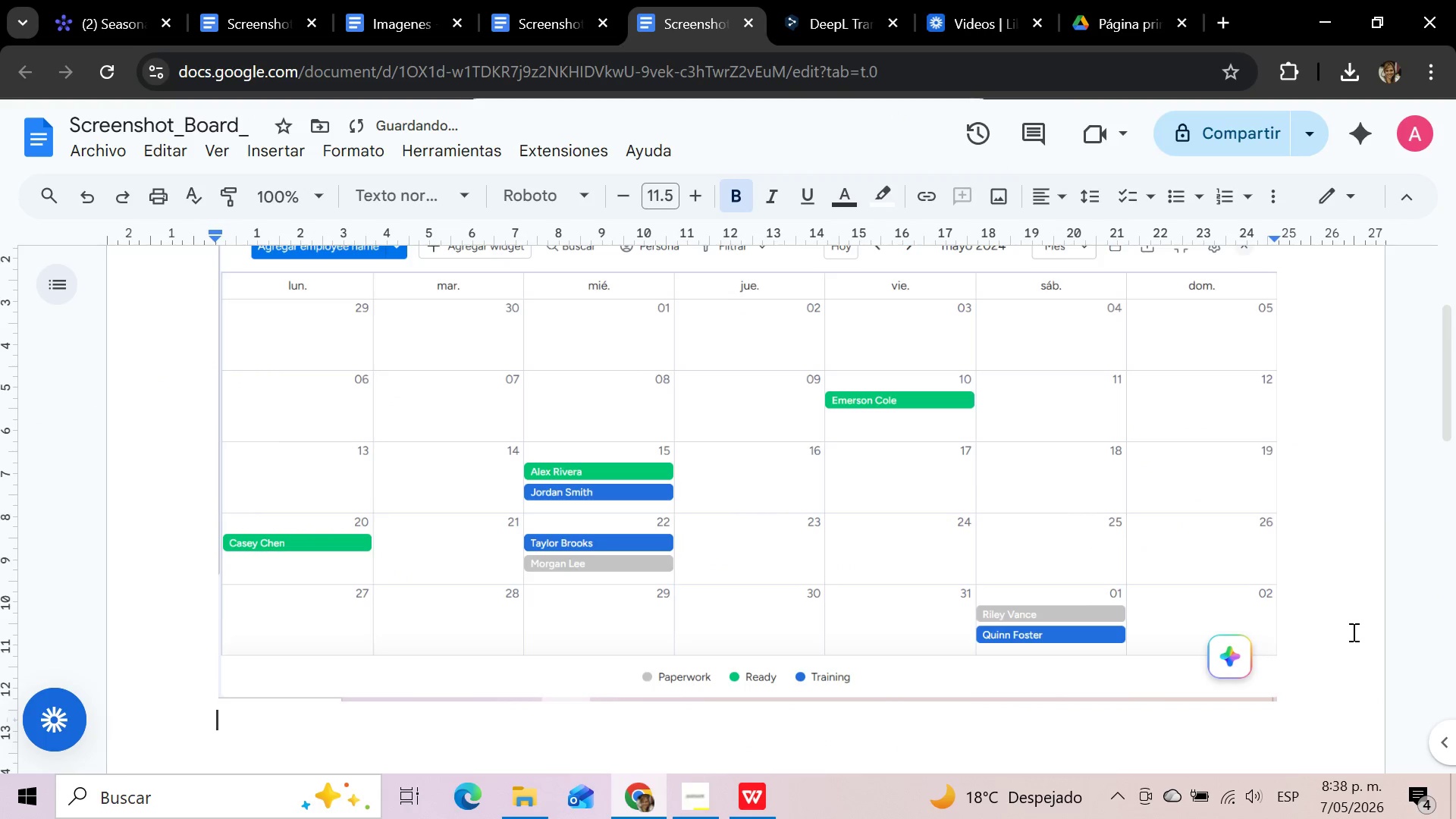 
key(Control+V)
 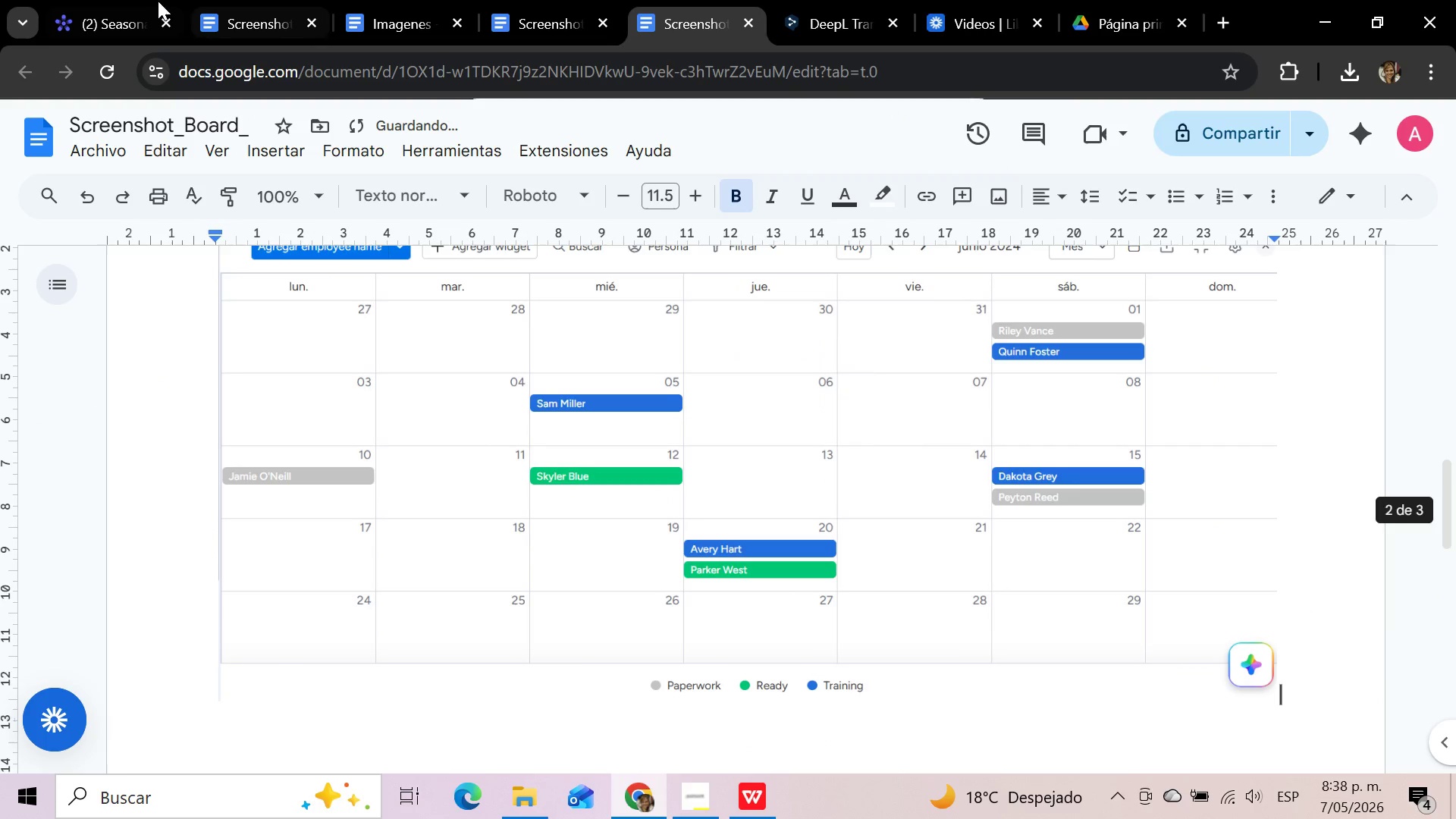 
left_click([117, 15])
 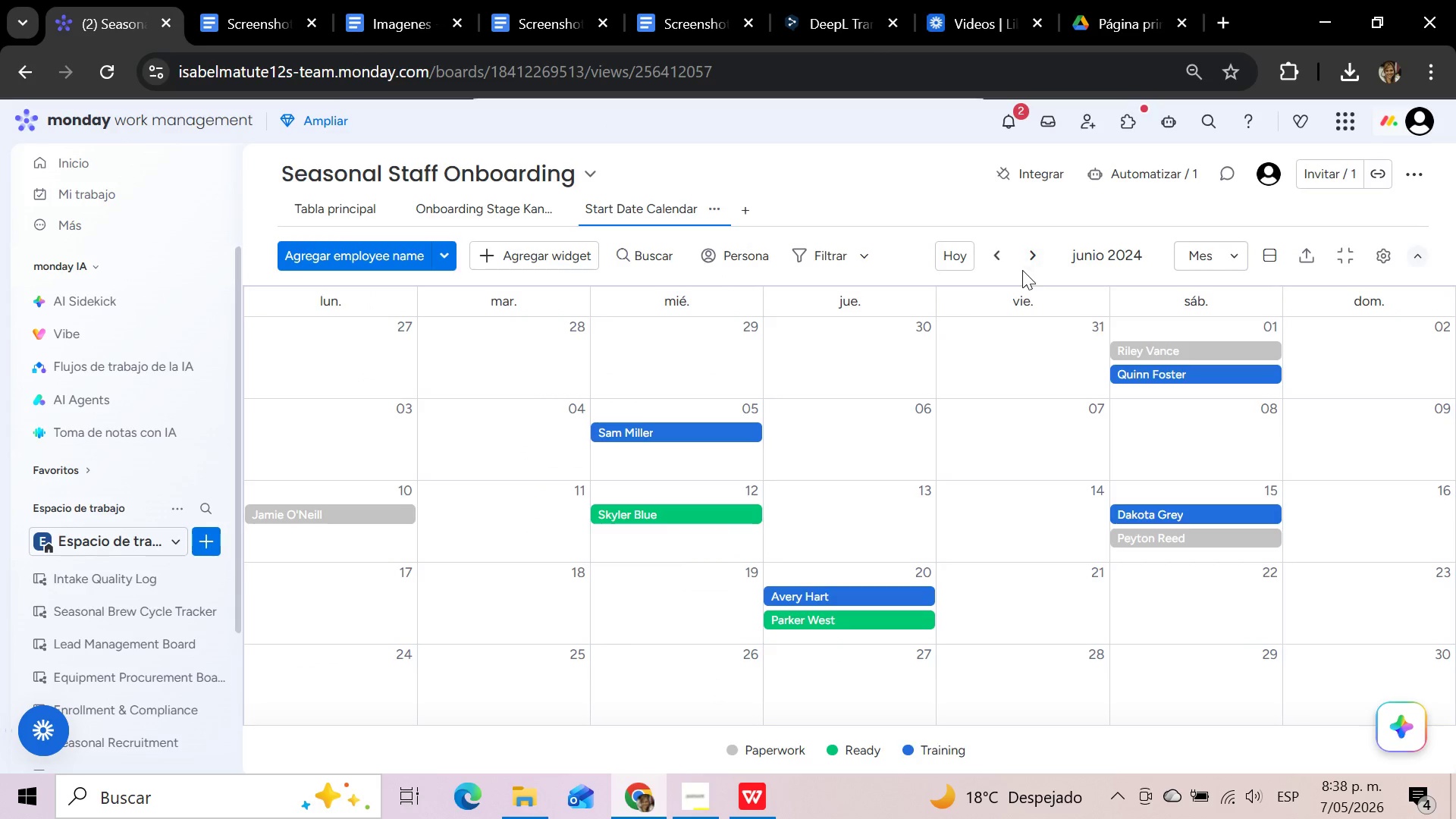 
left_click([1029, 261])
 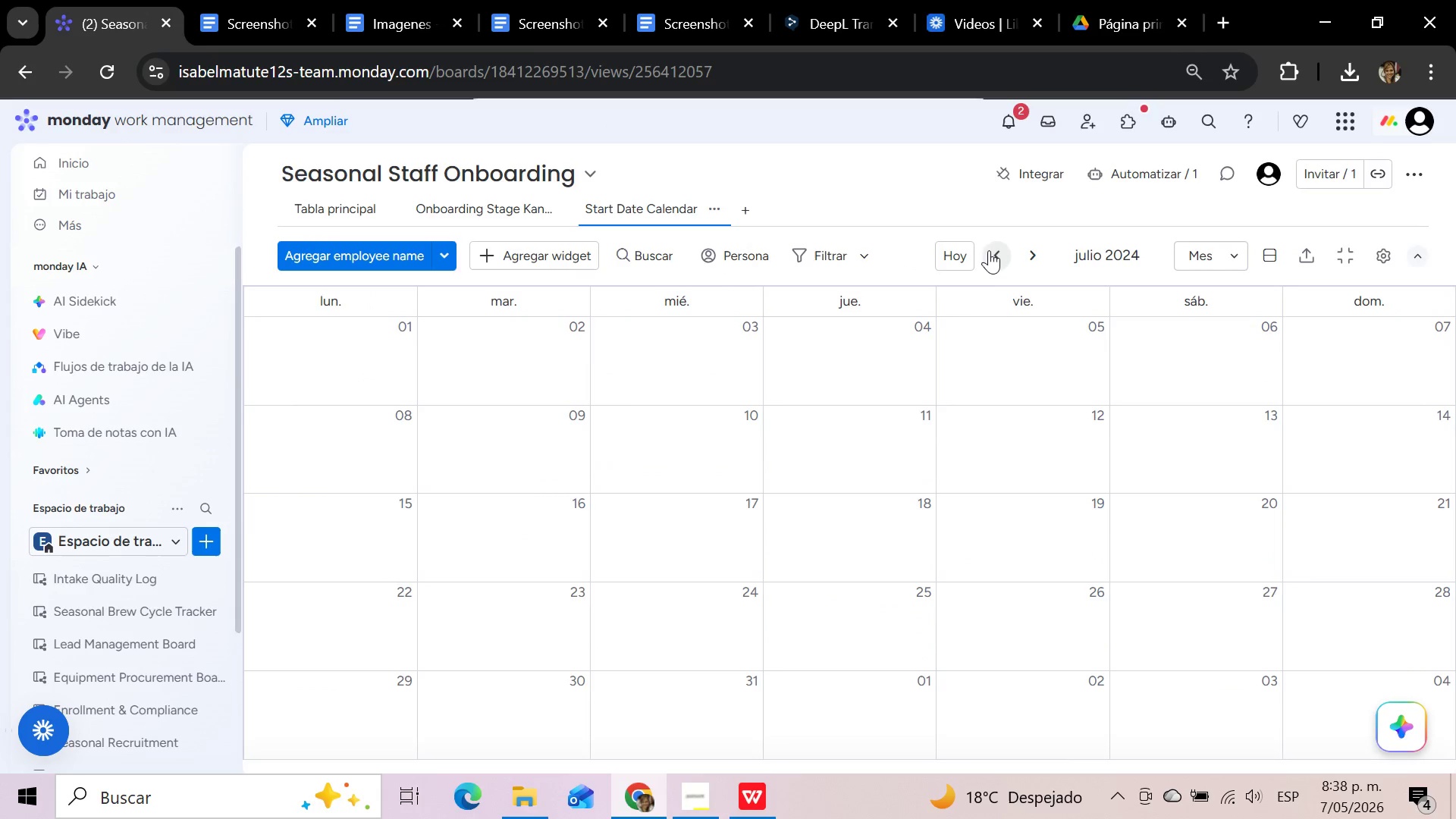 
left_click([1001, 251])
 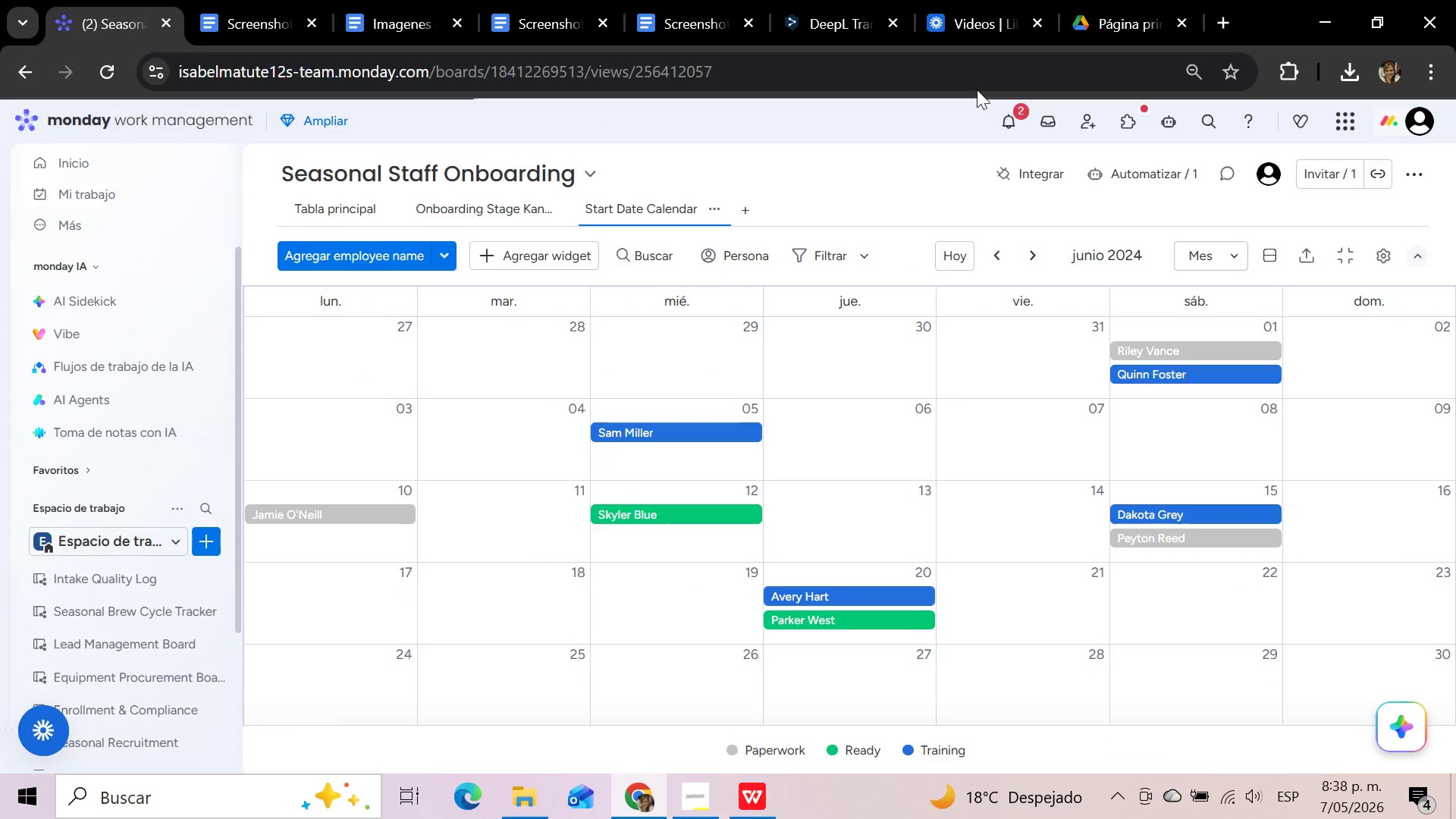 
wait(6.94)
 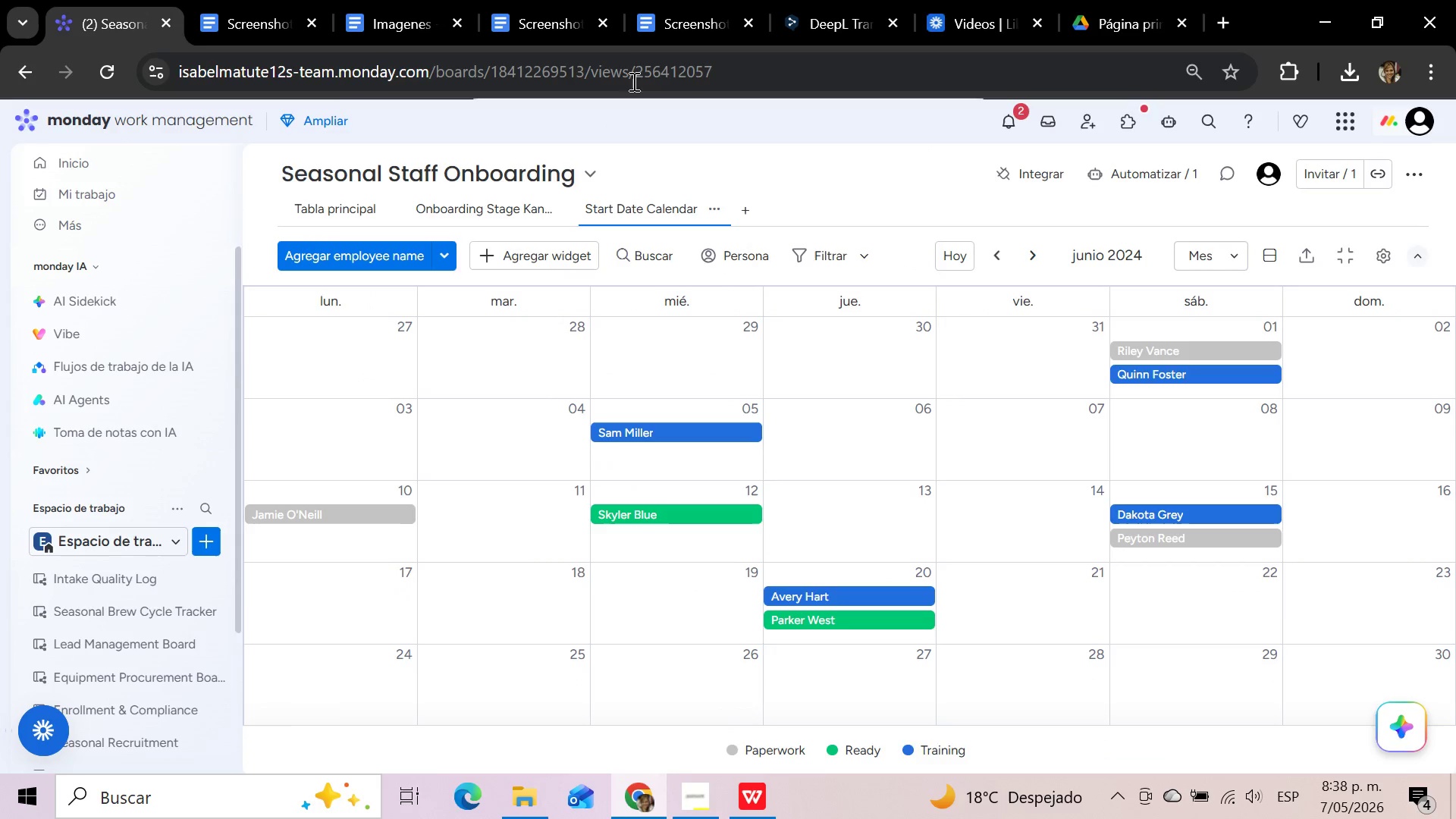 
left_click([708, 18])
 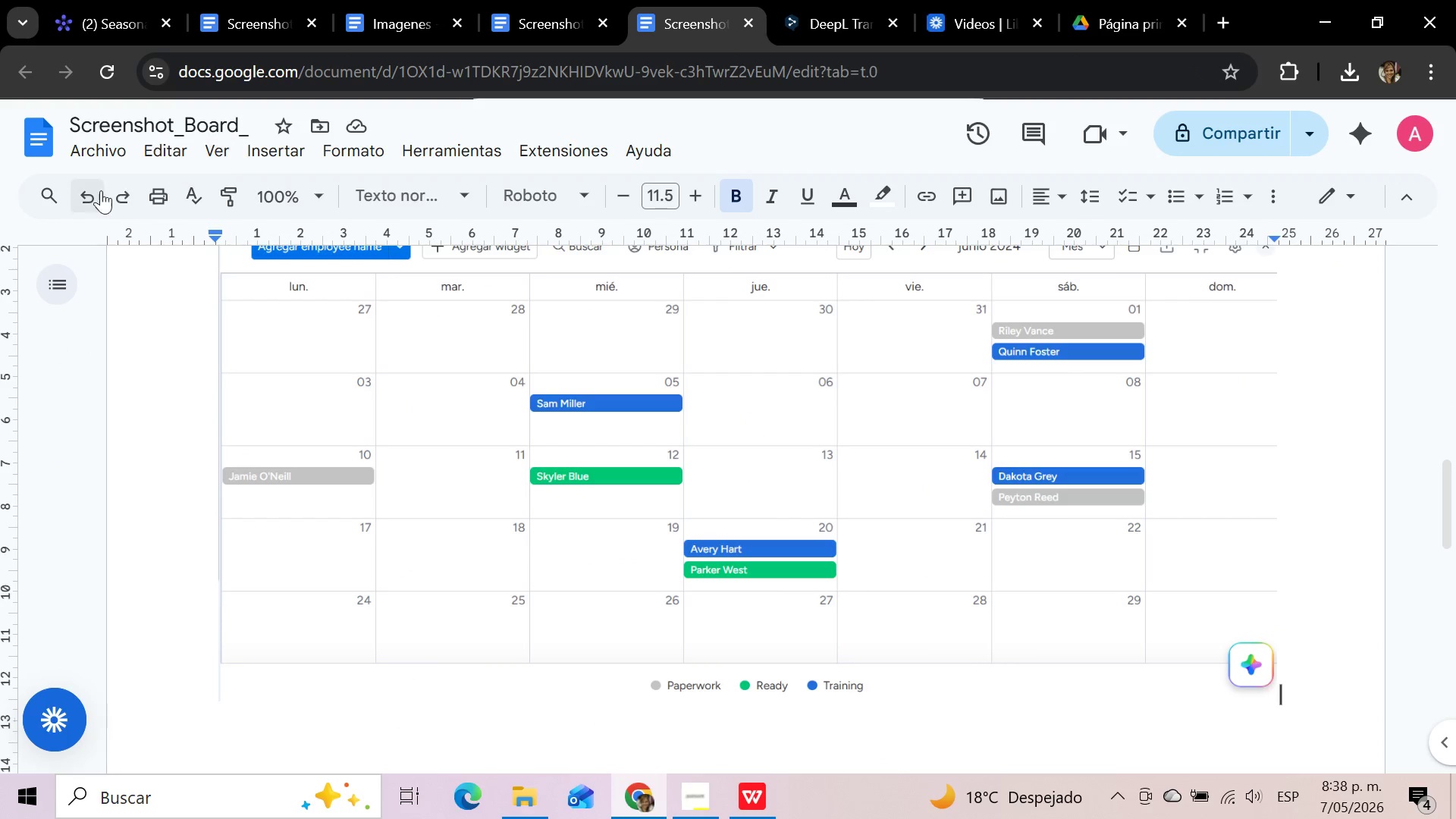 
left_click([80, 150])
 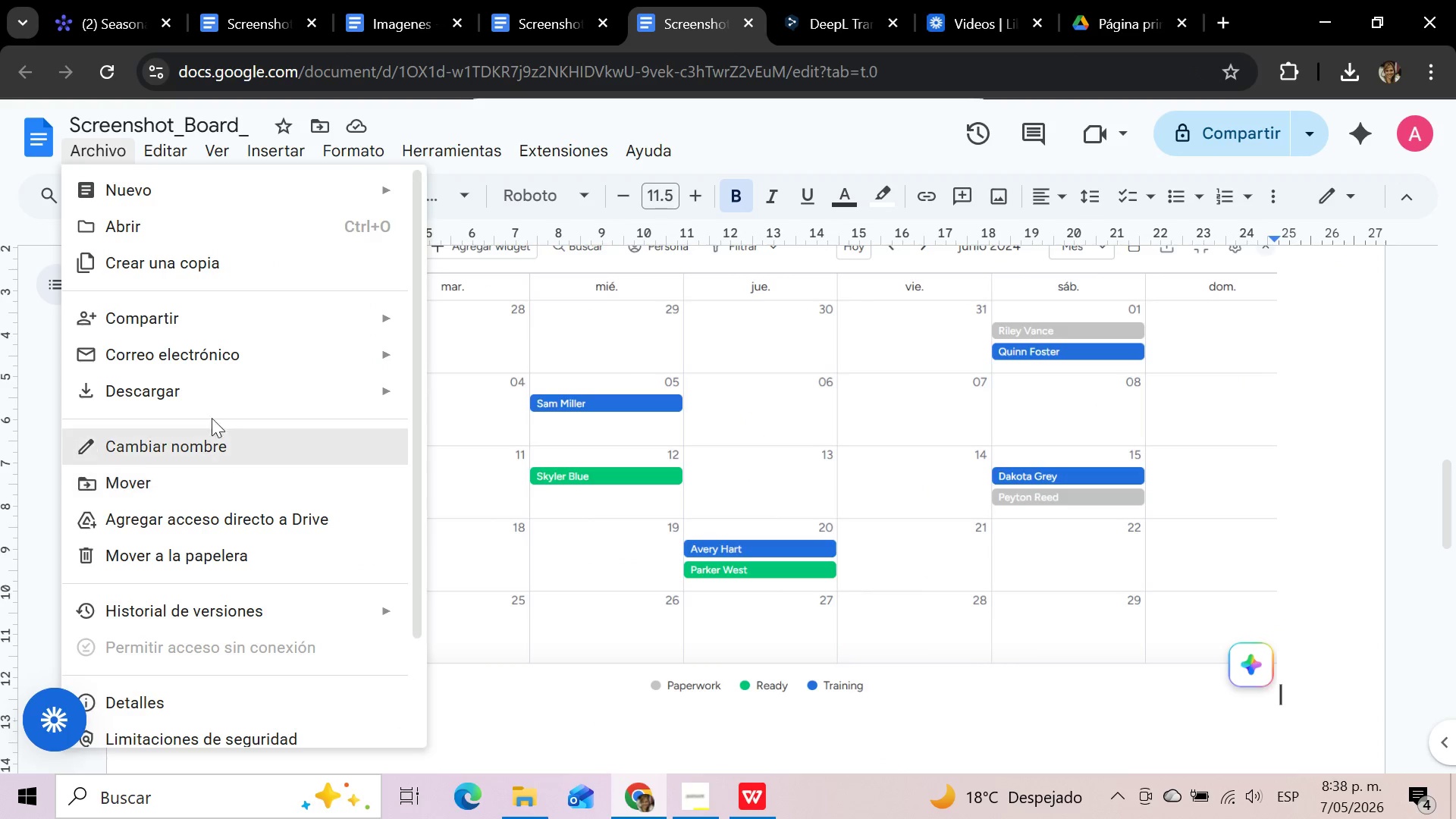 
left_click([214, 397])
 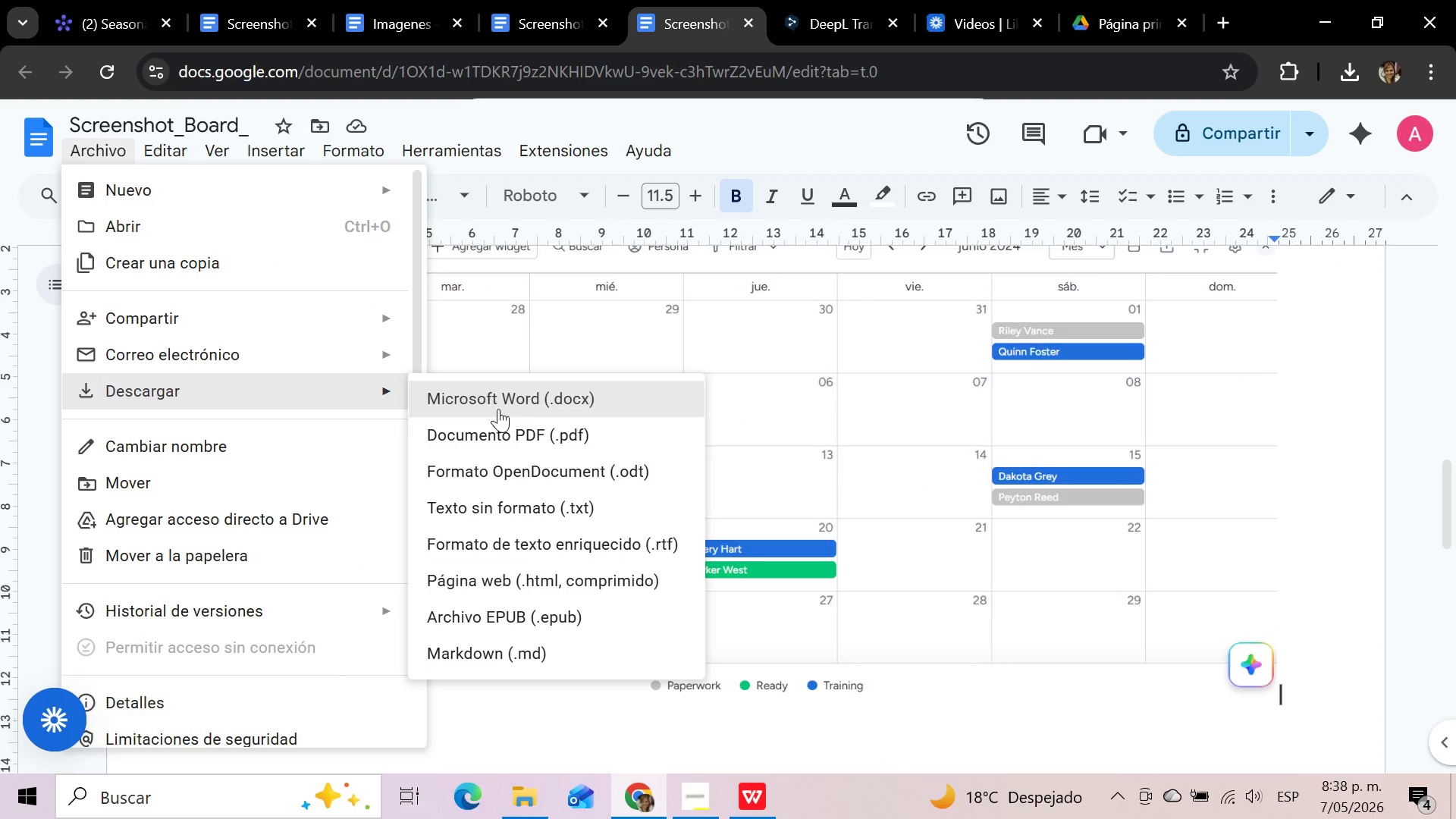 
left_click([507, 438])
 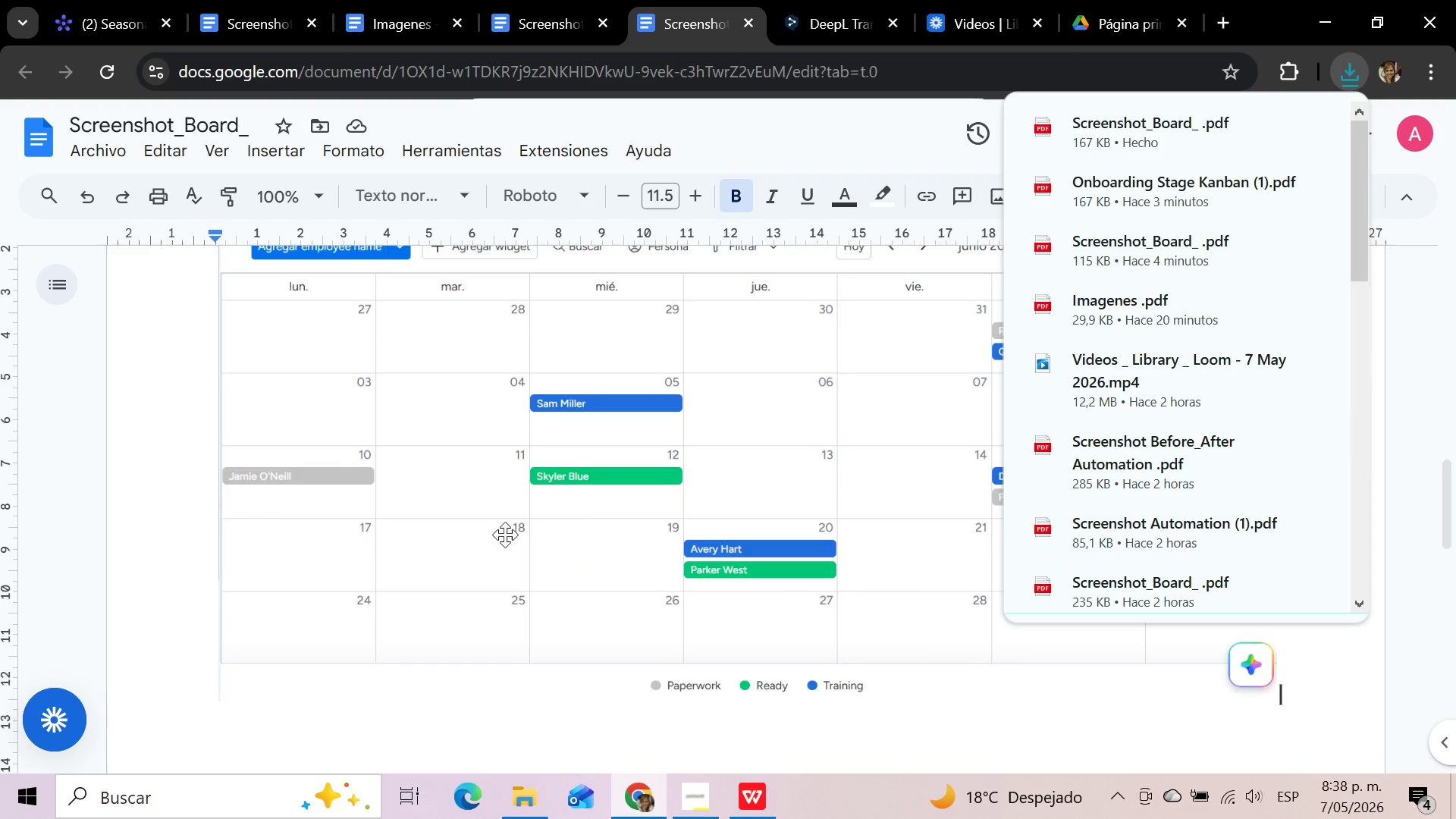 
left_click([526, 786])
 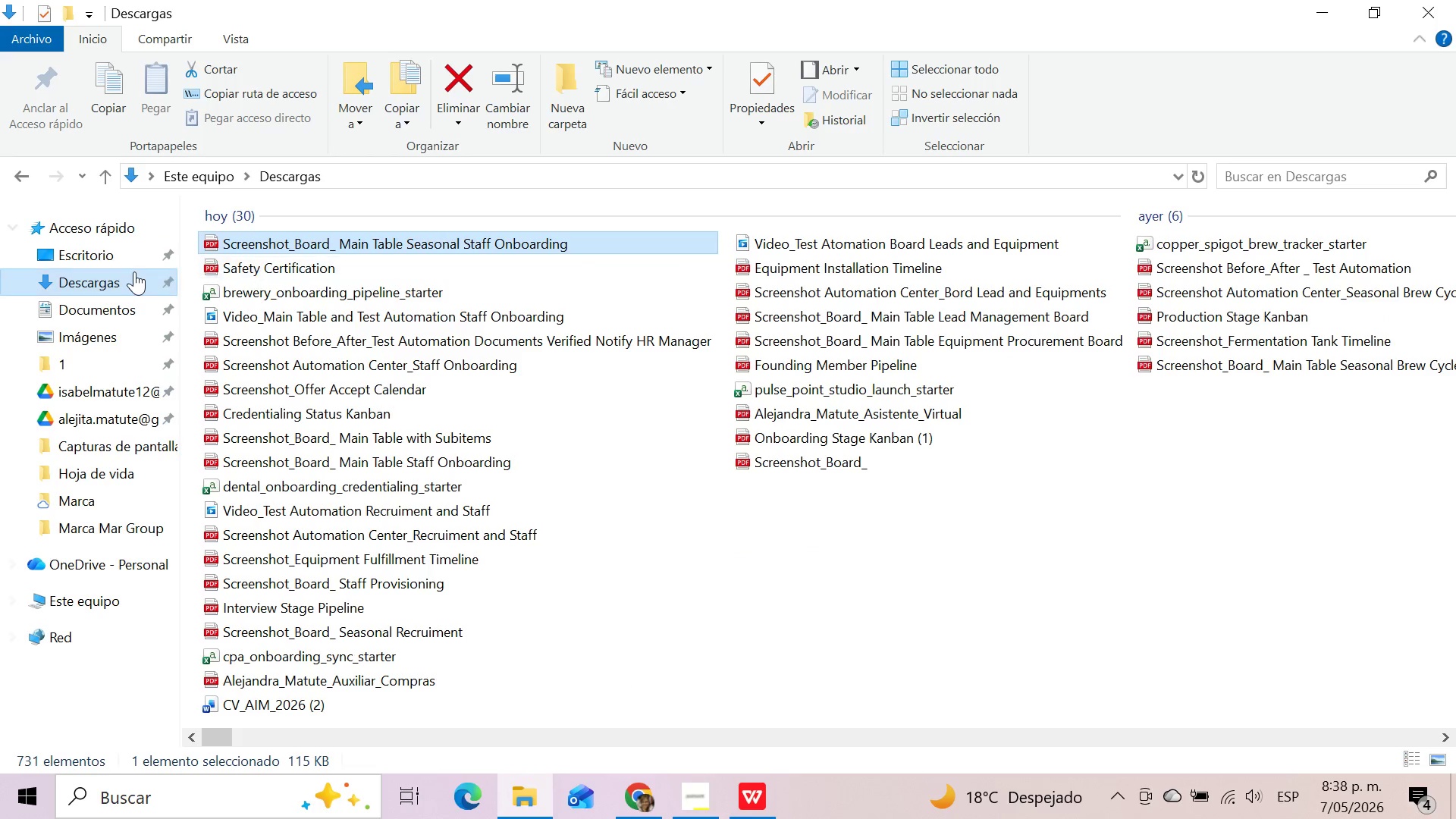 
left_click([127, 276])
 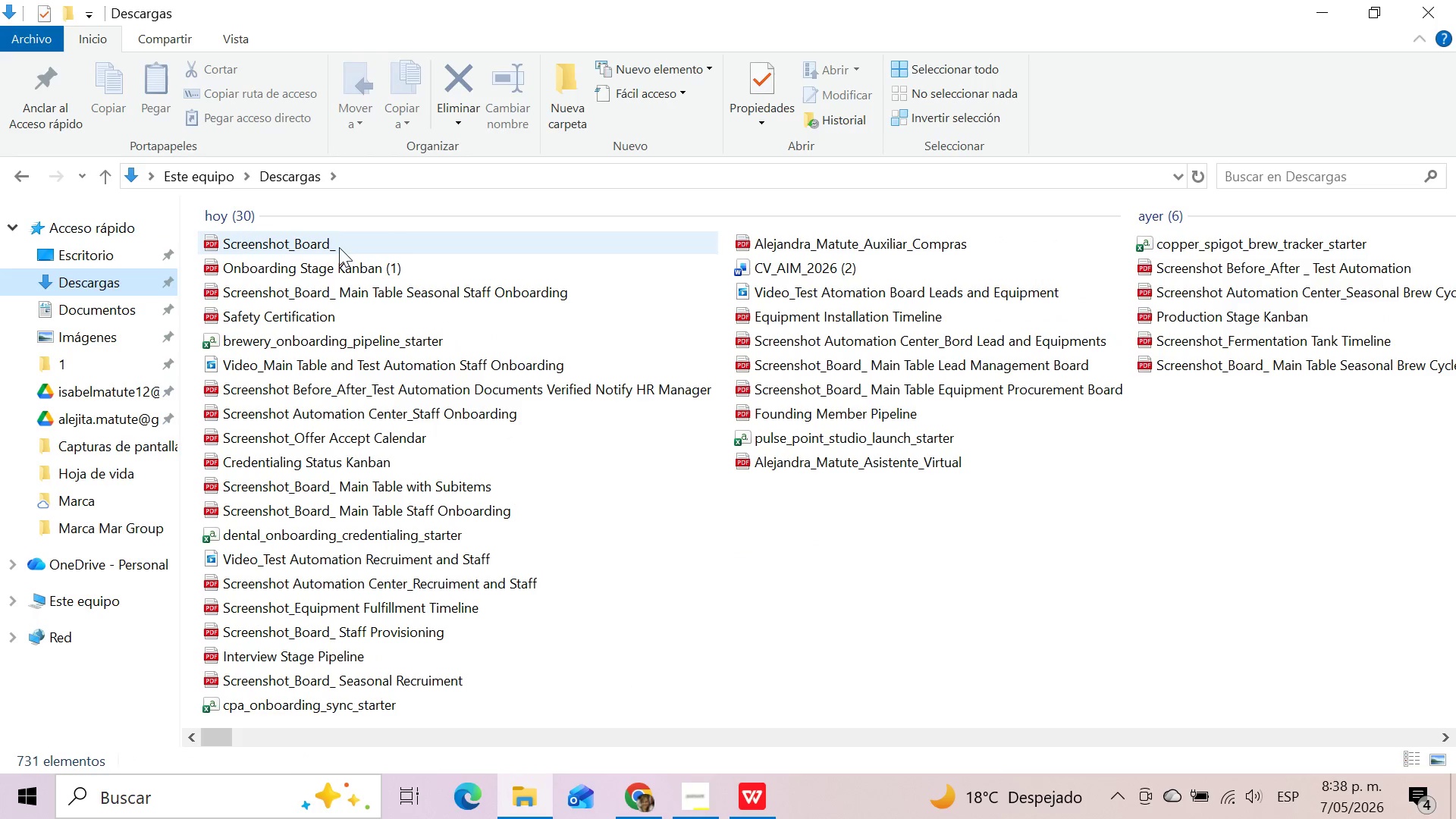 
left_click([339, 247])
 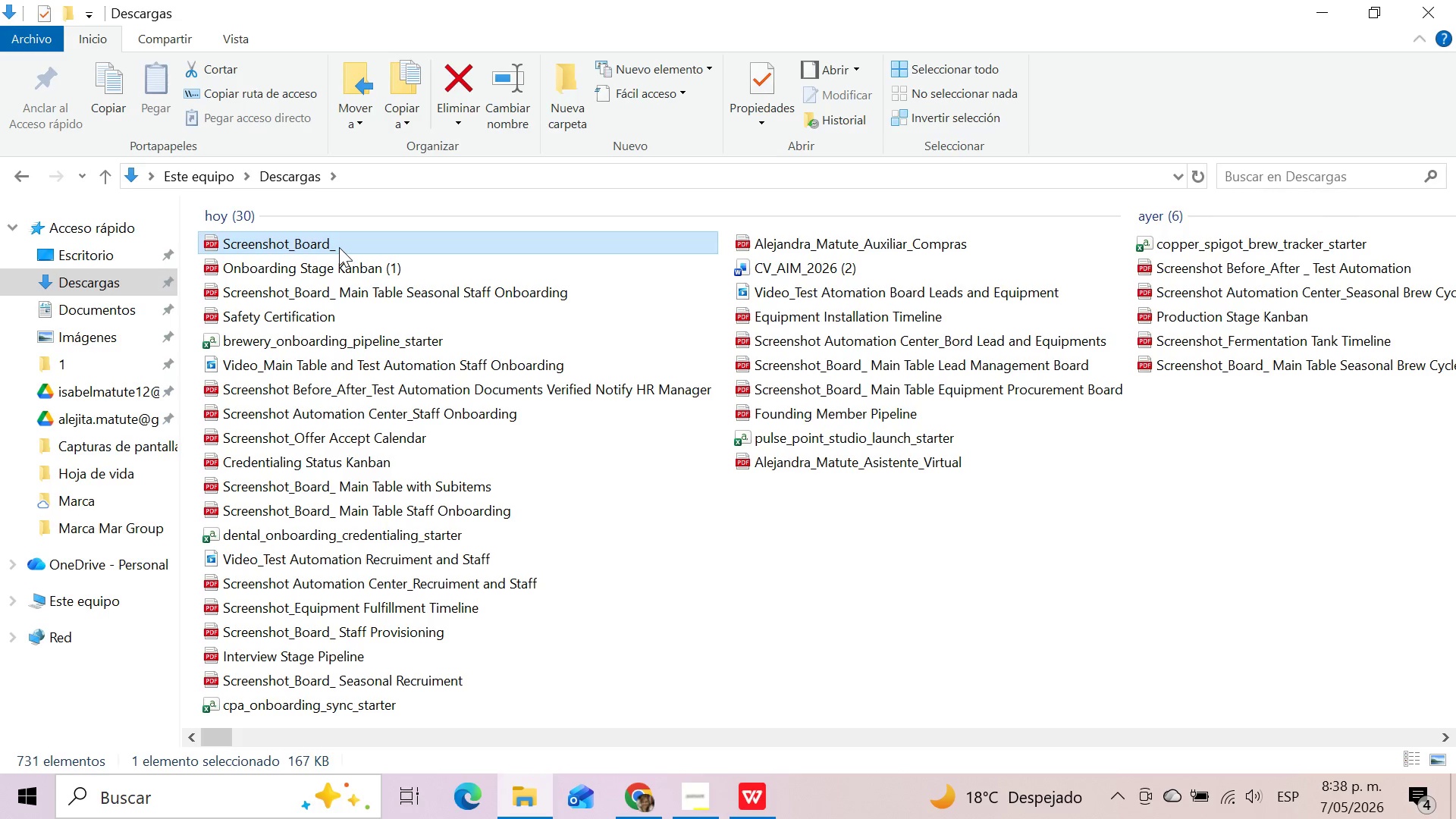 
key(F2)
 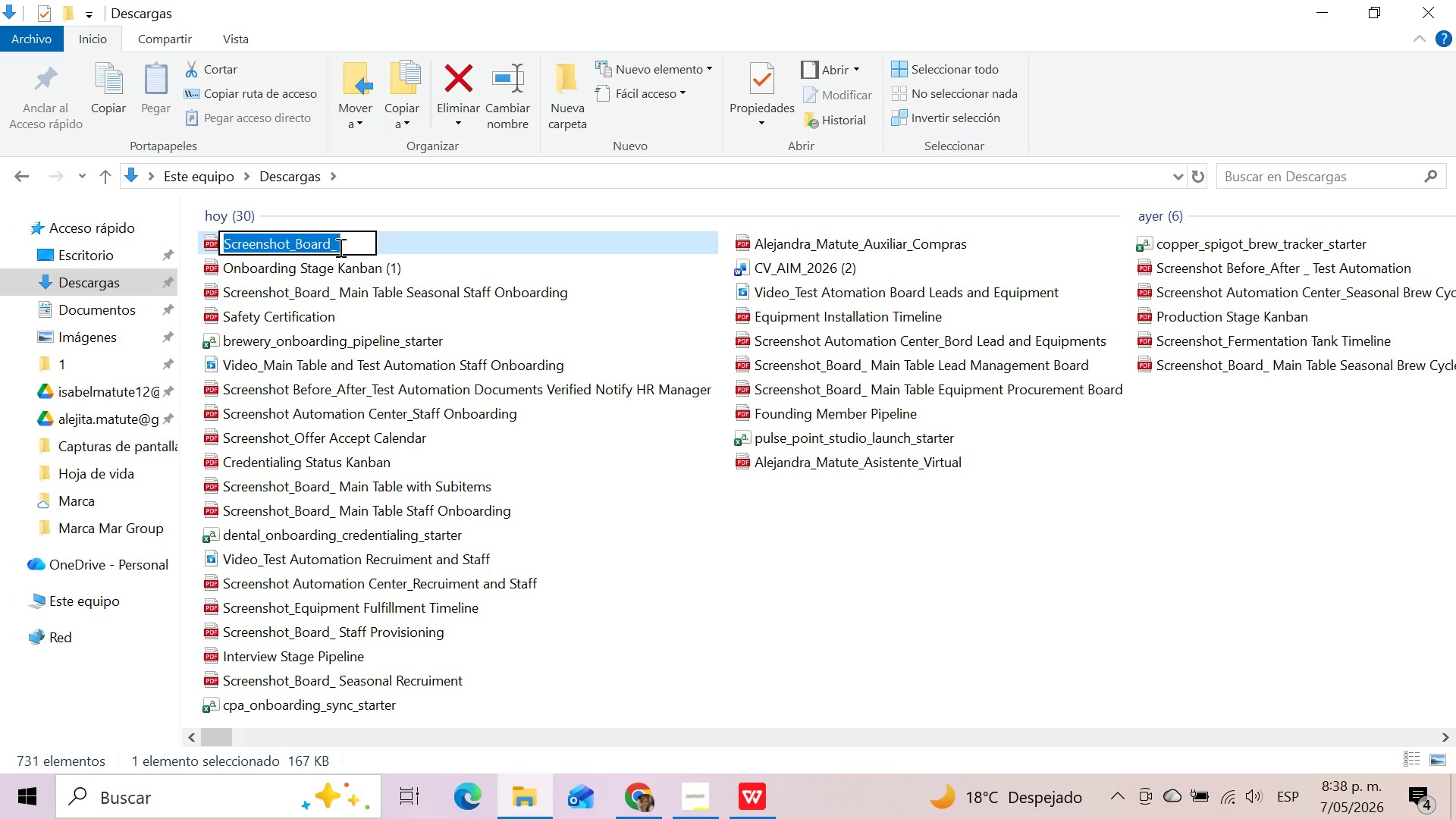 
left_click([339, 247])
 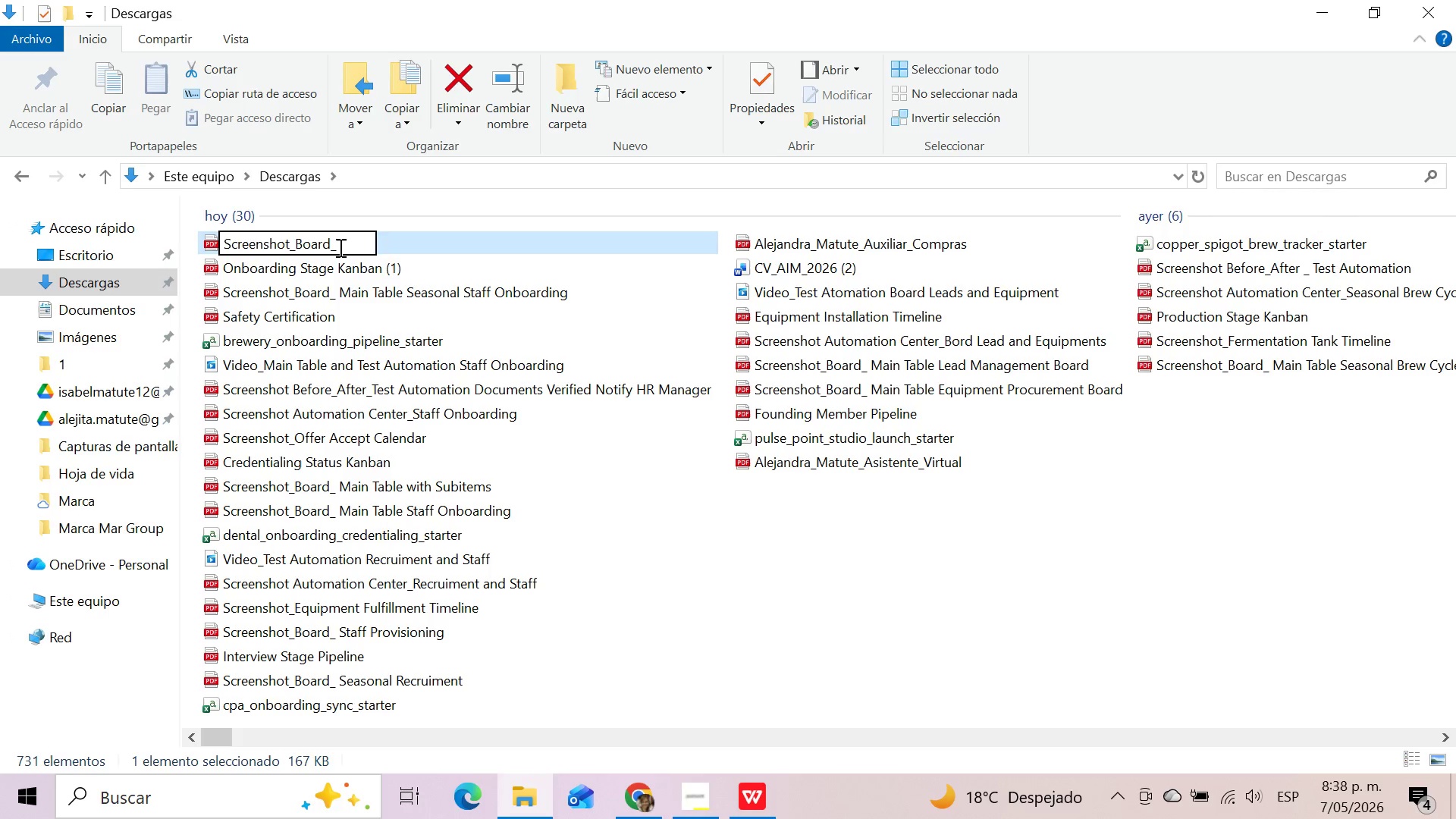 
hold_key(key=Backspace, duration=0.7)
 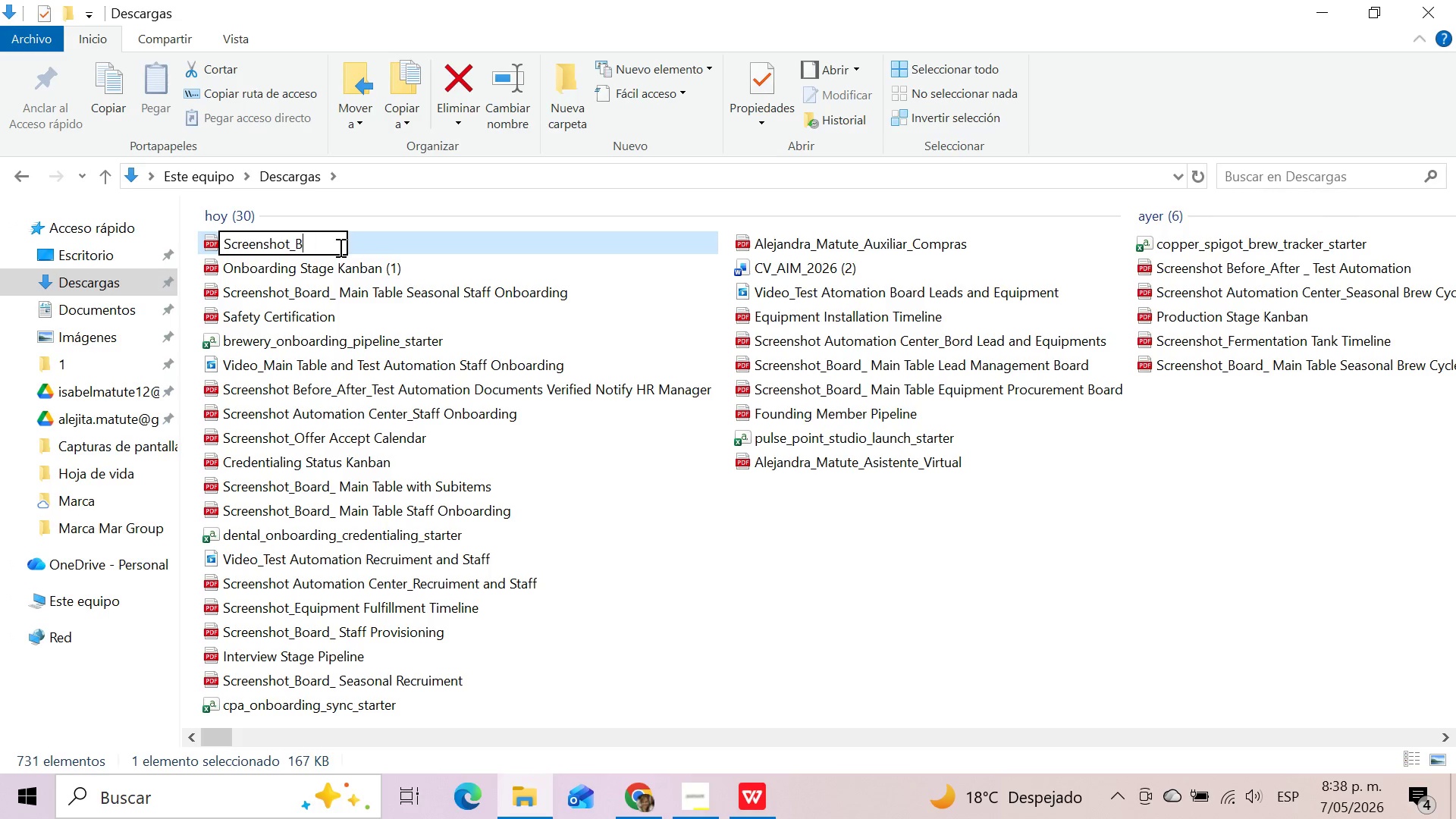 
key(Backspace)
key(Backspace)
type(Start Date Calendar)
 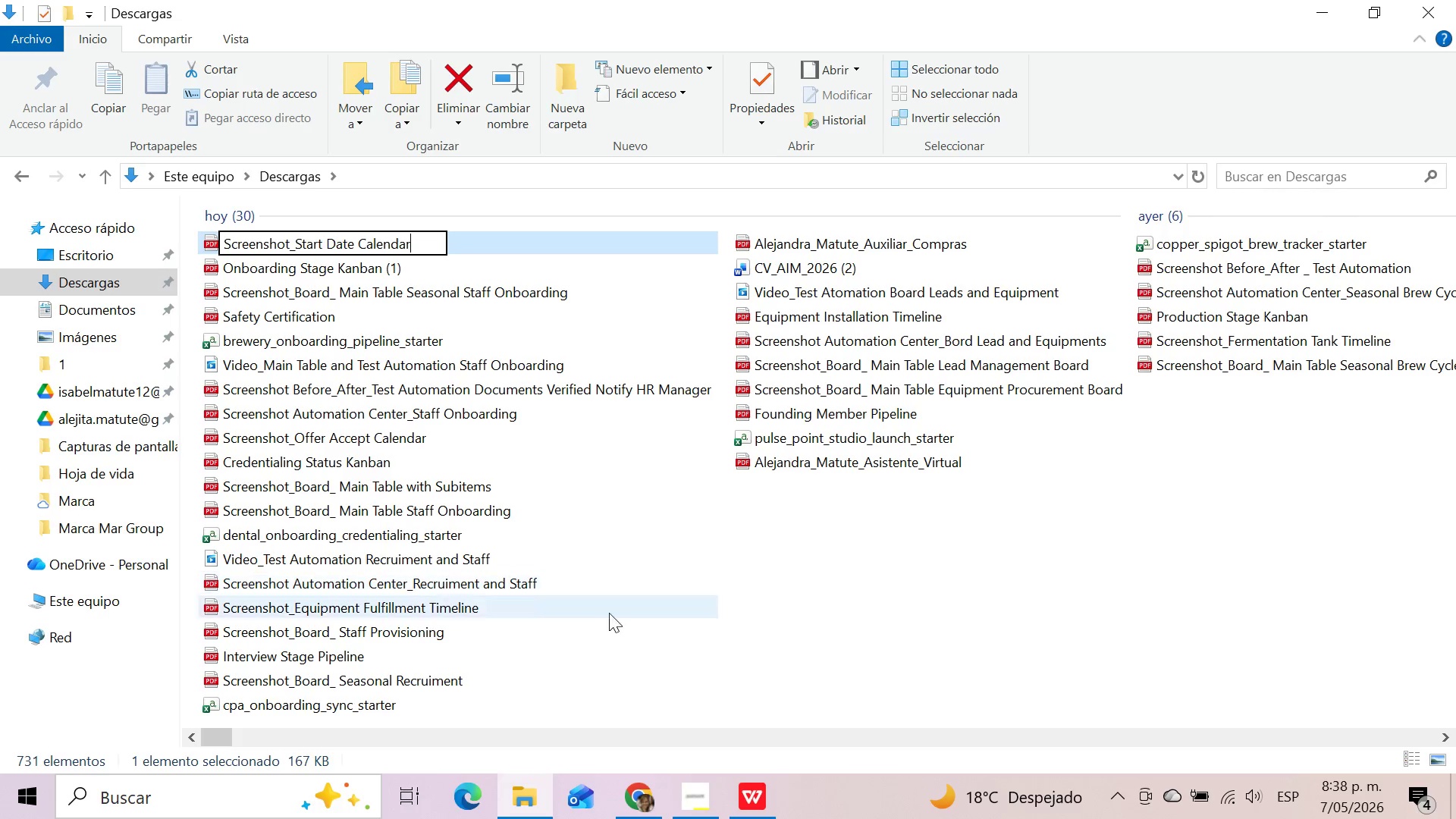 
left_click([740, 645])
 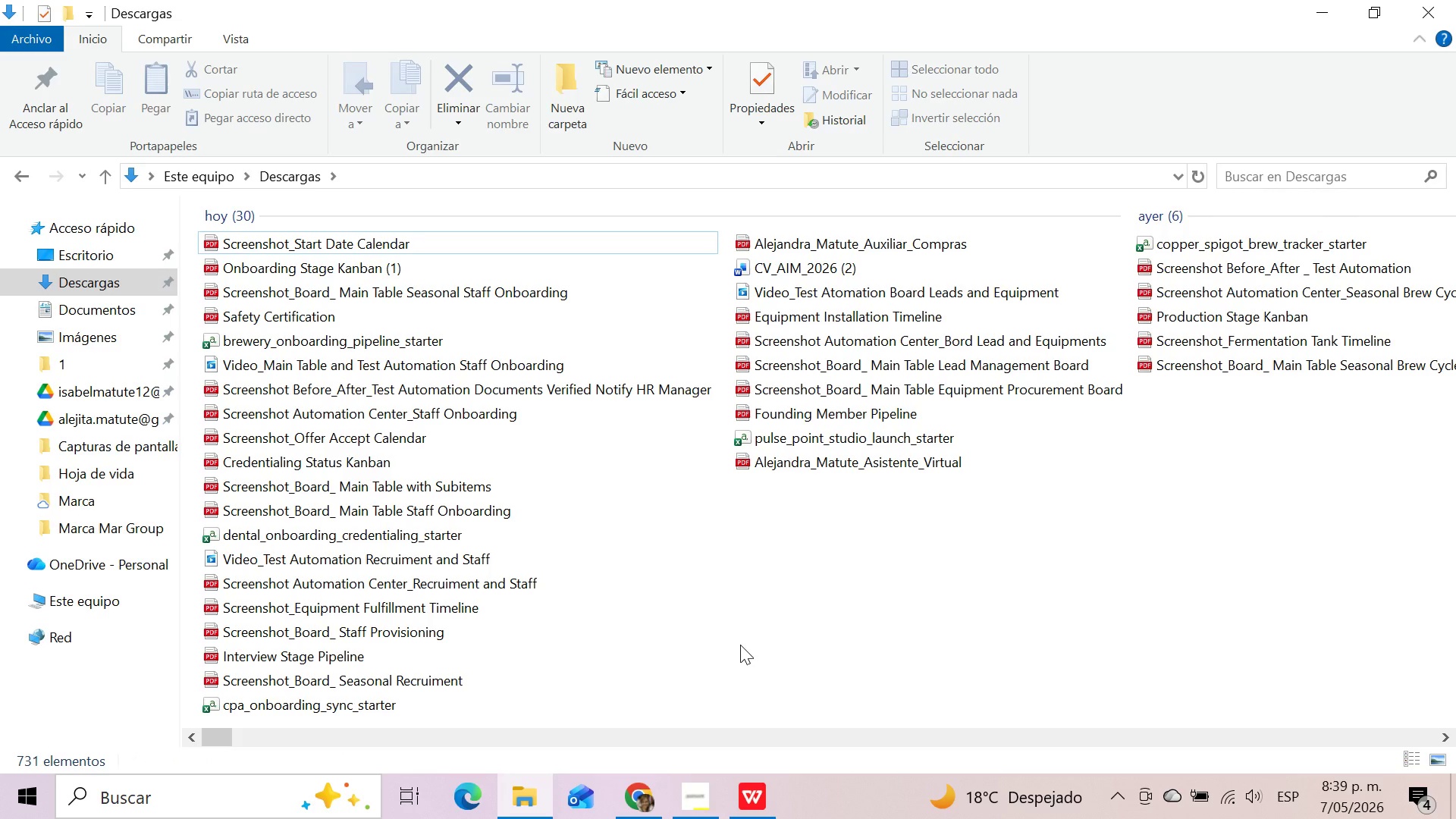 
wait(8.66)
 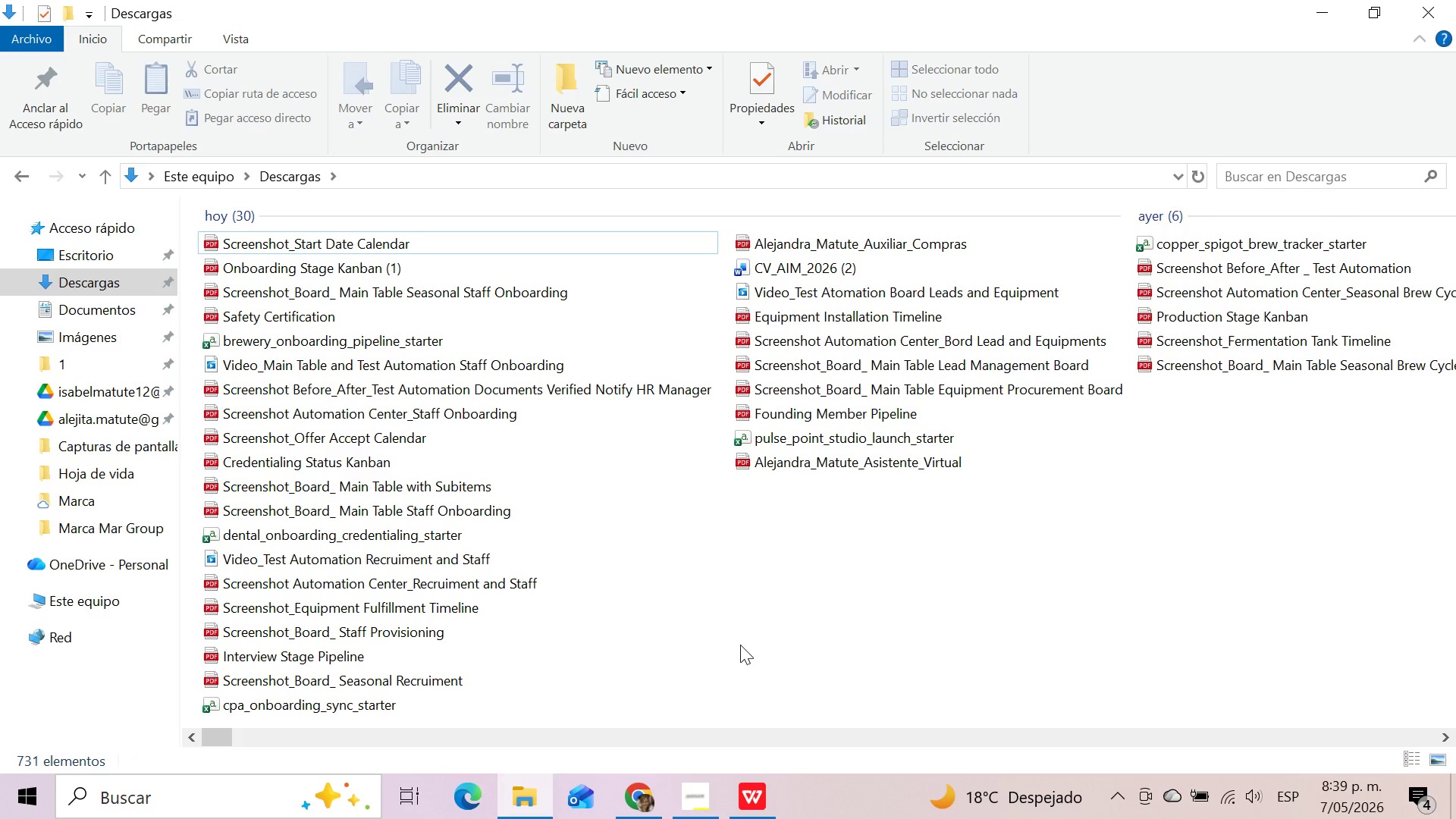 
left_click([642, 804])
 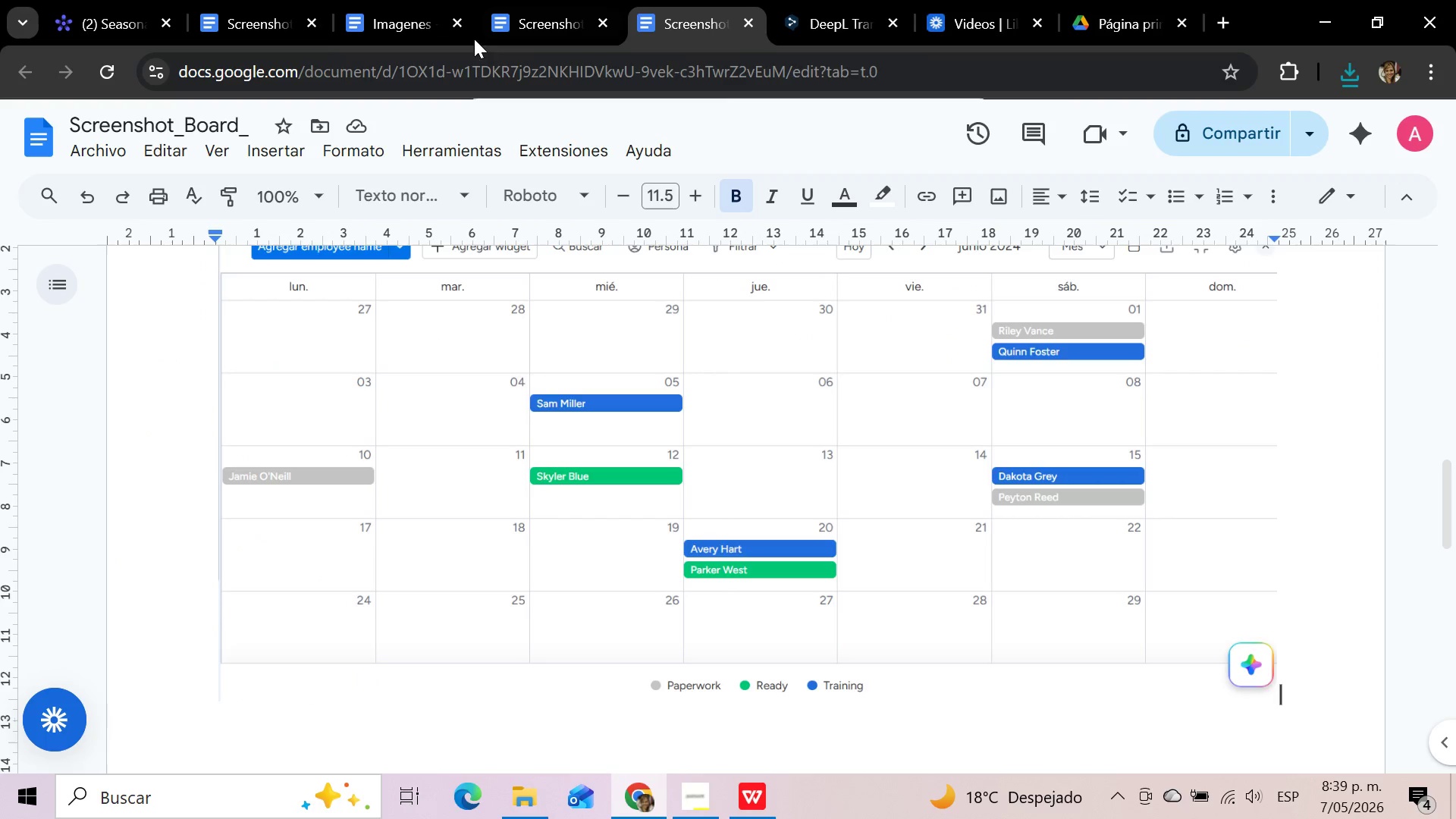 
left_click([135, 15])
 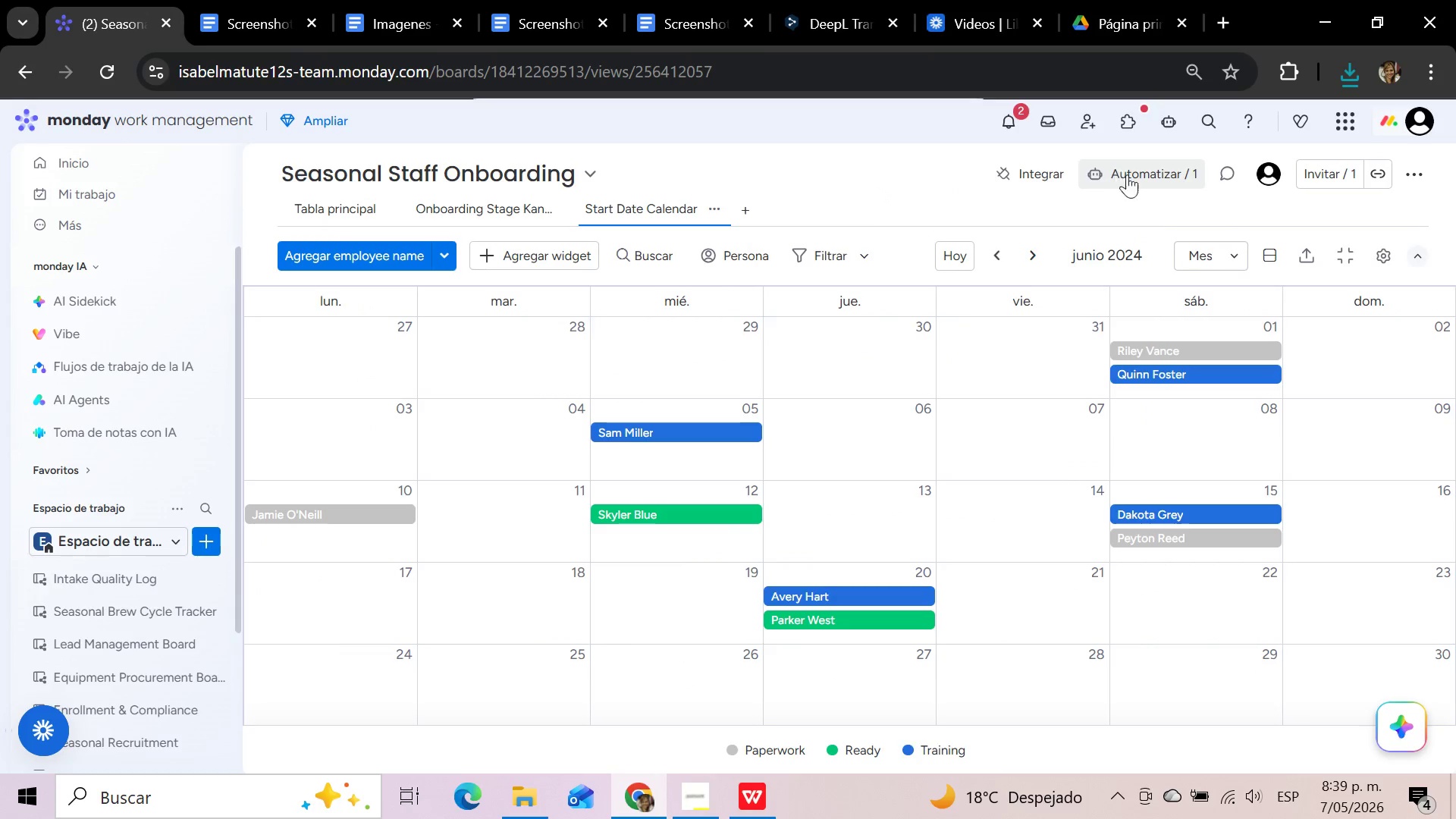 
left_click([1134, 174])
 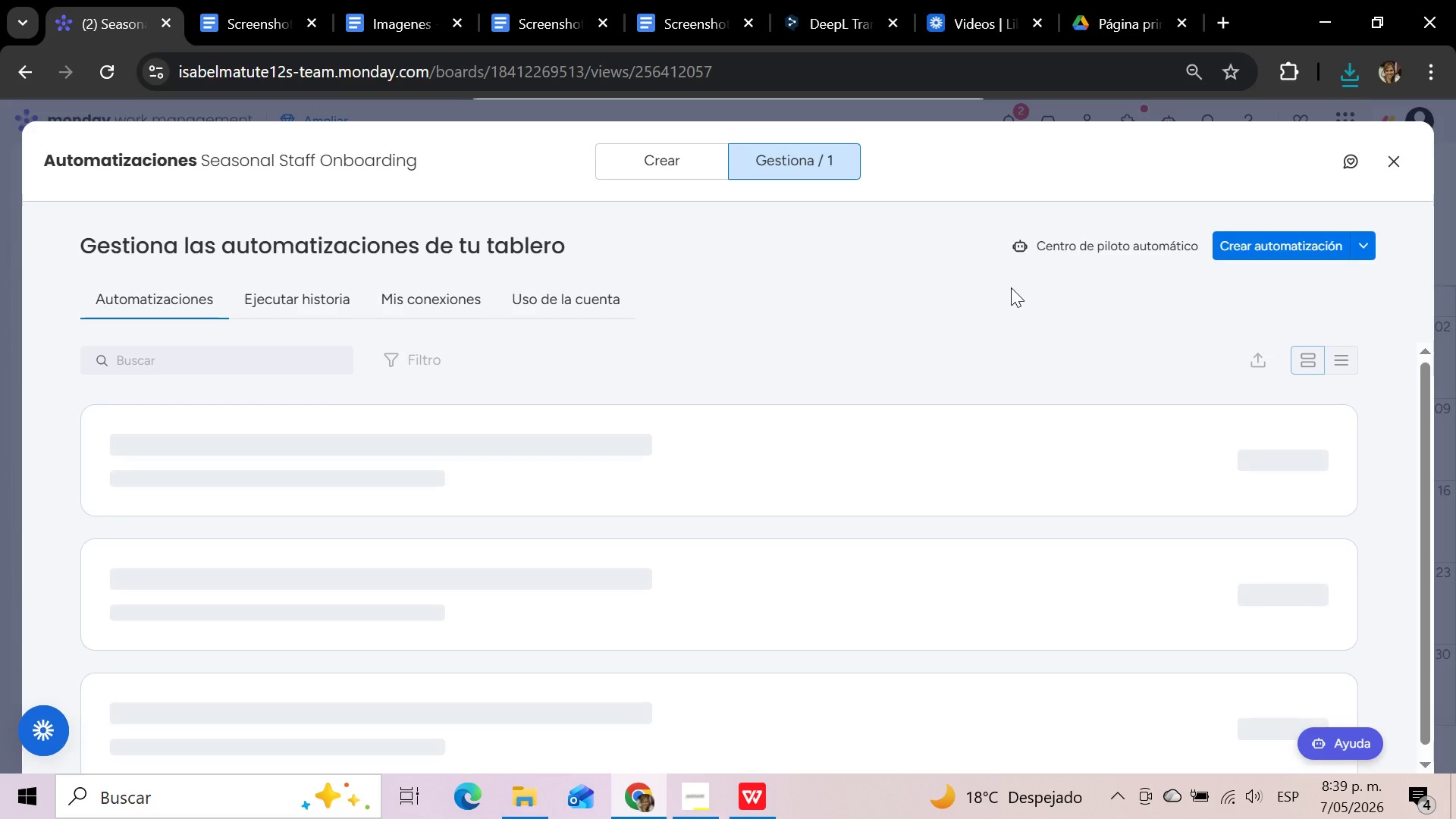 
wait(22.67)
 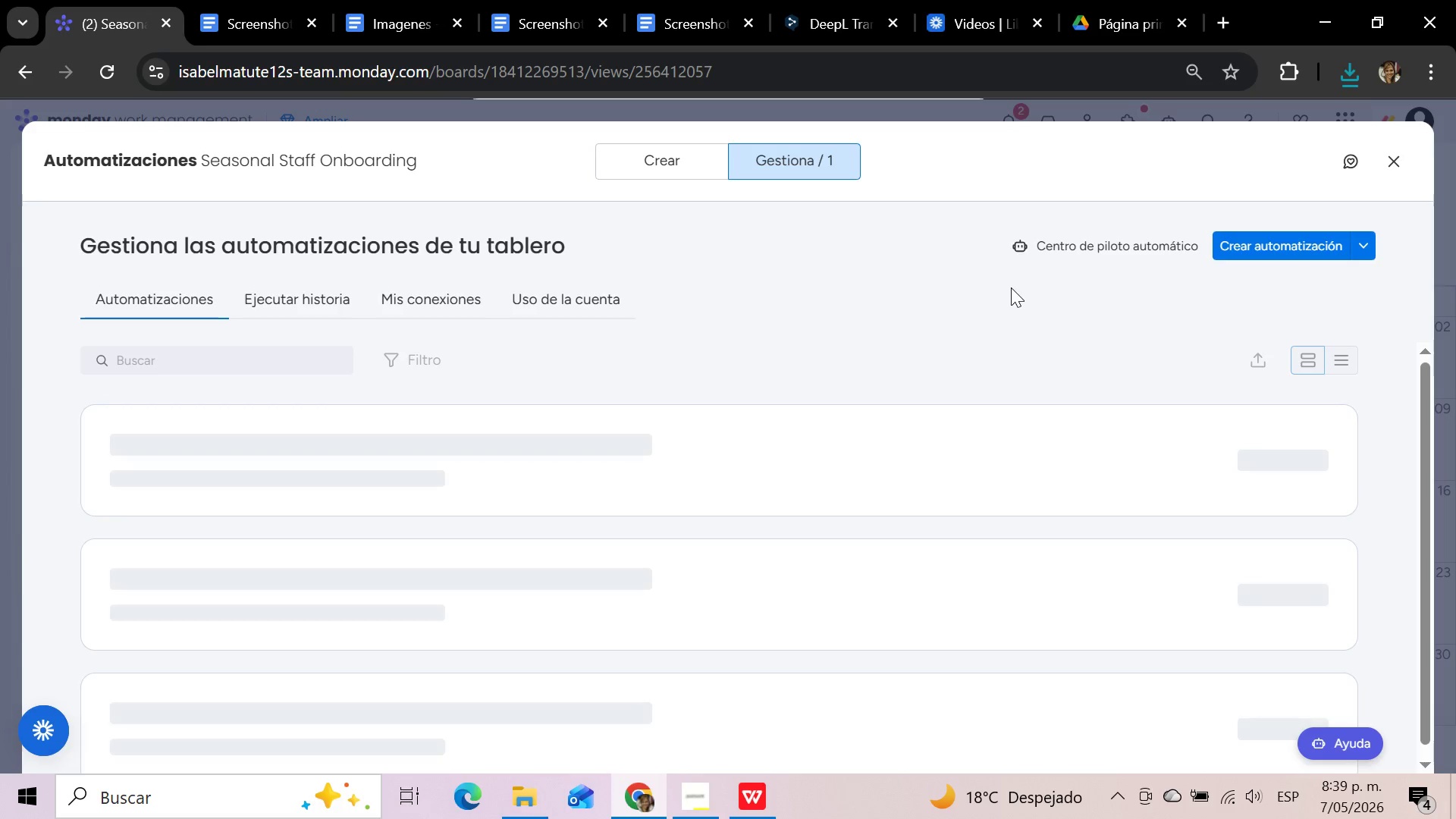 
left_click([1011, 287])
 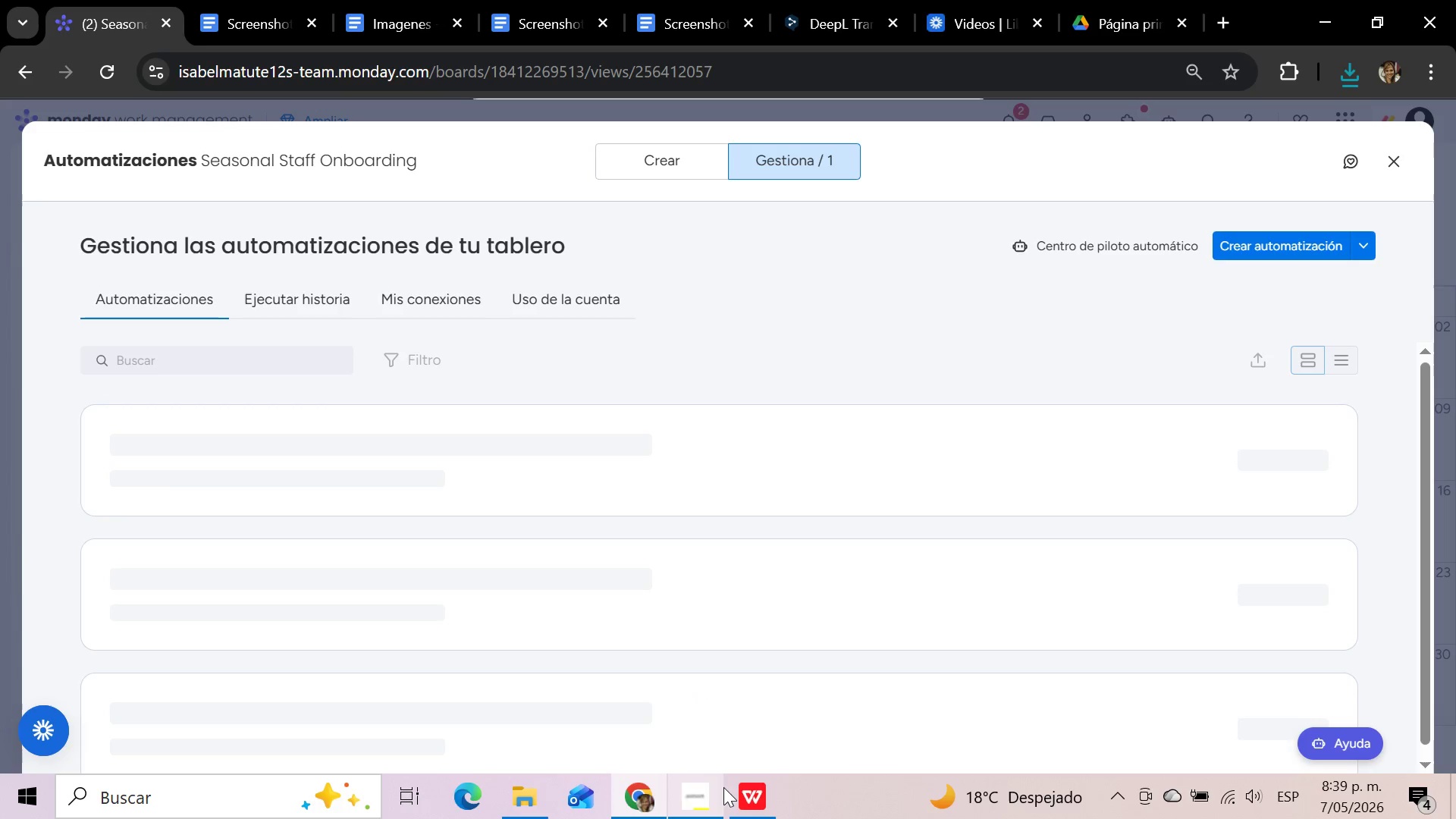 
left_click([701, 792])